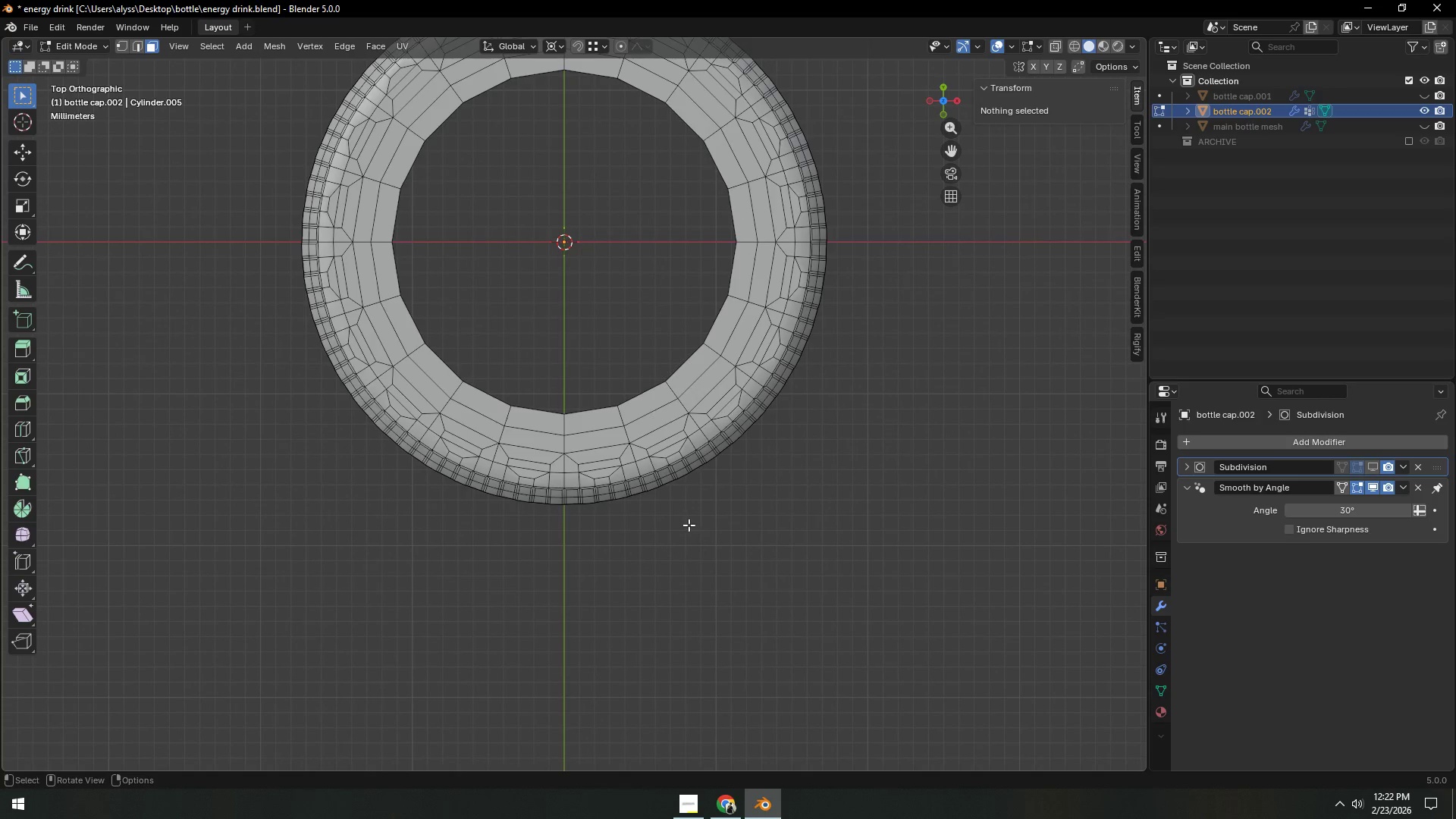 
key(Backquote)
 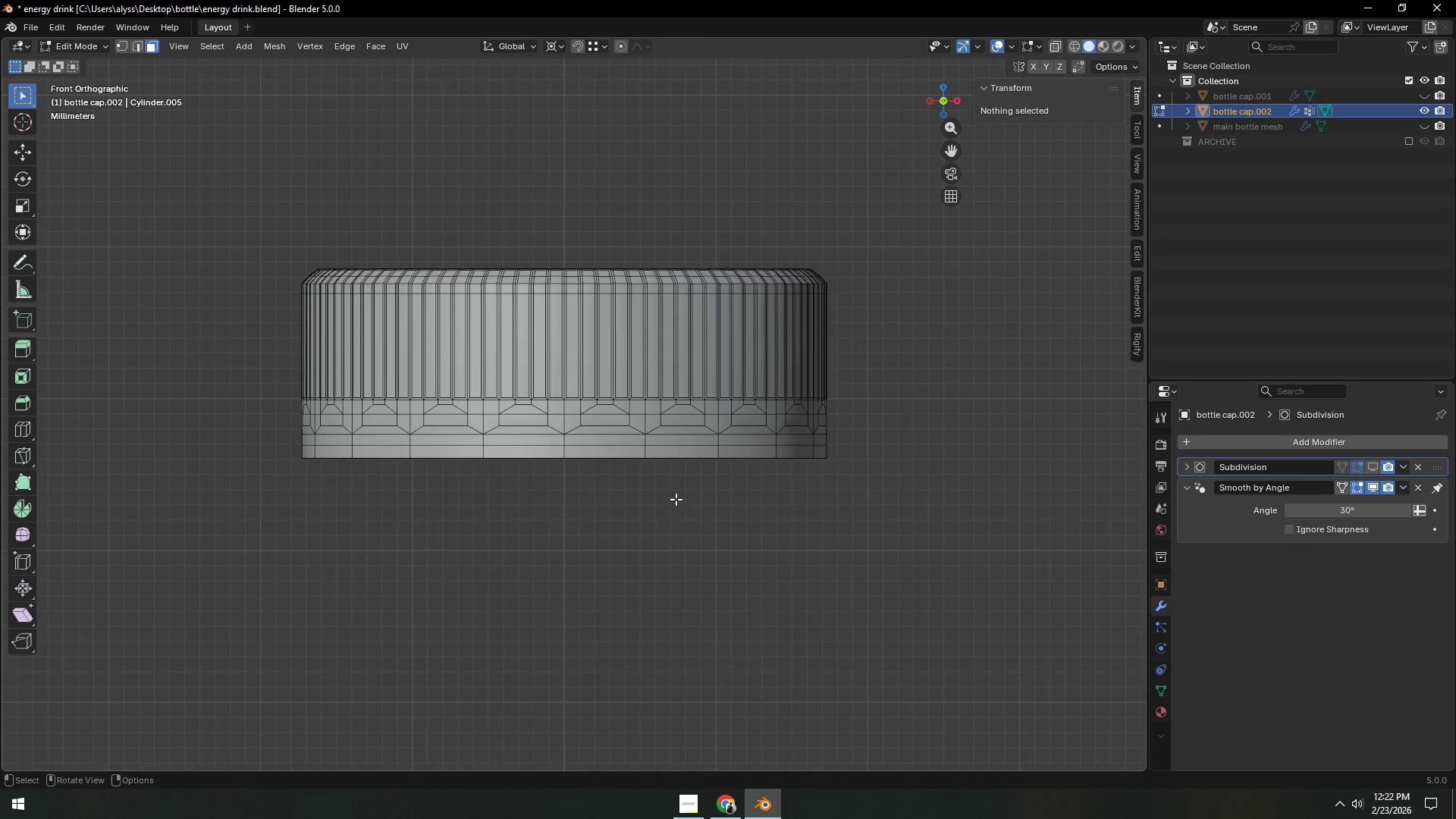 
key(Backquote)
 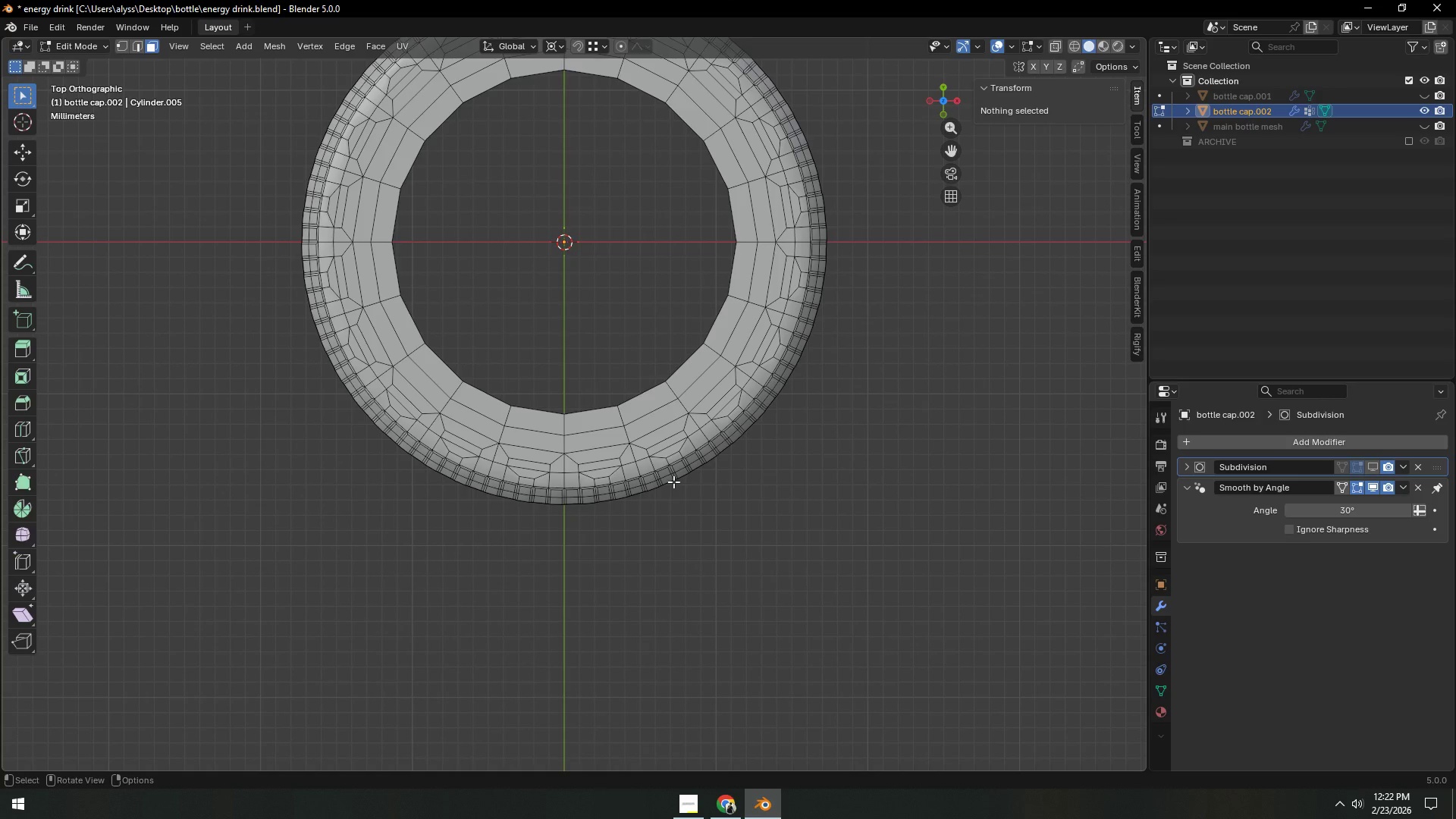 
key(1)
 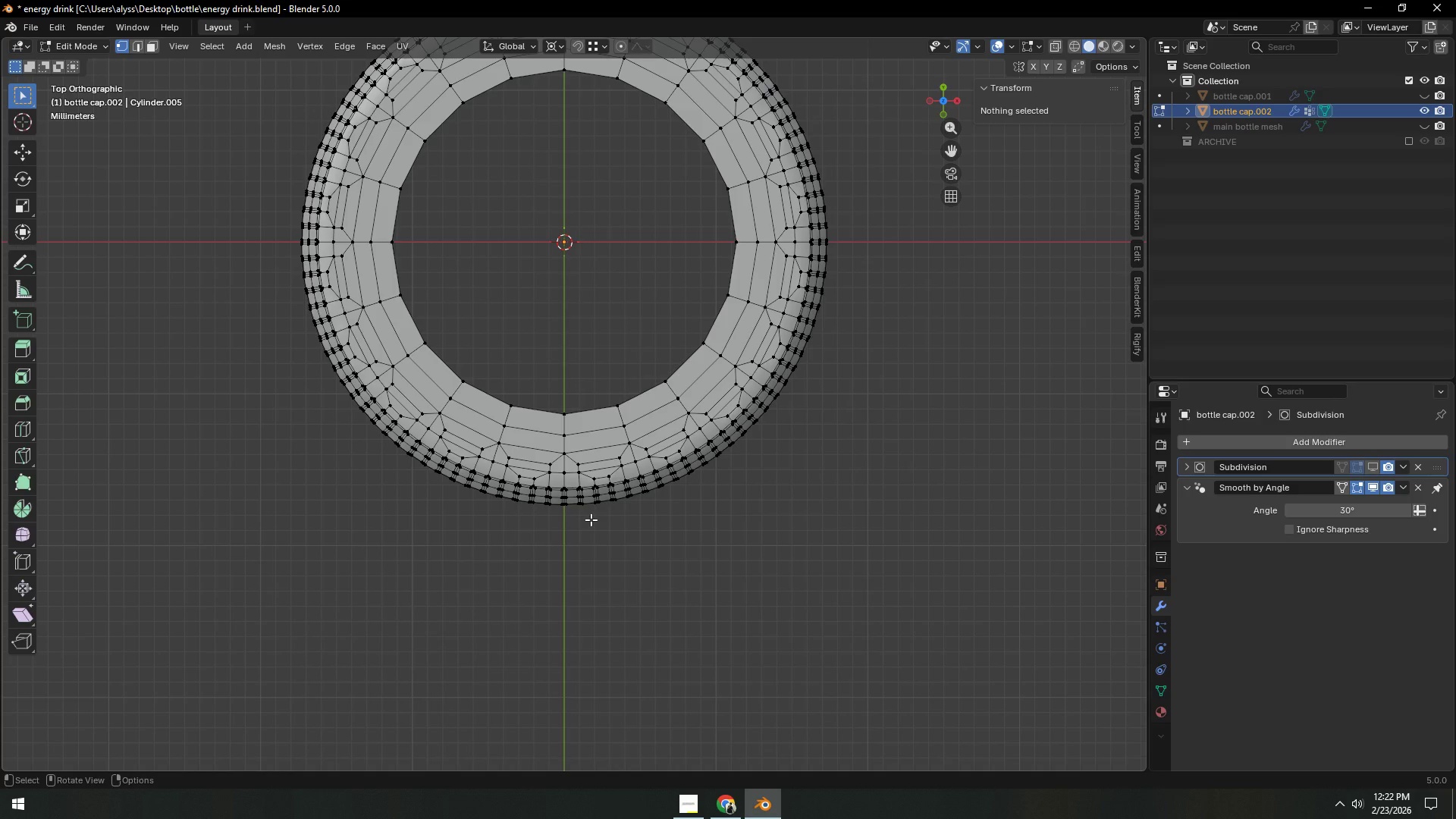 
scroll: coordinate [591, 520], scroll_direction: up, amount: 3.0
 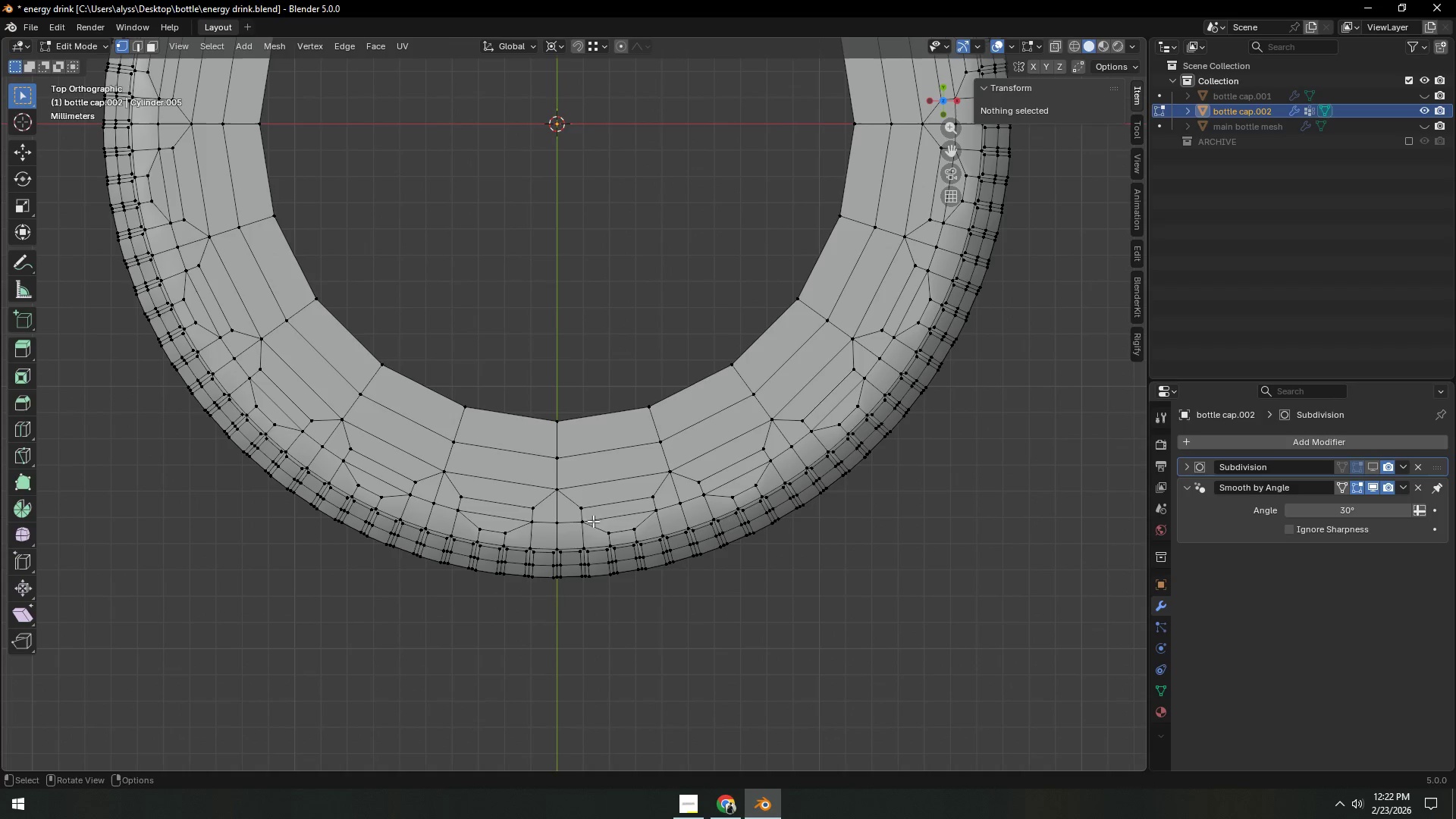 
key(Z)
 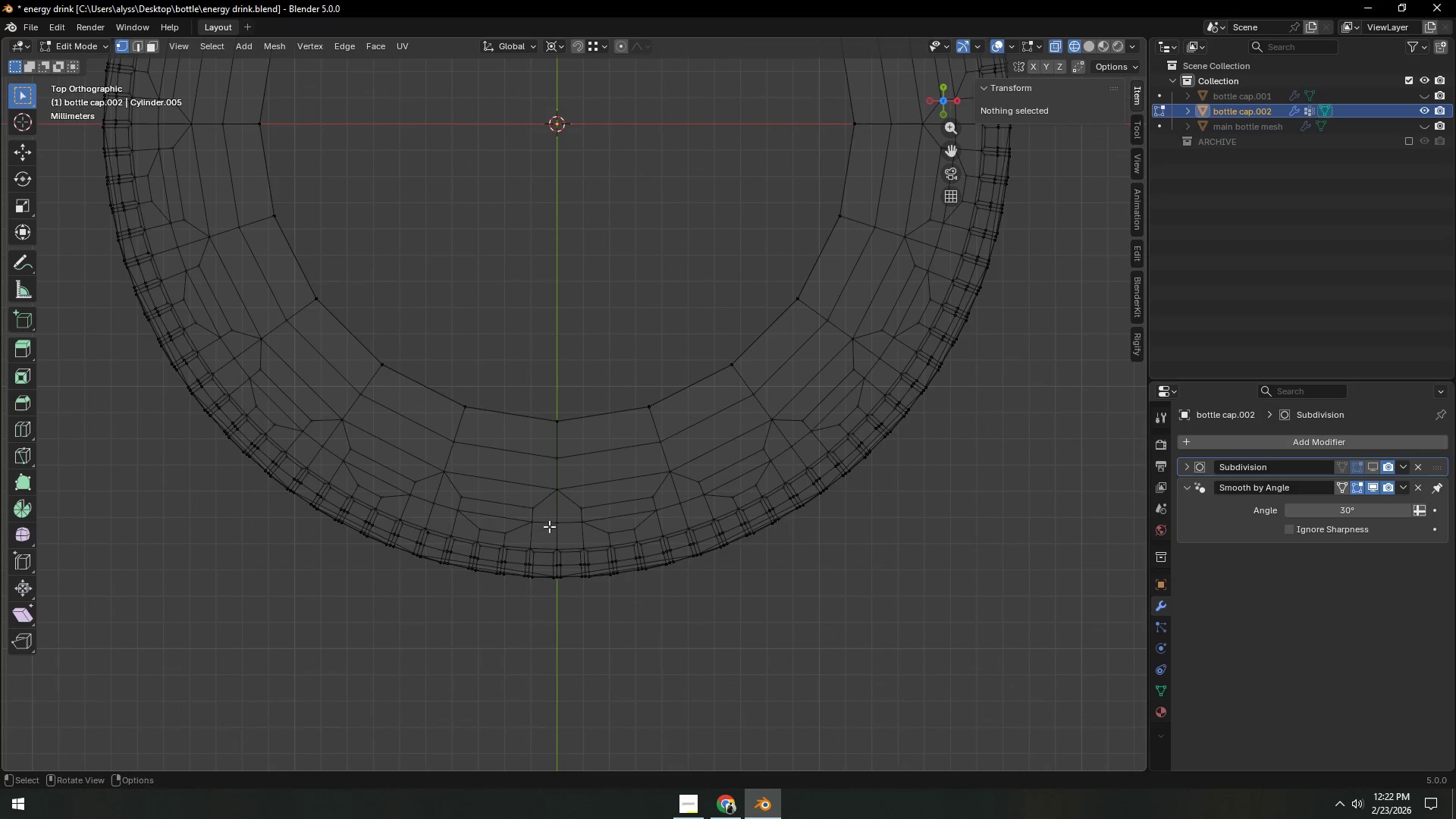 
hold_key(key=ShiftLeft, duration=0.33)
 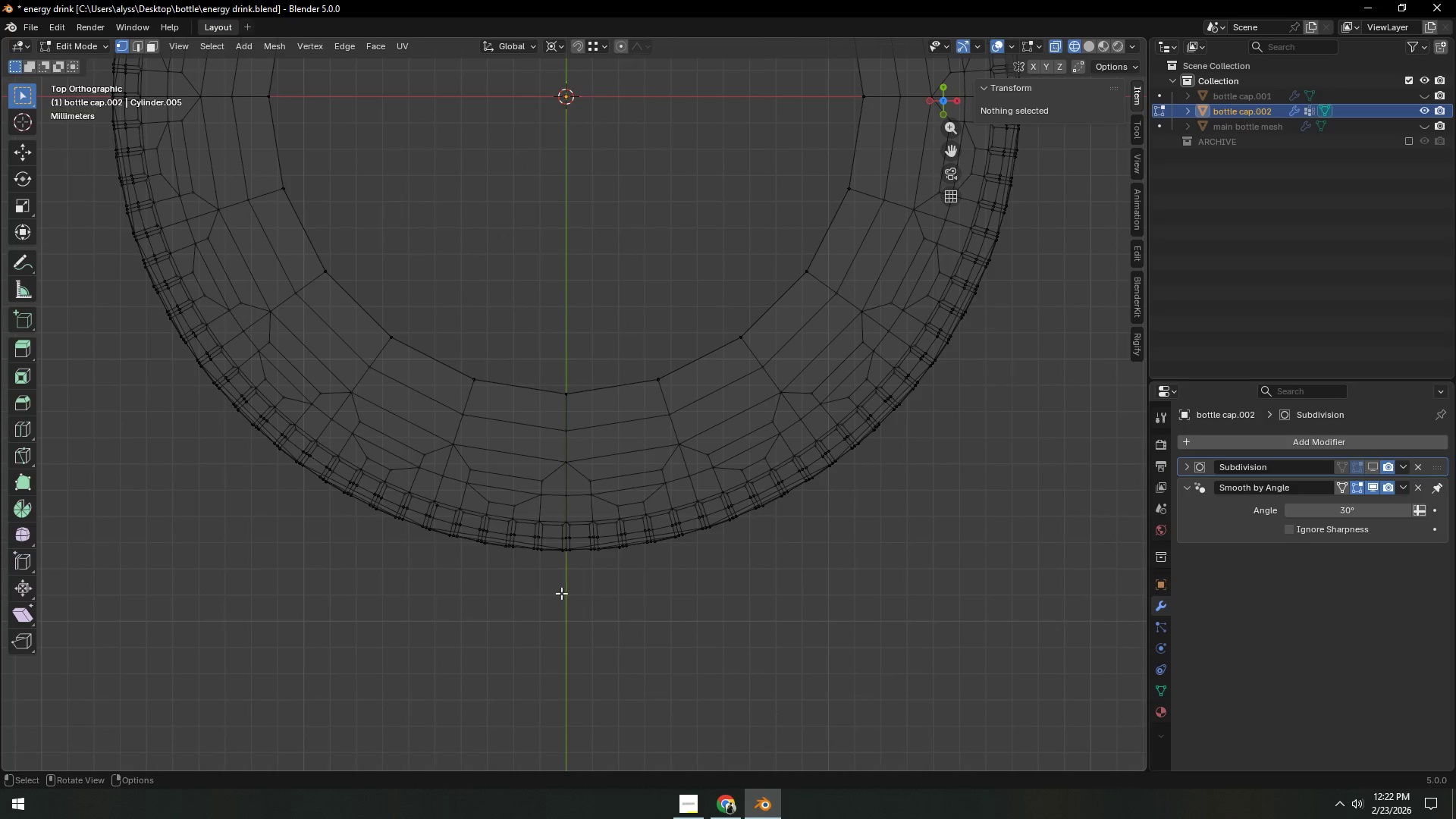 
left_click_drag(start_coordinate=[563, 598], to_coordinate=[416, 283])
 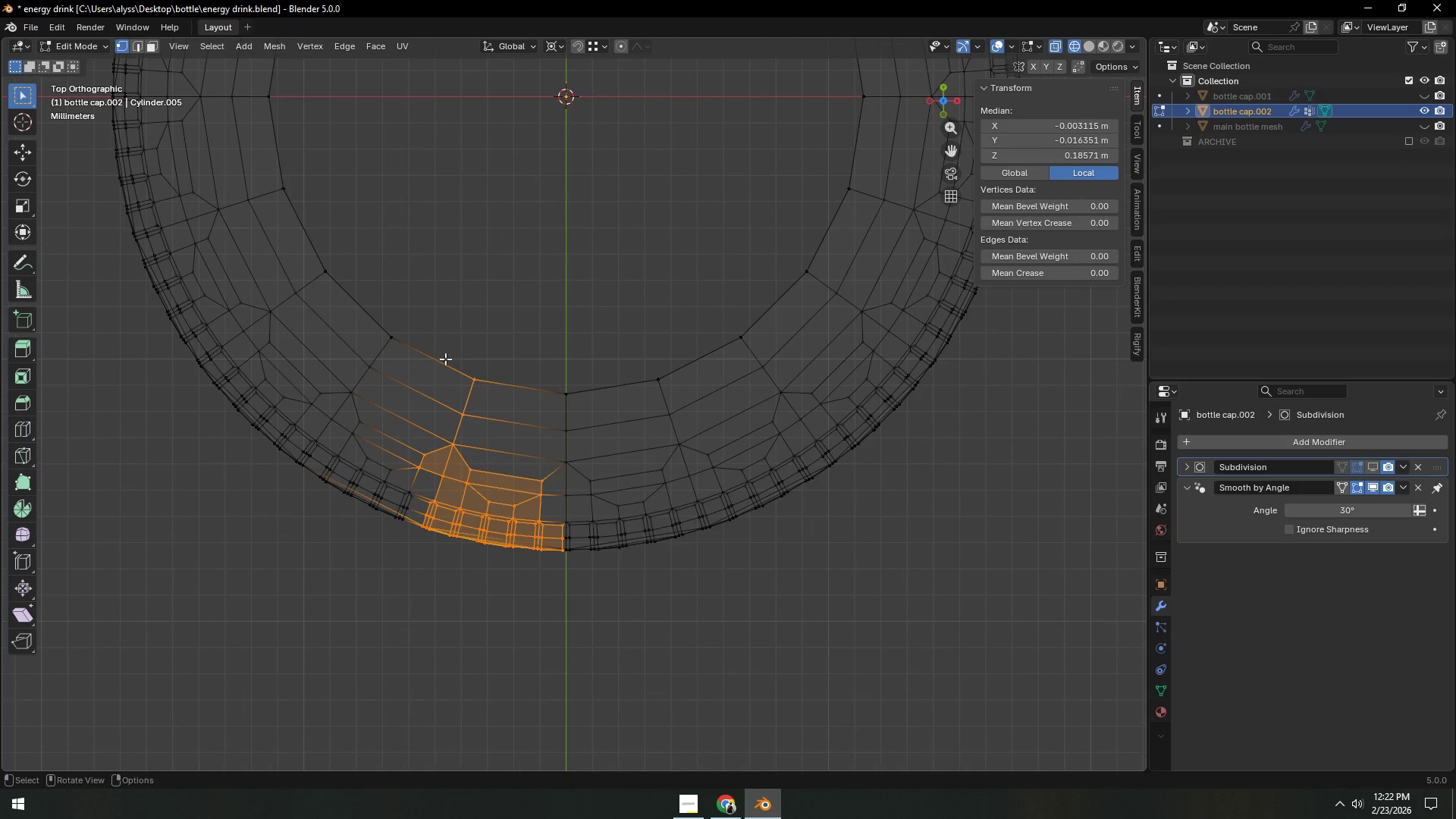 
key(X)
 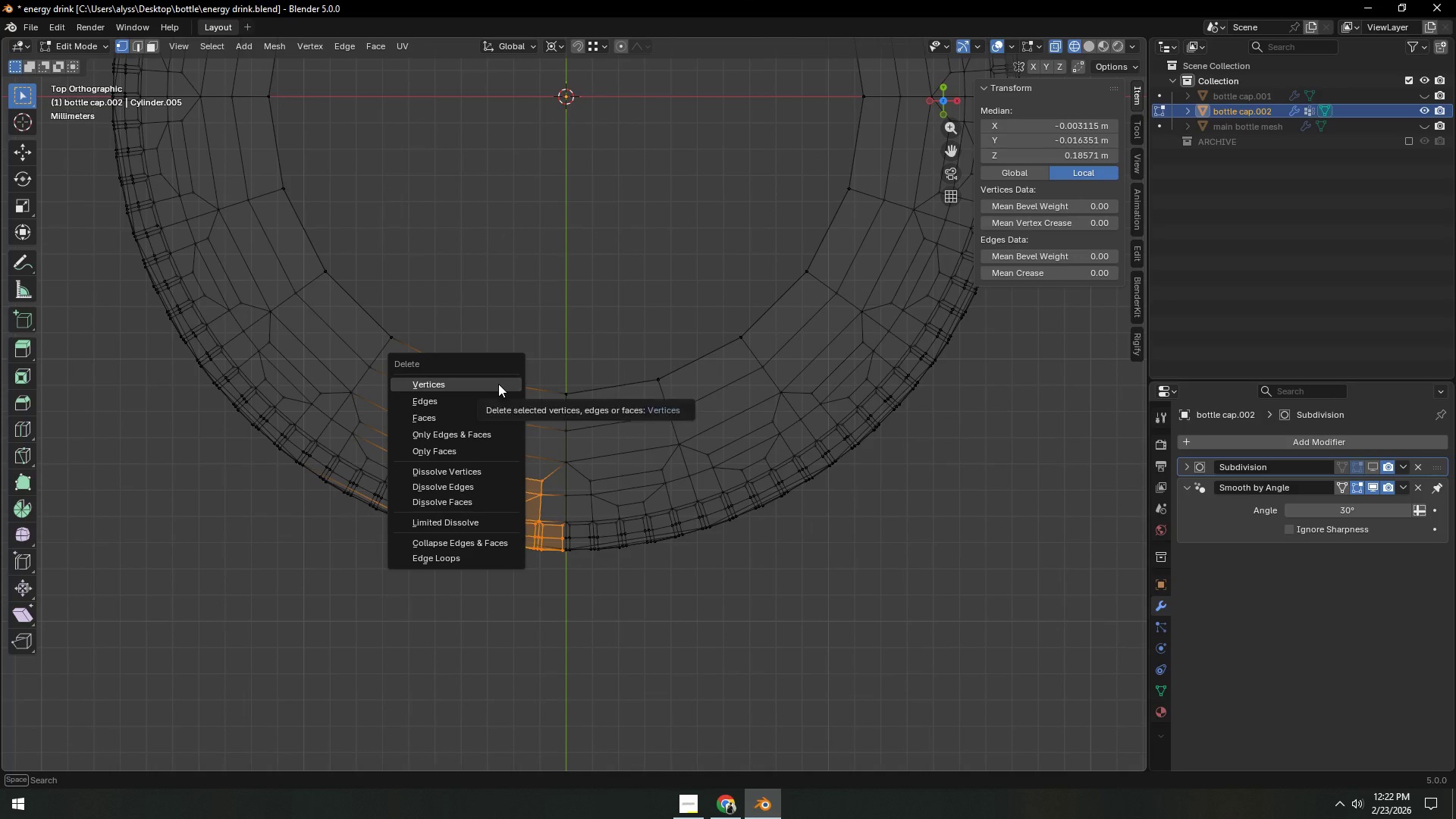 
left_click([498, 384])
 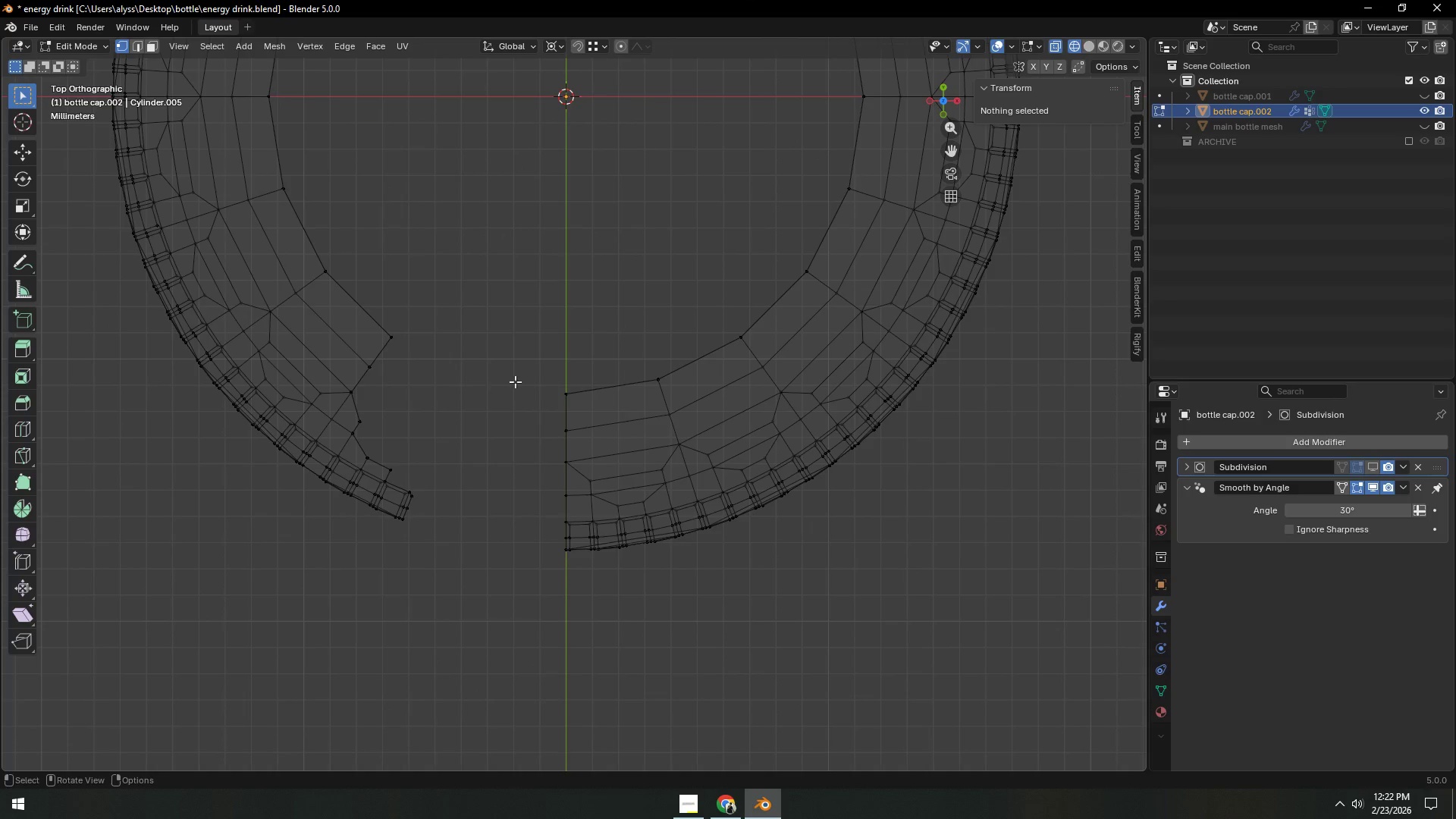 
hold_key(key=ShiftLeft, duration=0.89)
 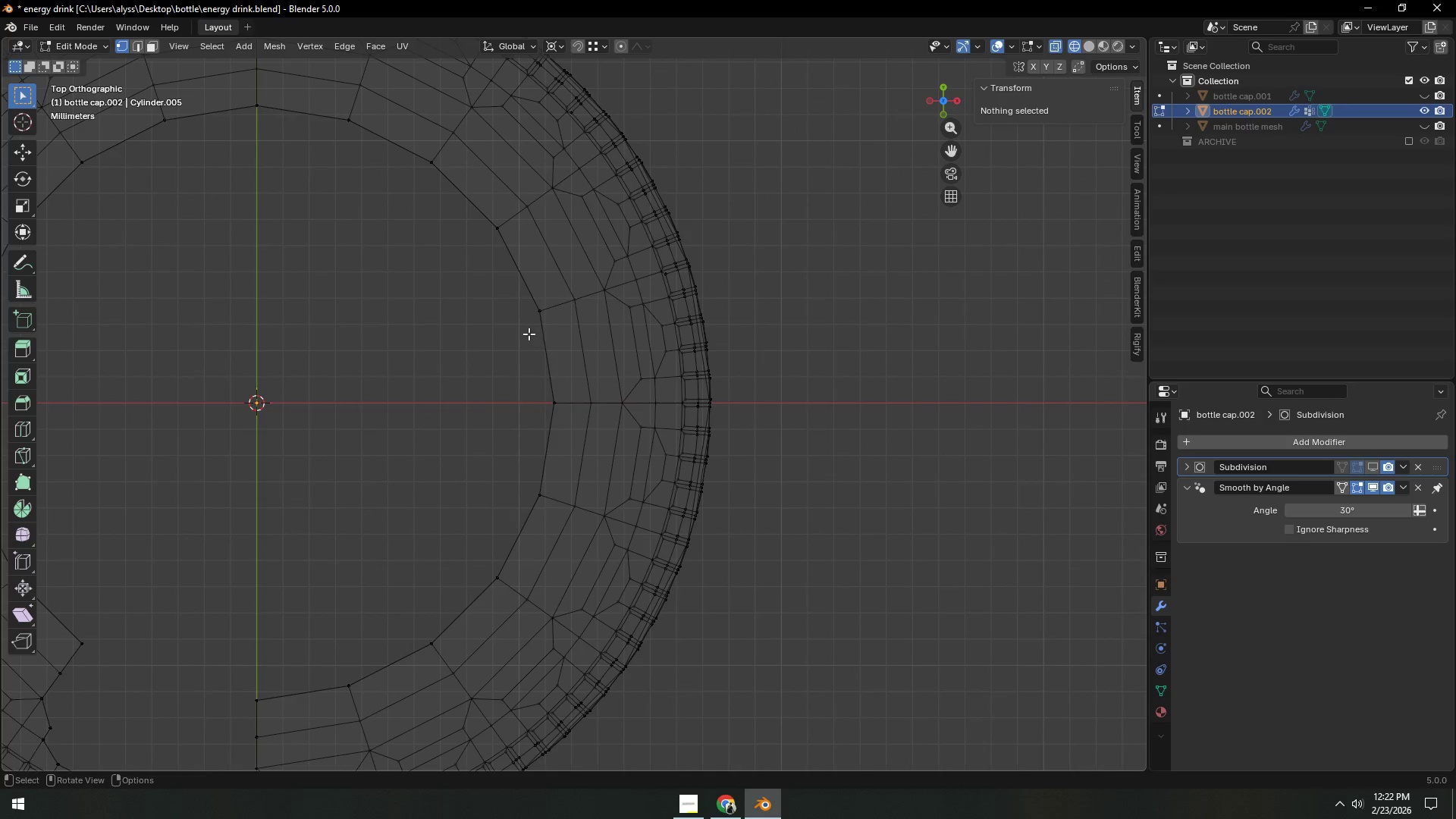 
left_click_drag(start_coordinate=[526, 333], to_coordinate=[804, 401])
 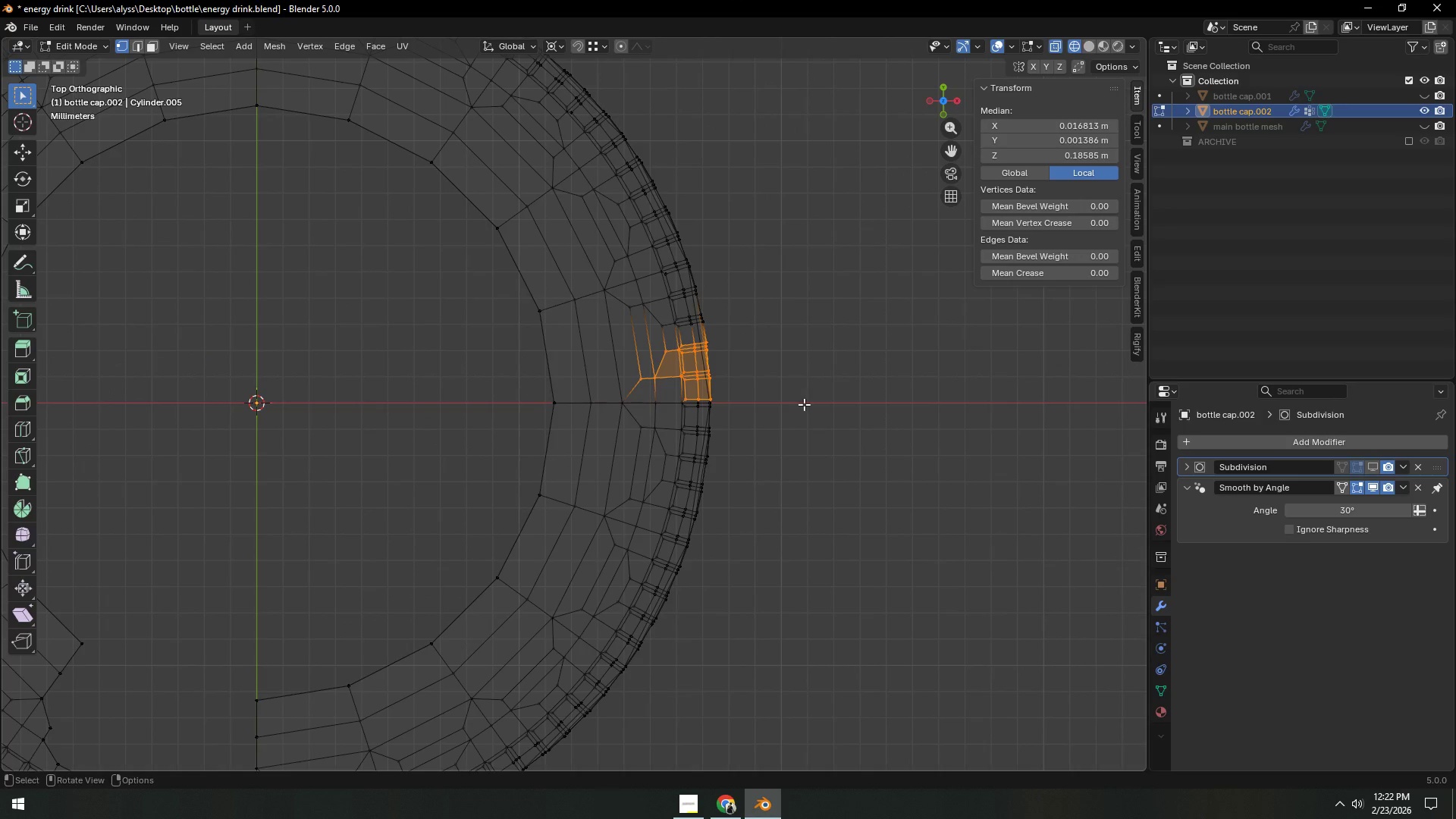 
key(X)
 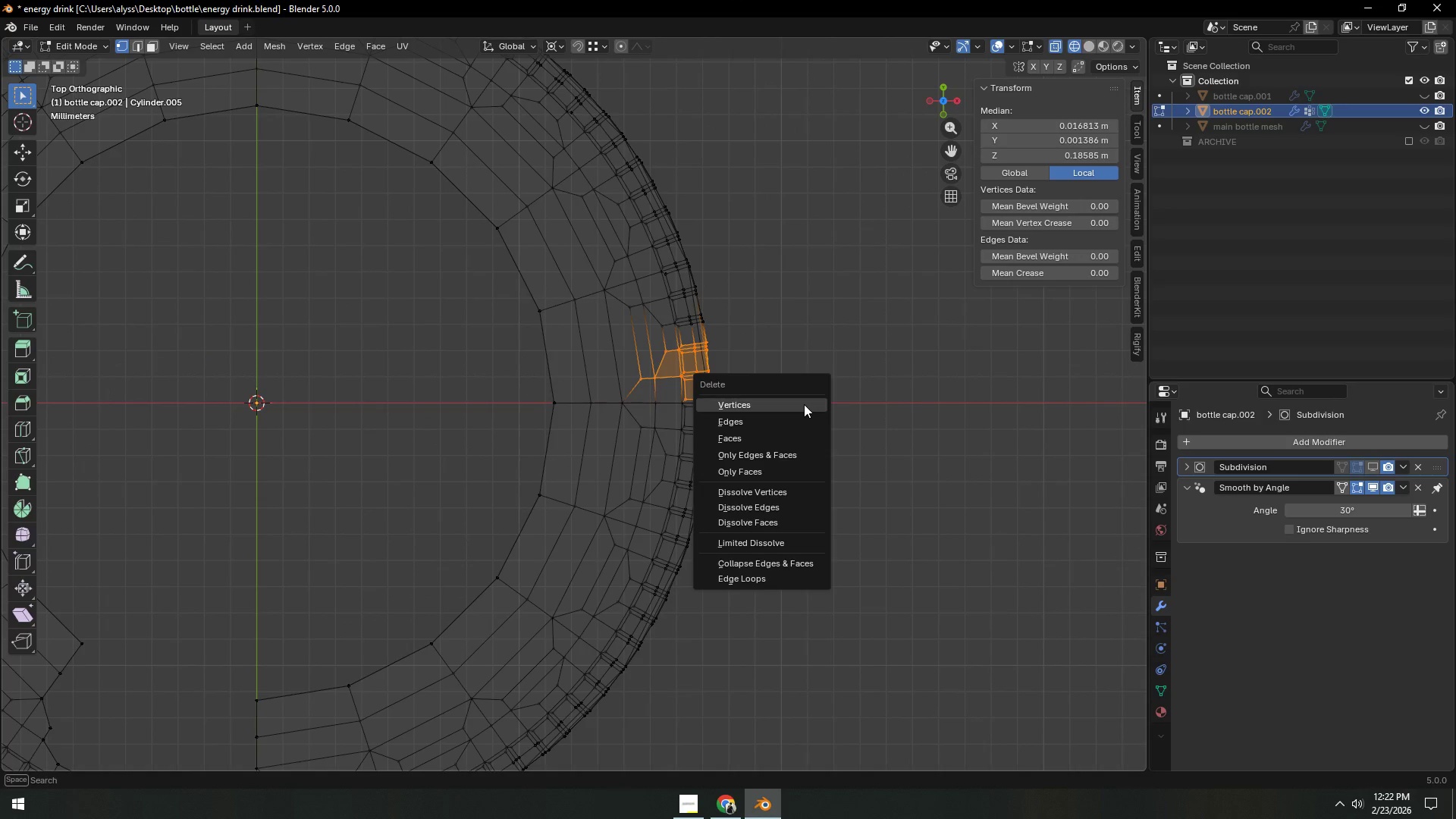 
left_click([804, 404])
 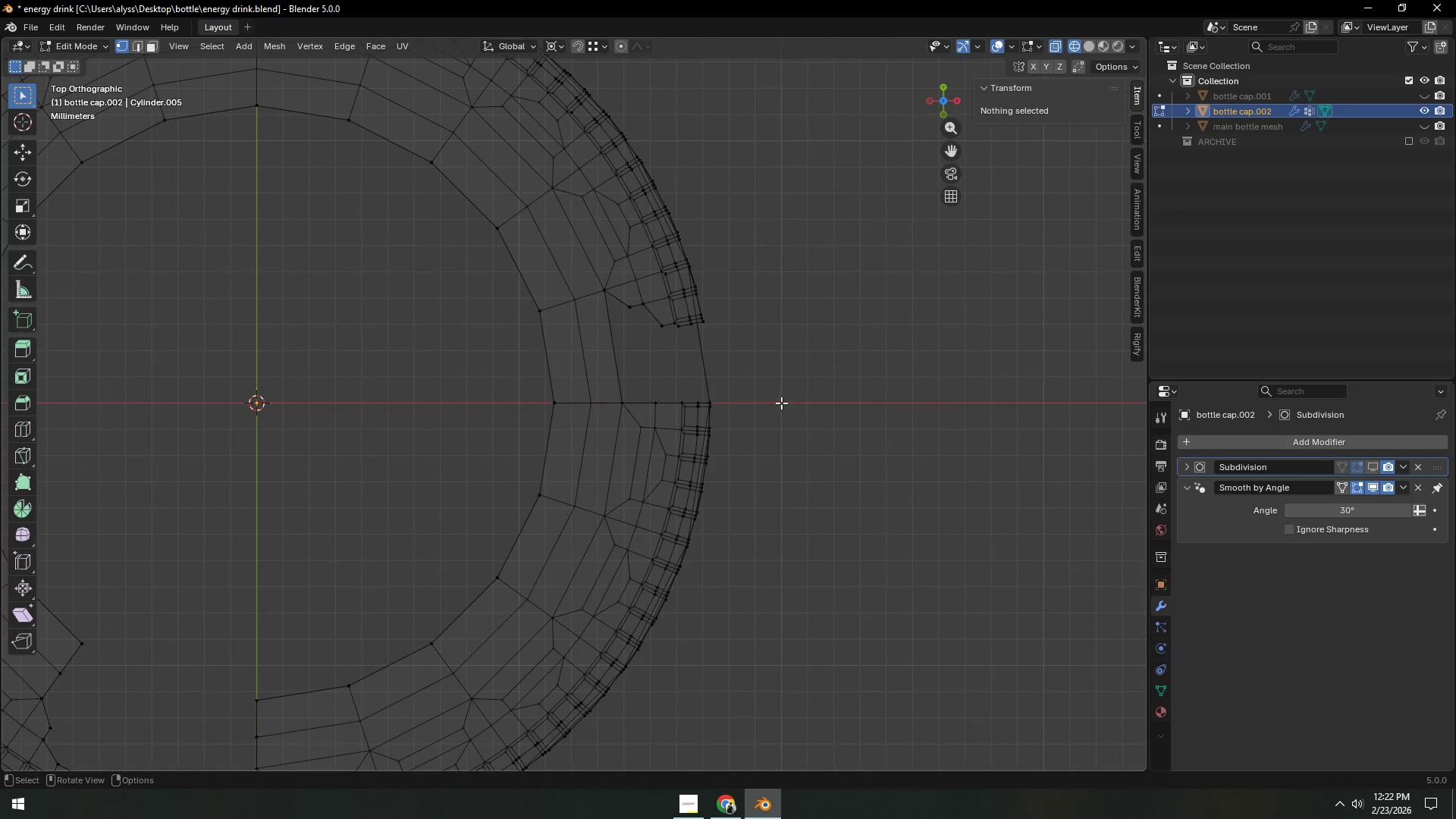 
hold_key(key=ShiftLeft, duration=0.31)
 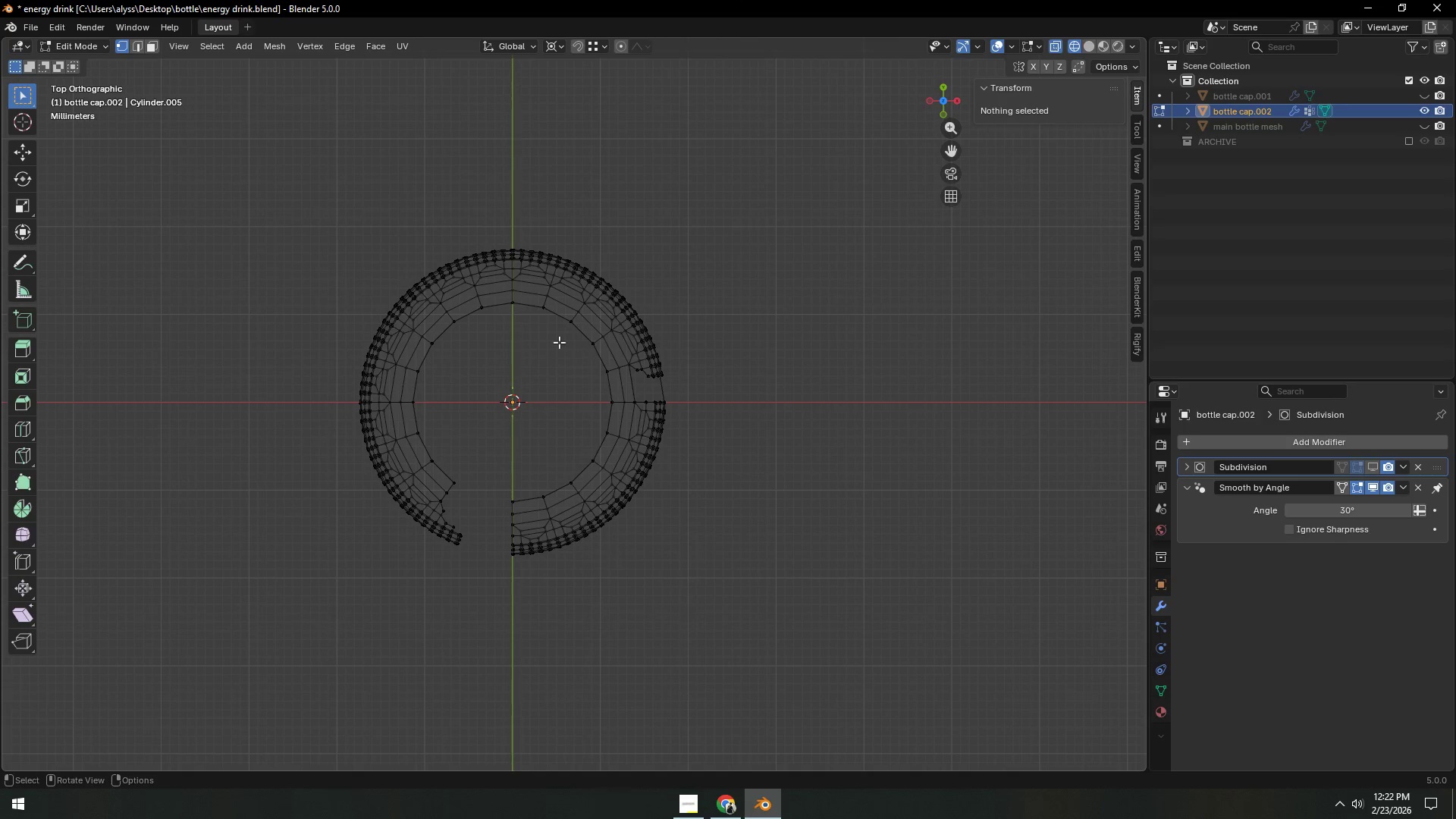 
scroll: coordinate [764, 398], scroll_direction: down, amount: 6.0
 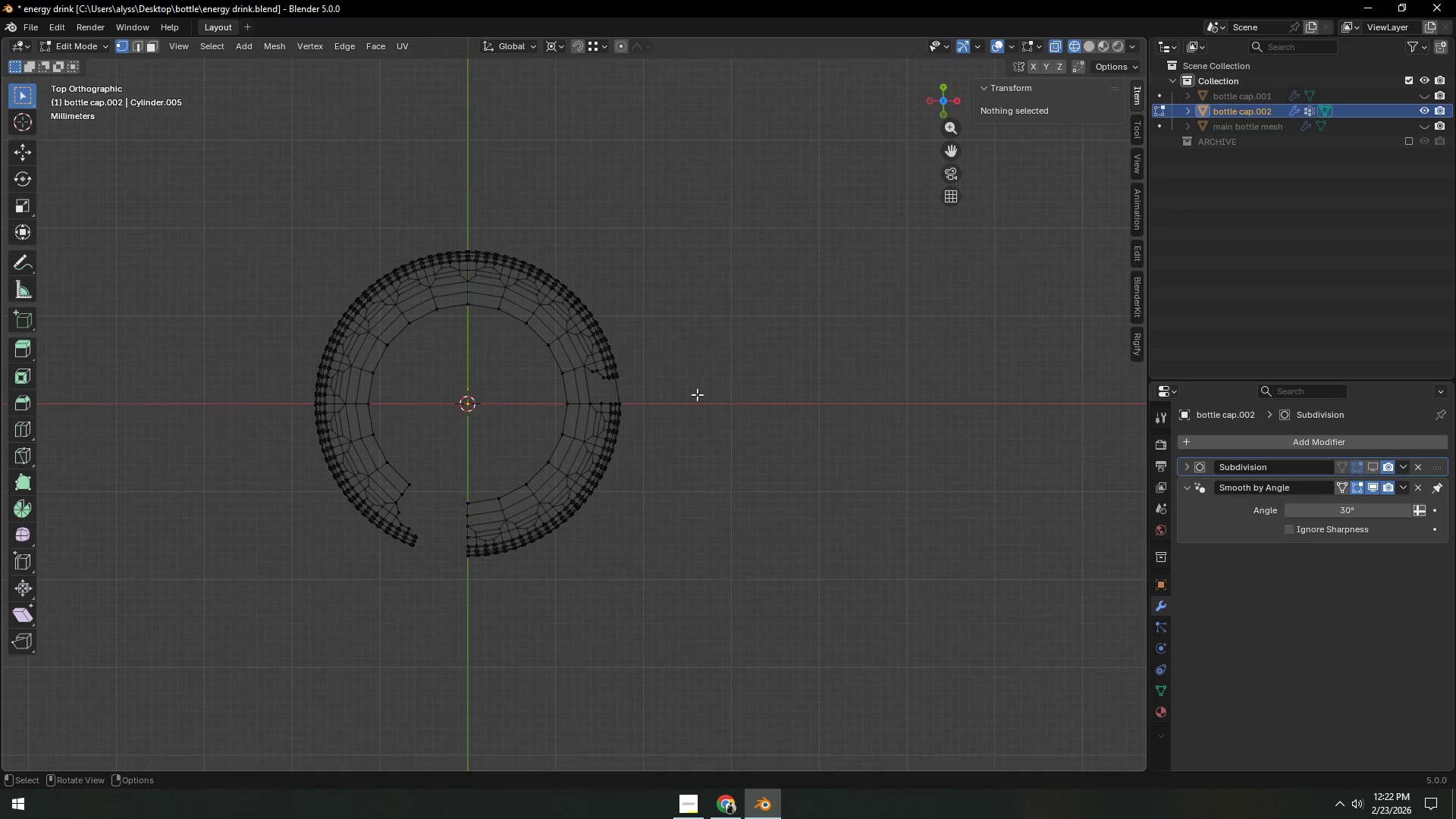 
left_click_drag(start_coordinate=[571, 339], to_coordinate=[739, 395])
 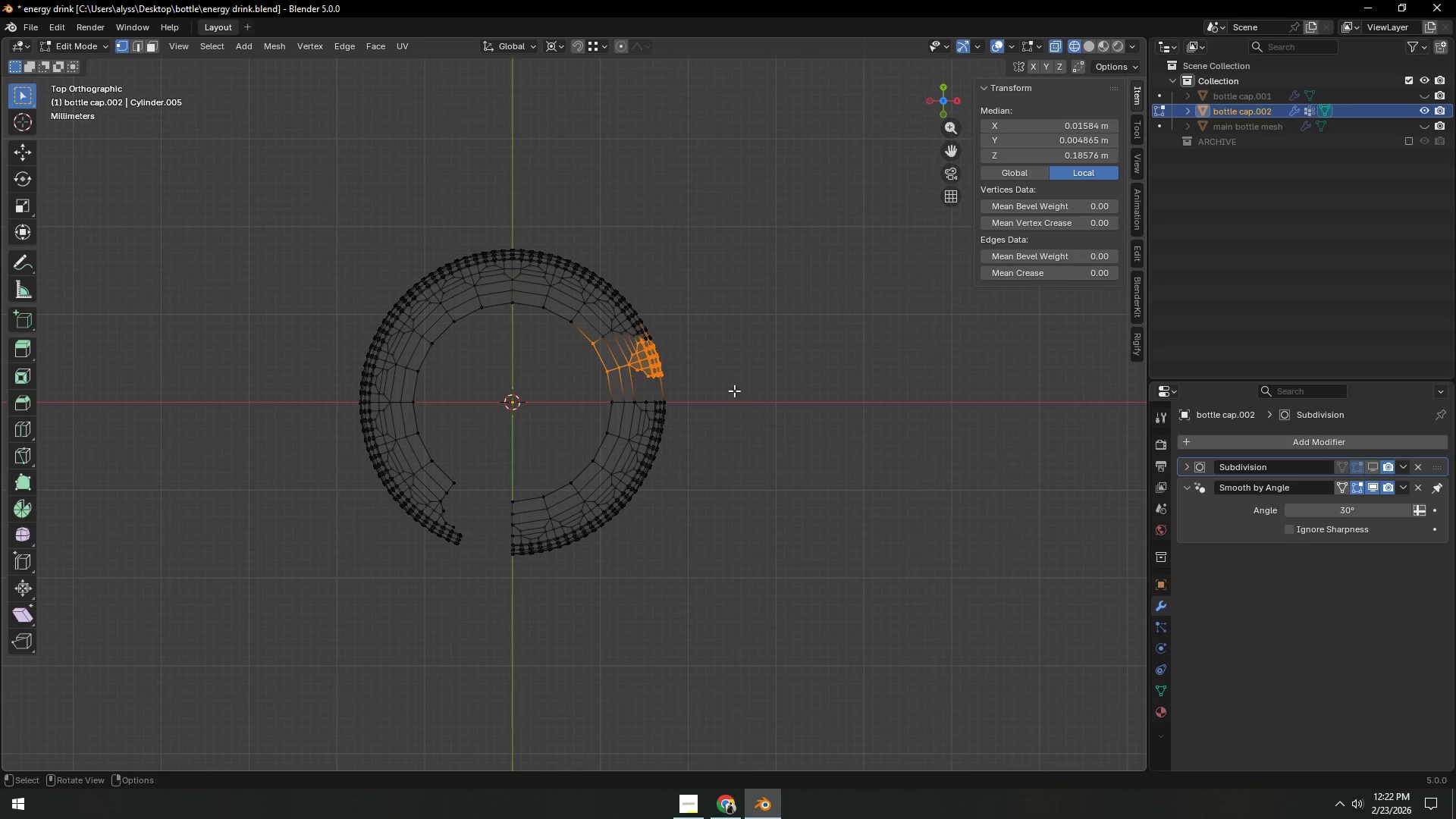 
key(X)
 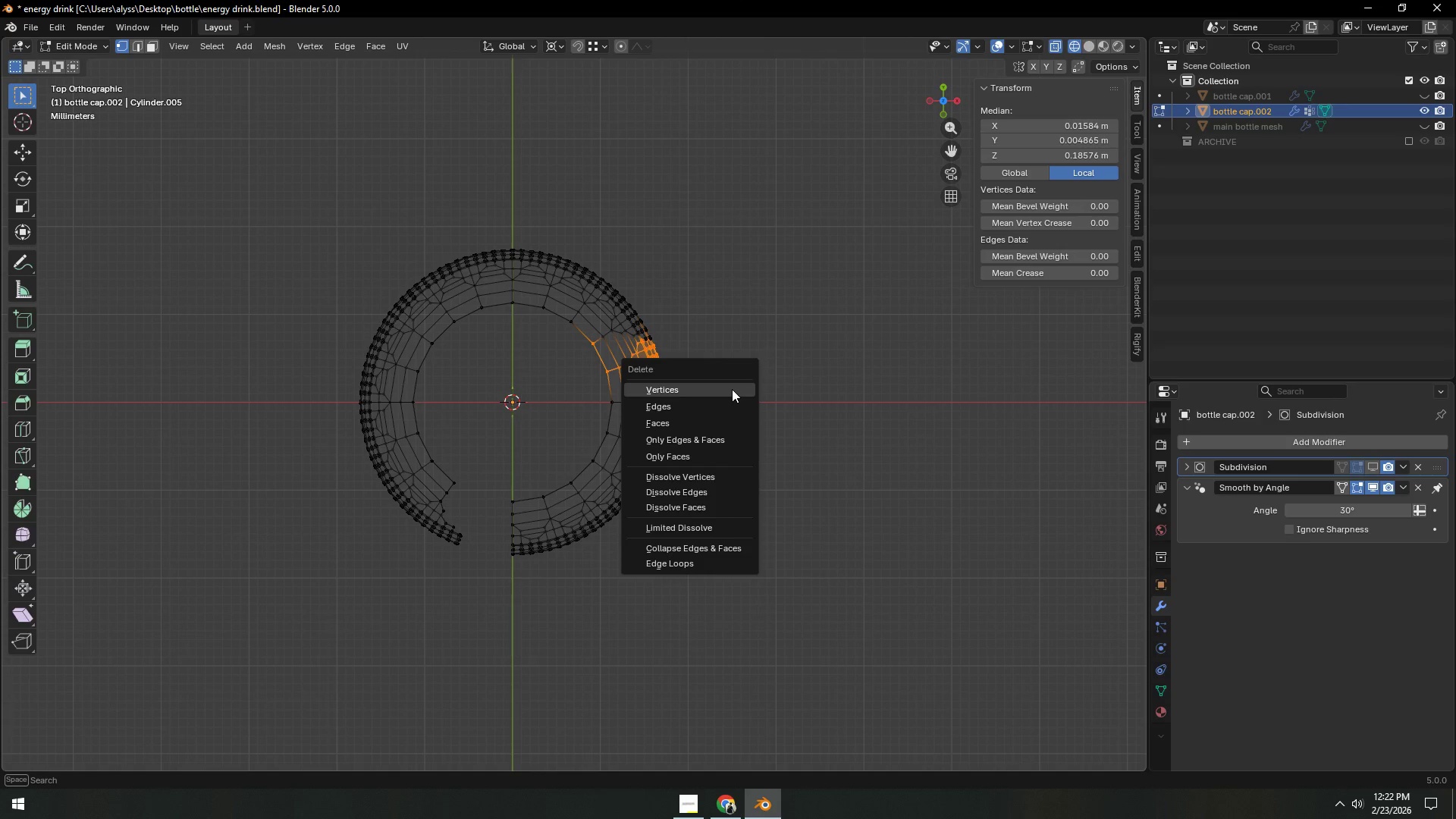 
left_click([732, 389])
 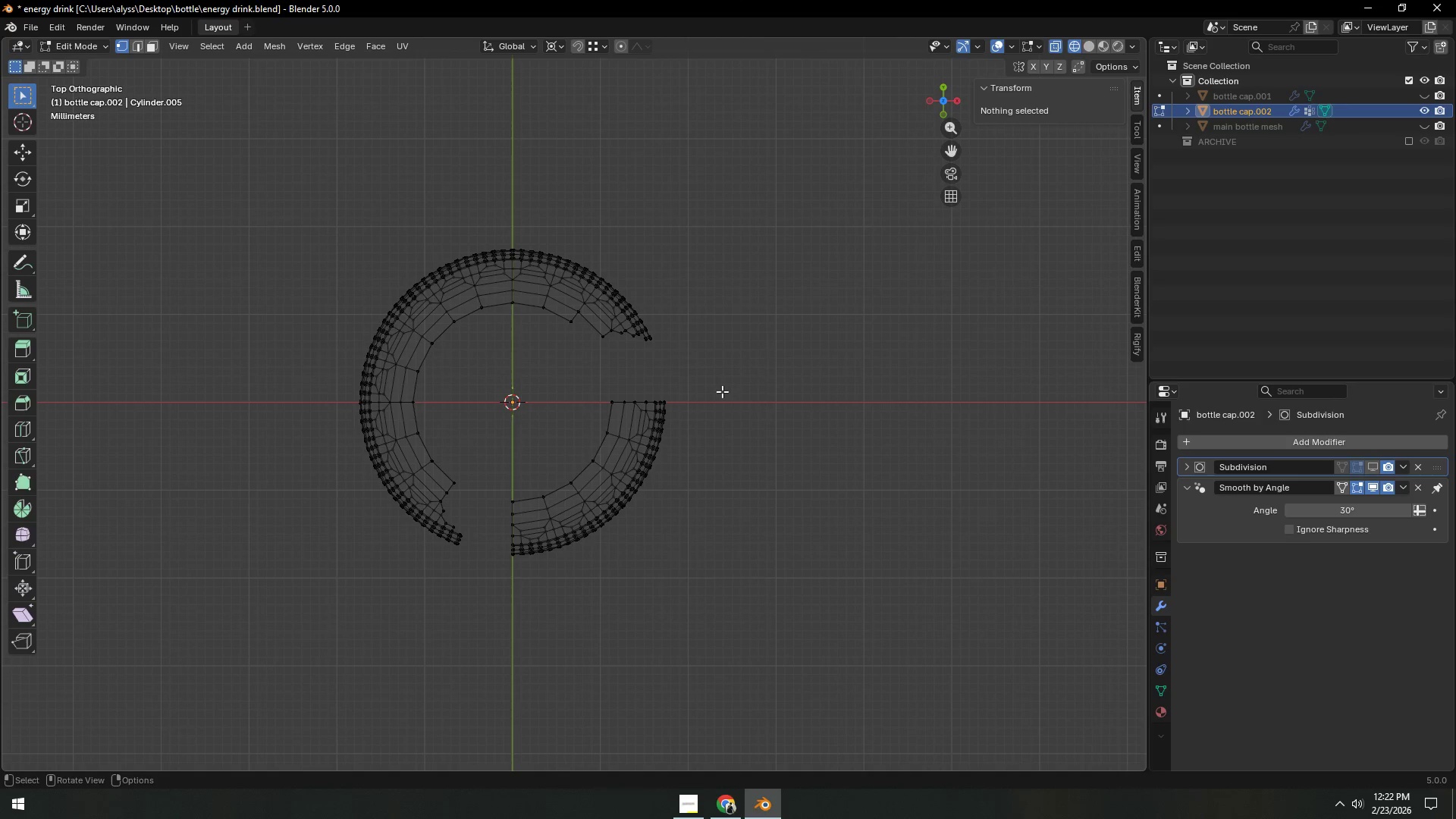 
left_click([622, 324])
 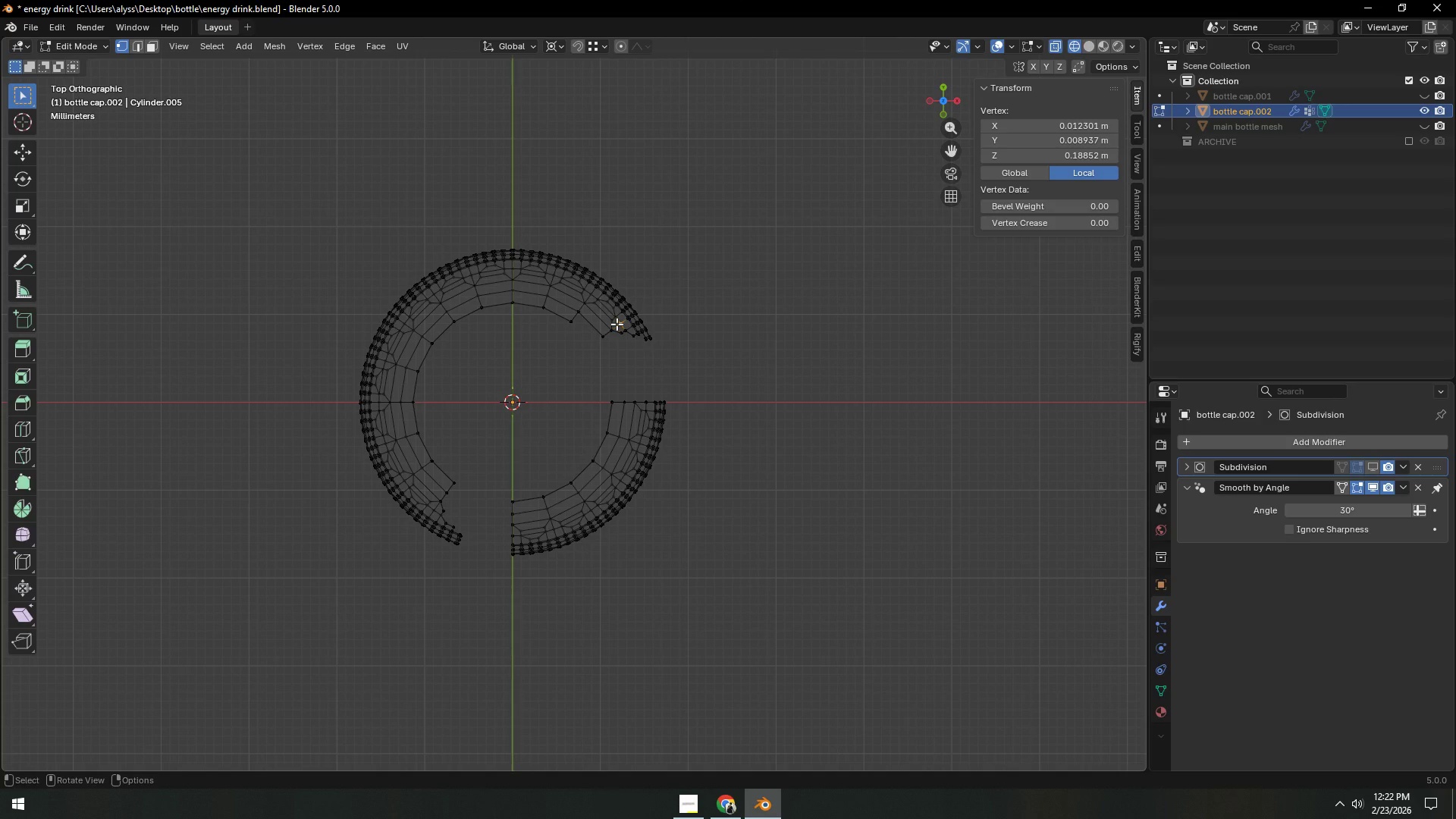 
type(lx)
 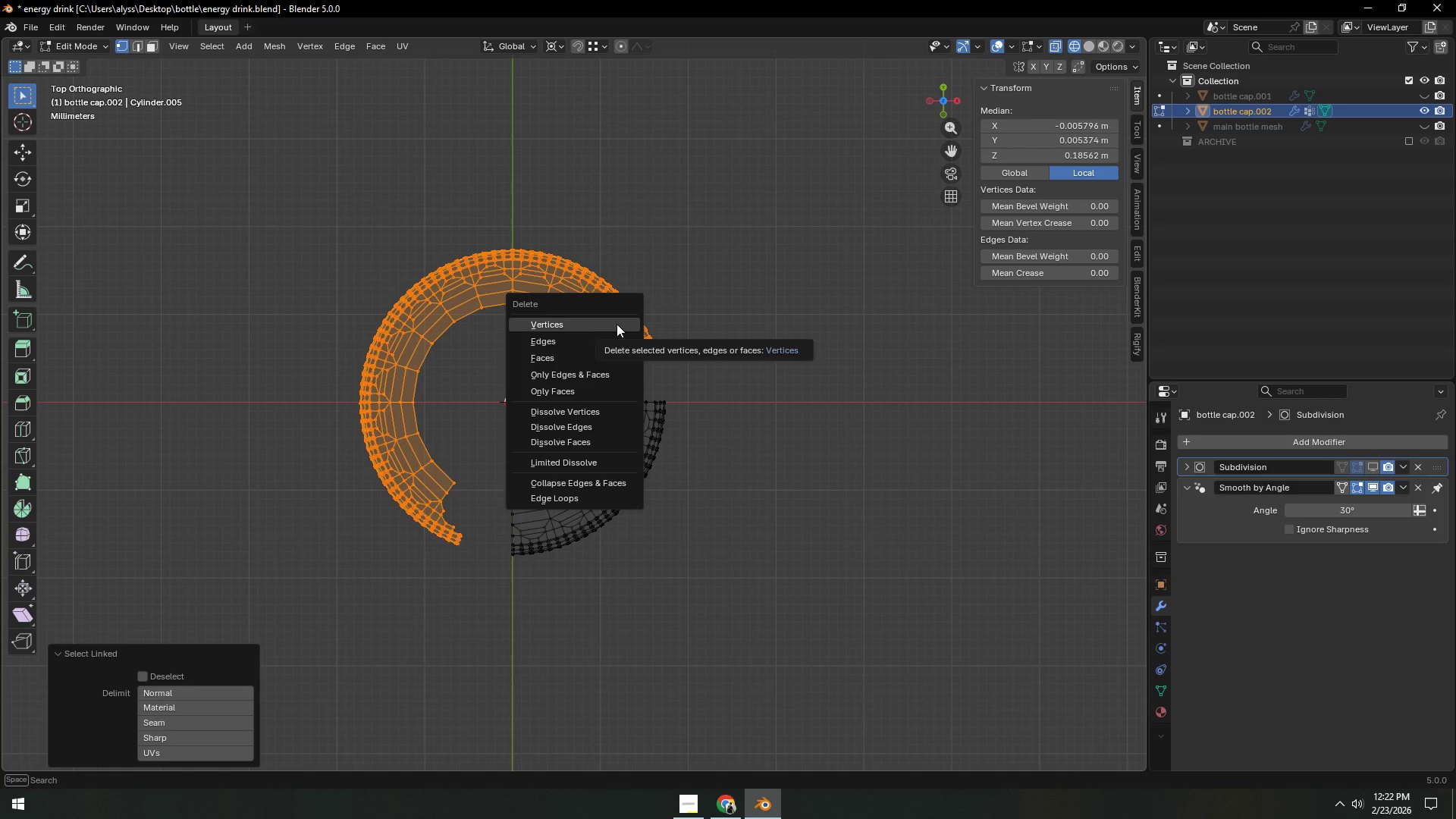 
left_click([617, 324])
 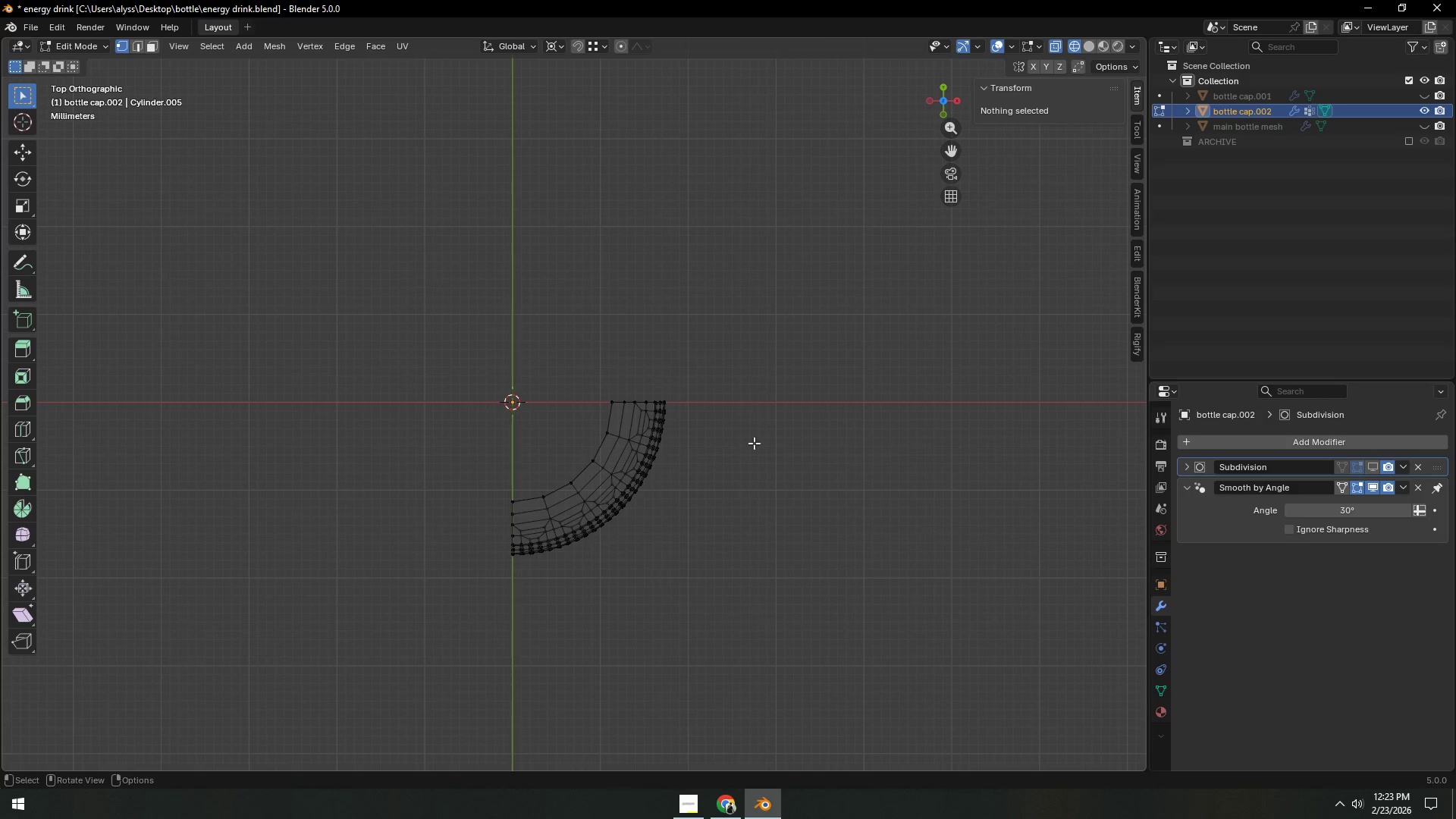 
key(Tab)
 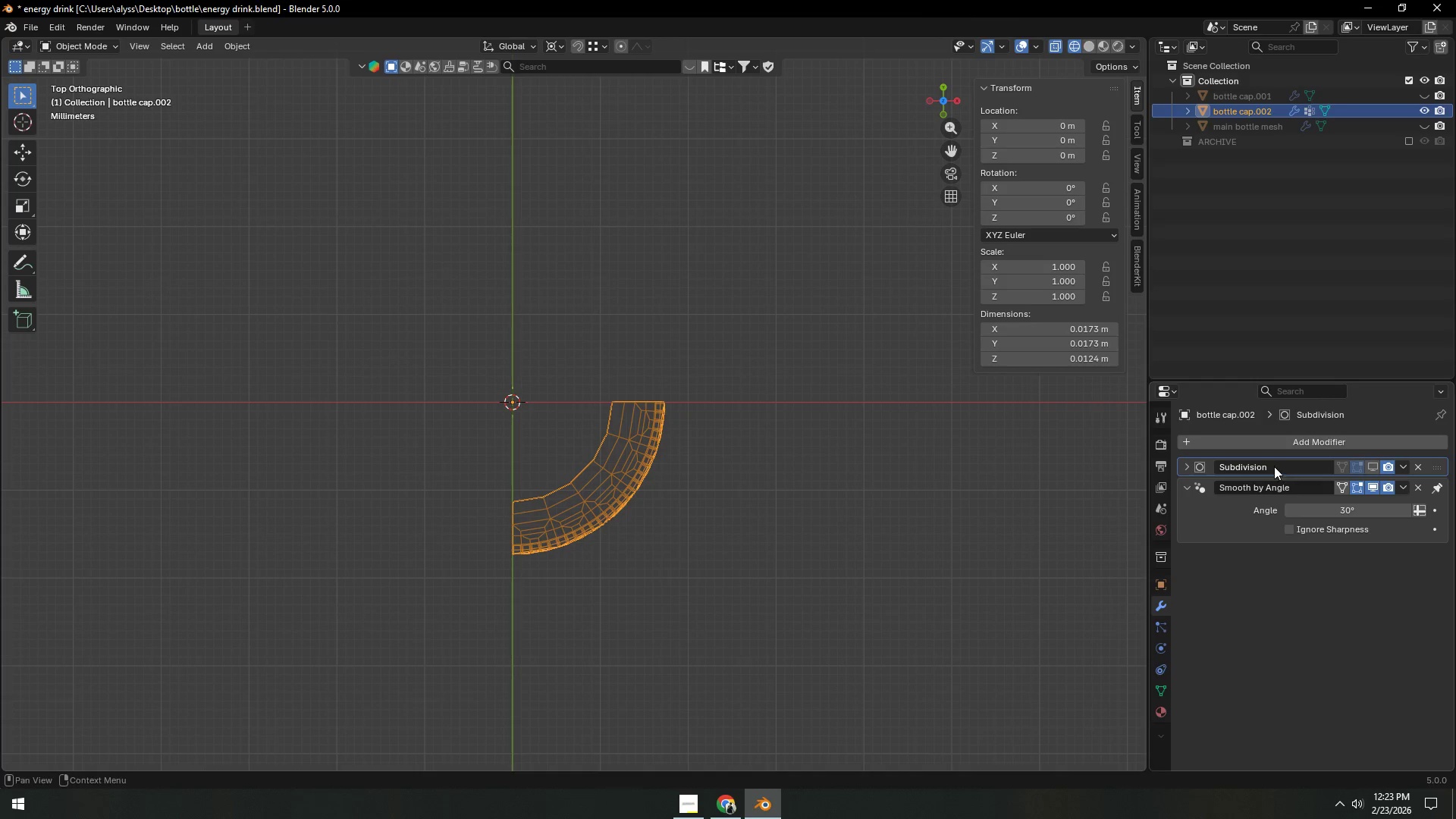 
left_click([823, 489])
 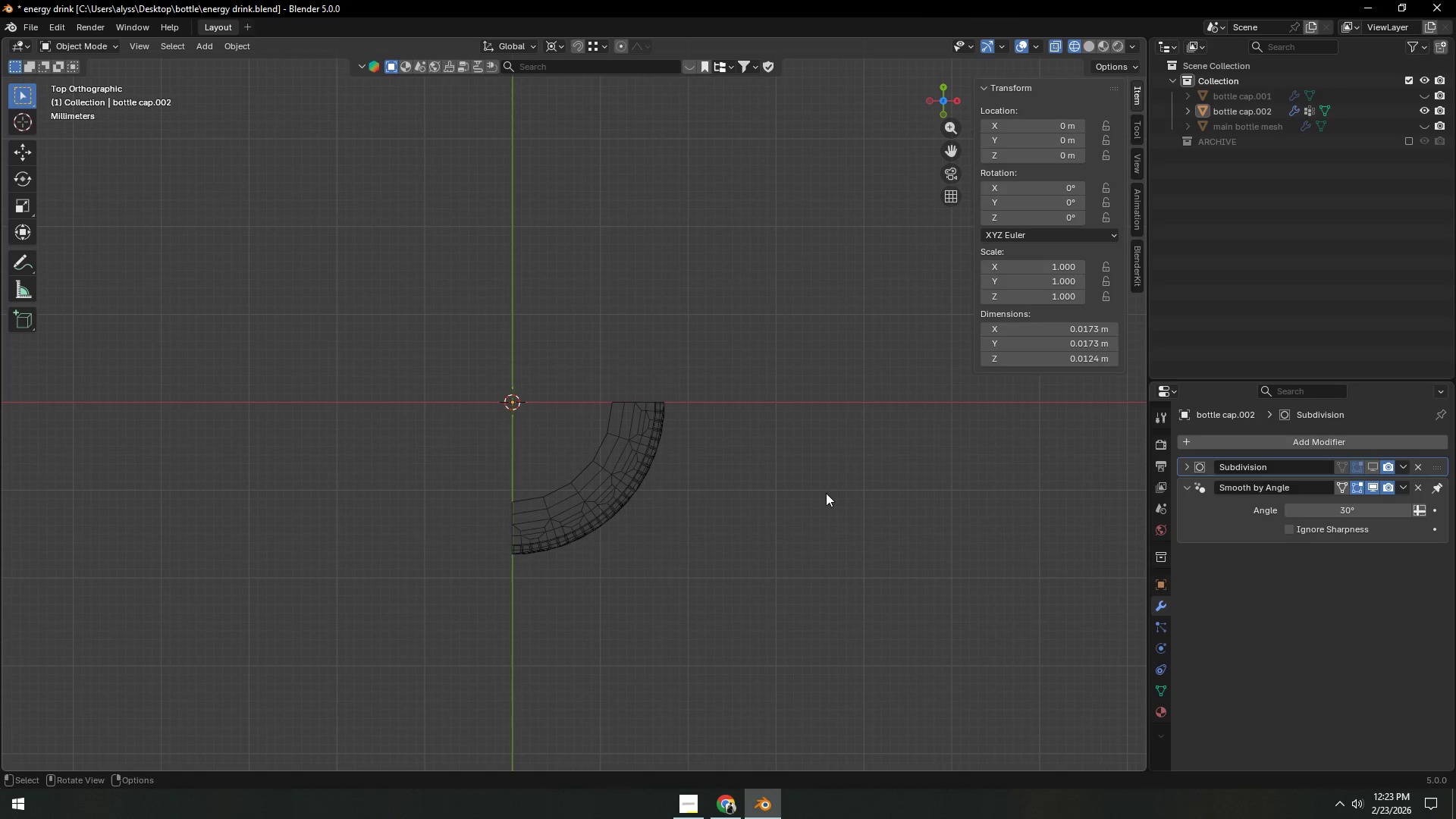 
key(Control+S)
 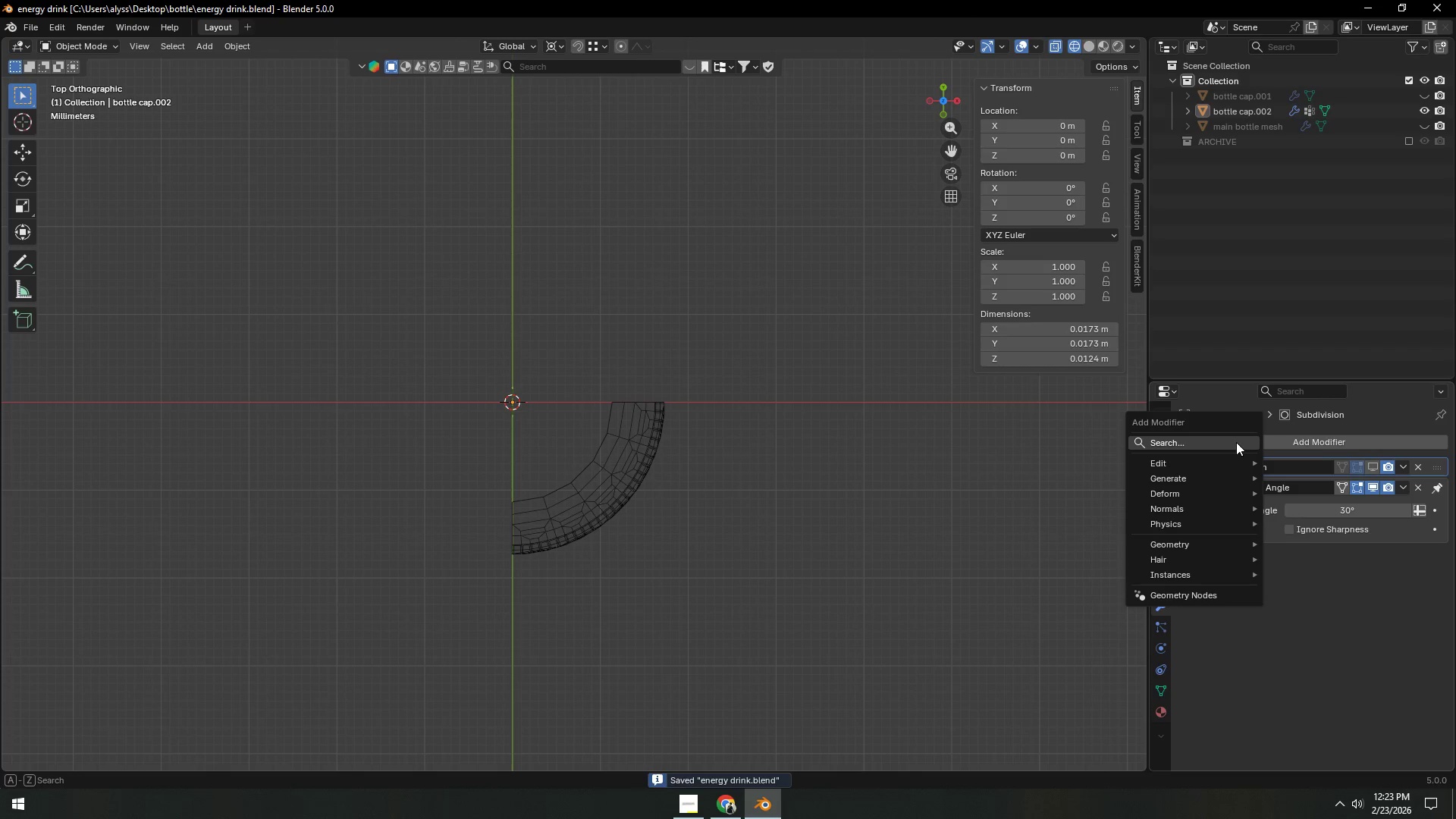 
double_click([1207, 445])
 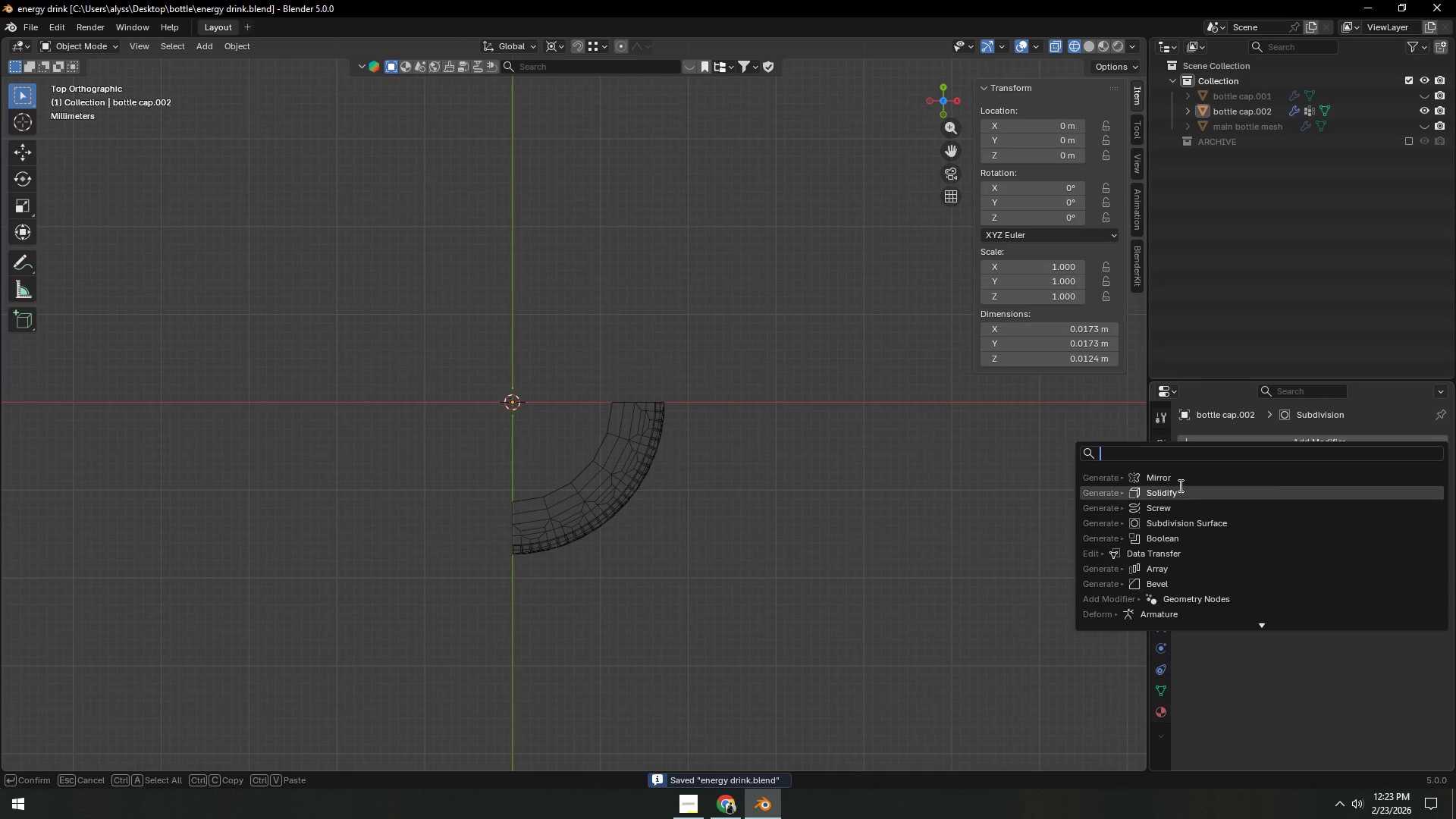 
left_click([1177, 476])
 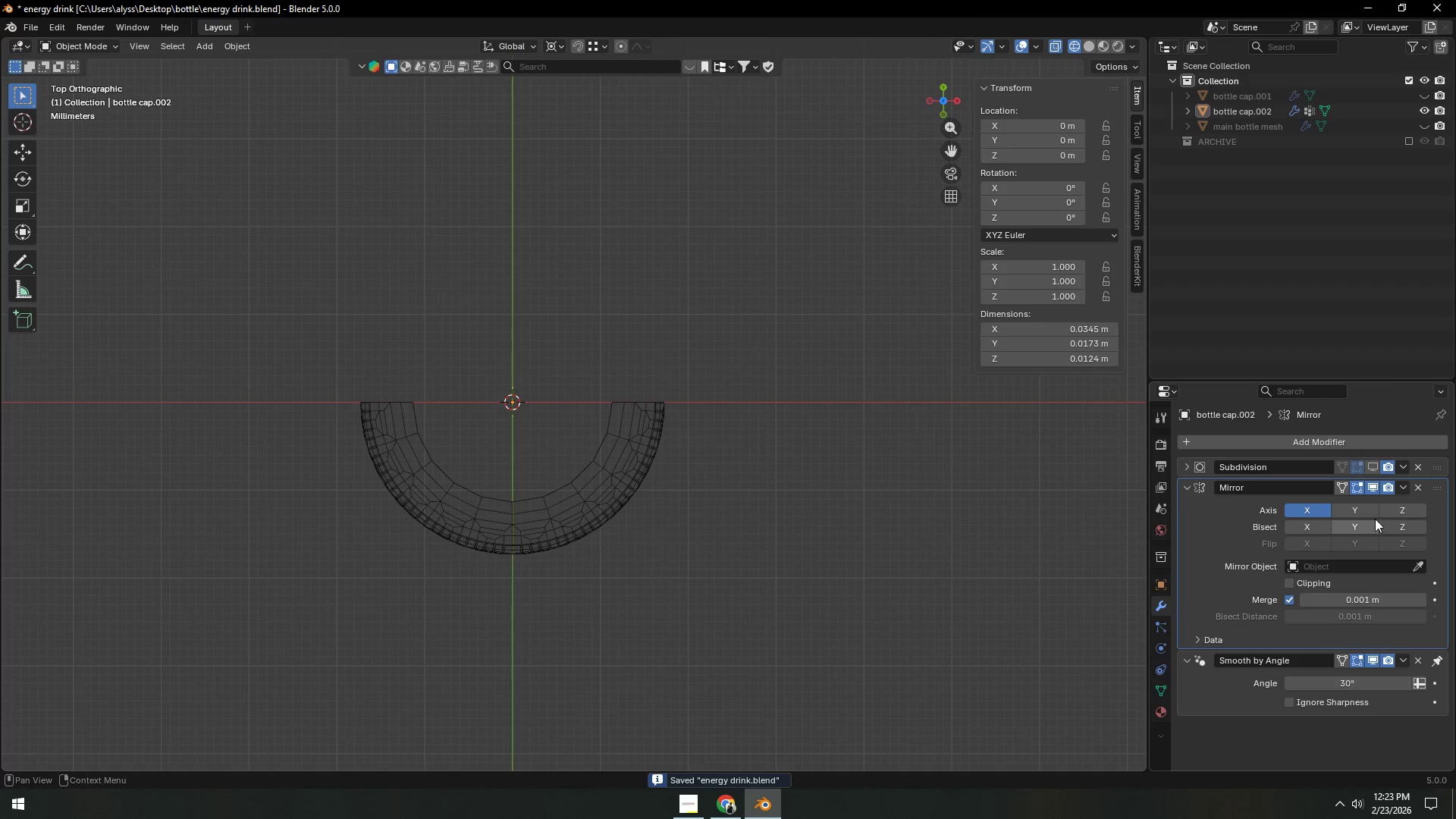 
left_click([1363, 507])
 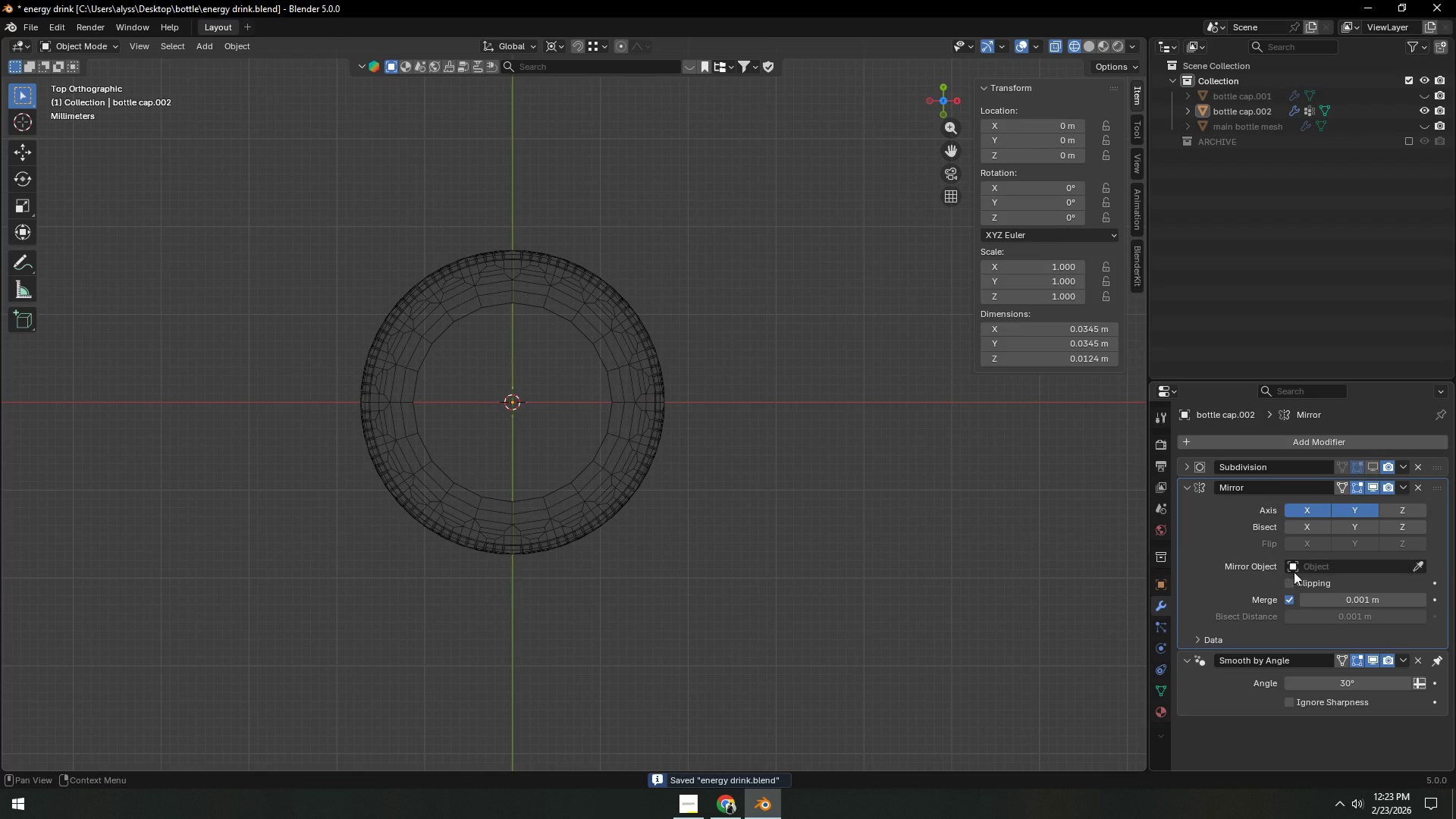 
left_click([1294, 584])
 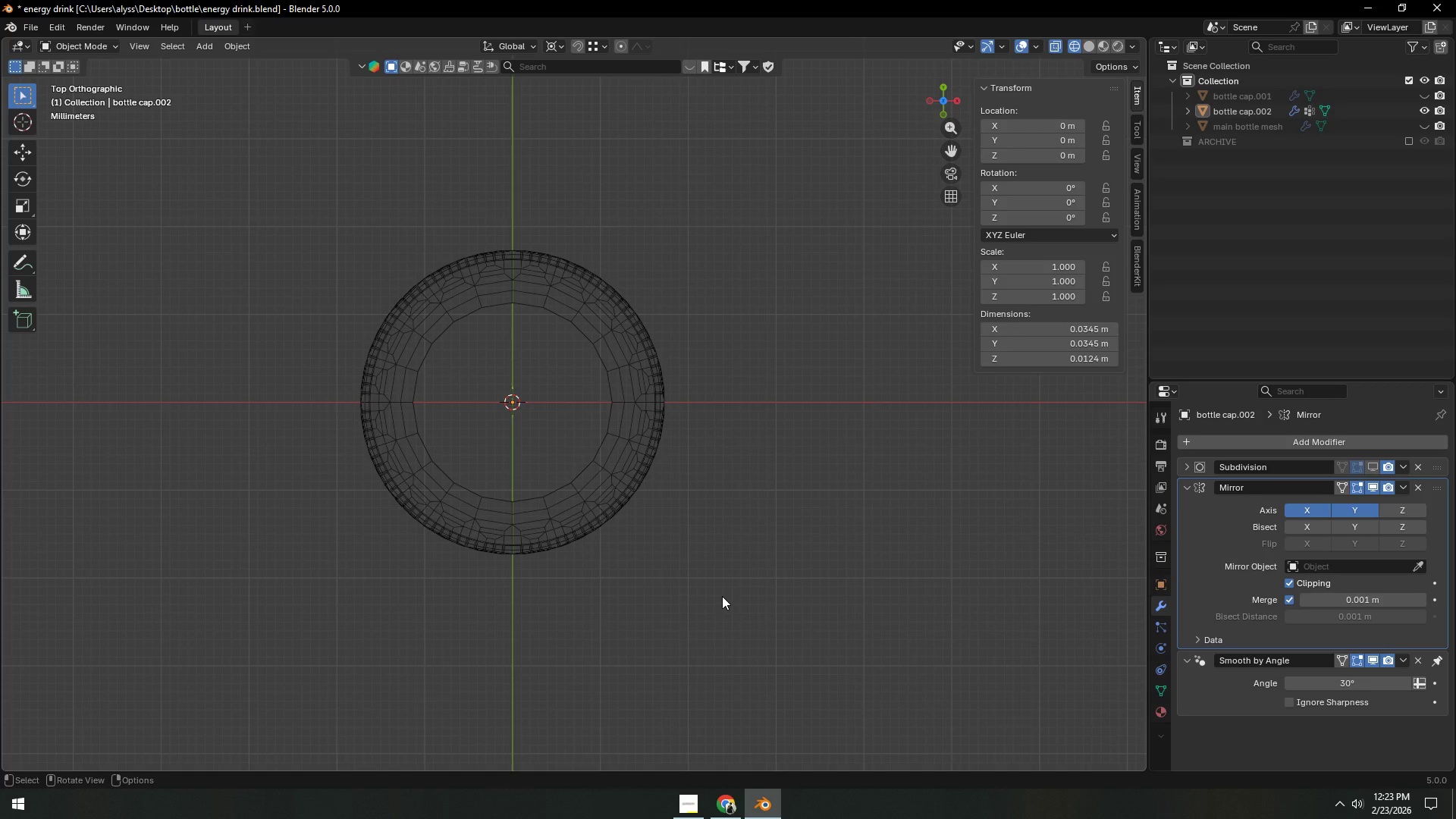 
left_click([722, 596])
 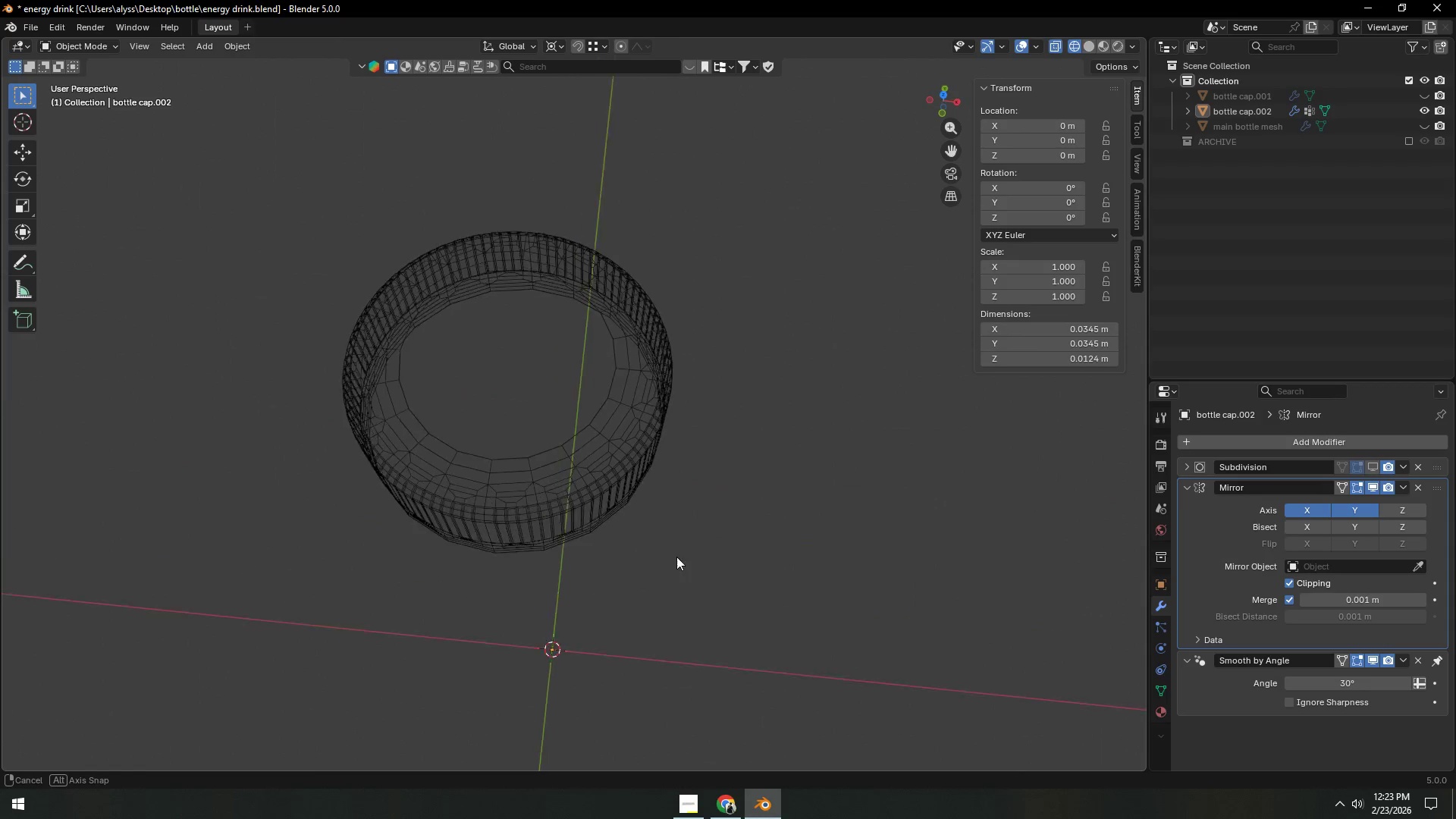 
key(Z)
 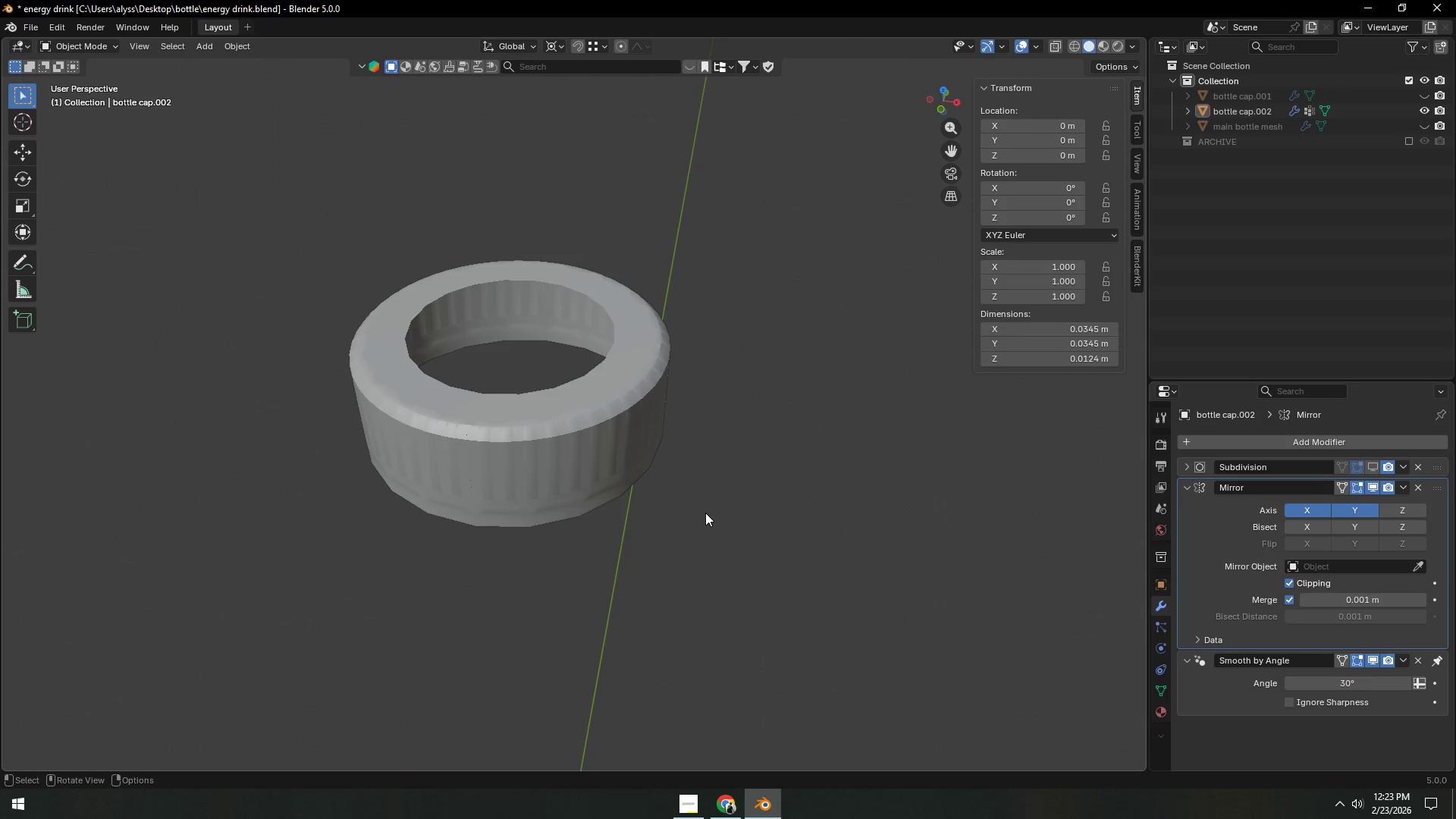 
scroll: coordinate [703, 511], scroll_direction: down, amount: 2.0
 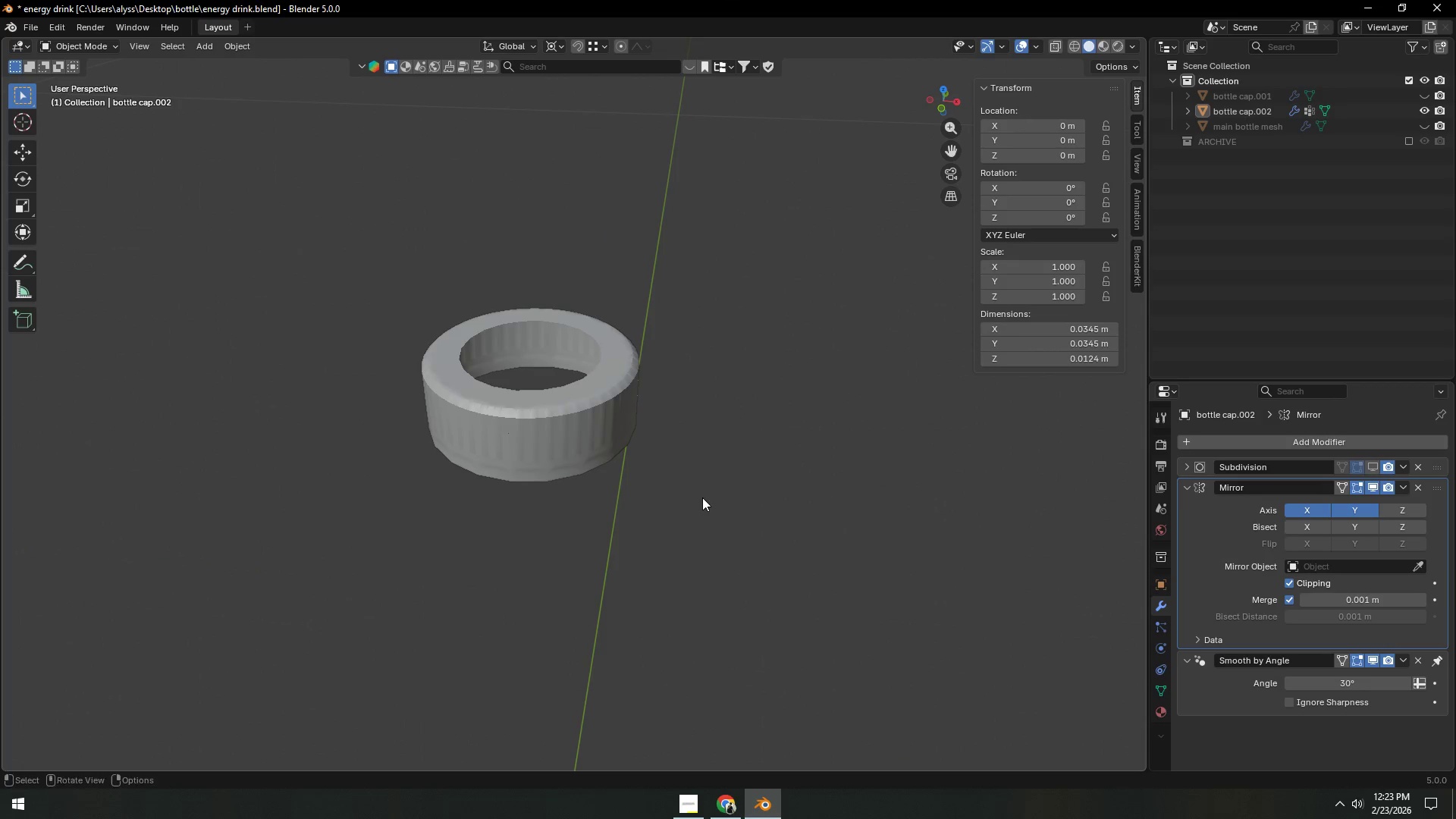 
scroll: coordinate [620, 522], scroll_direction: up, amount: 6.0
 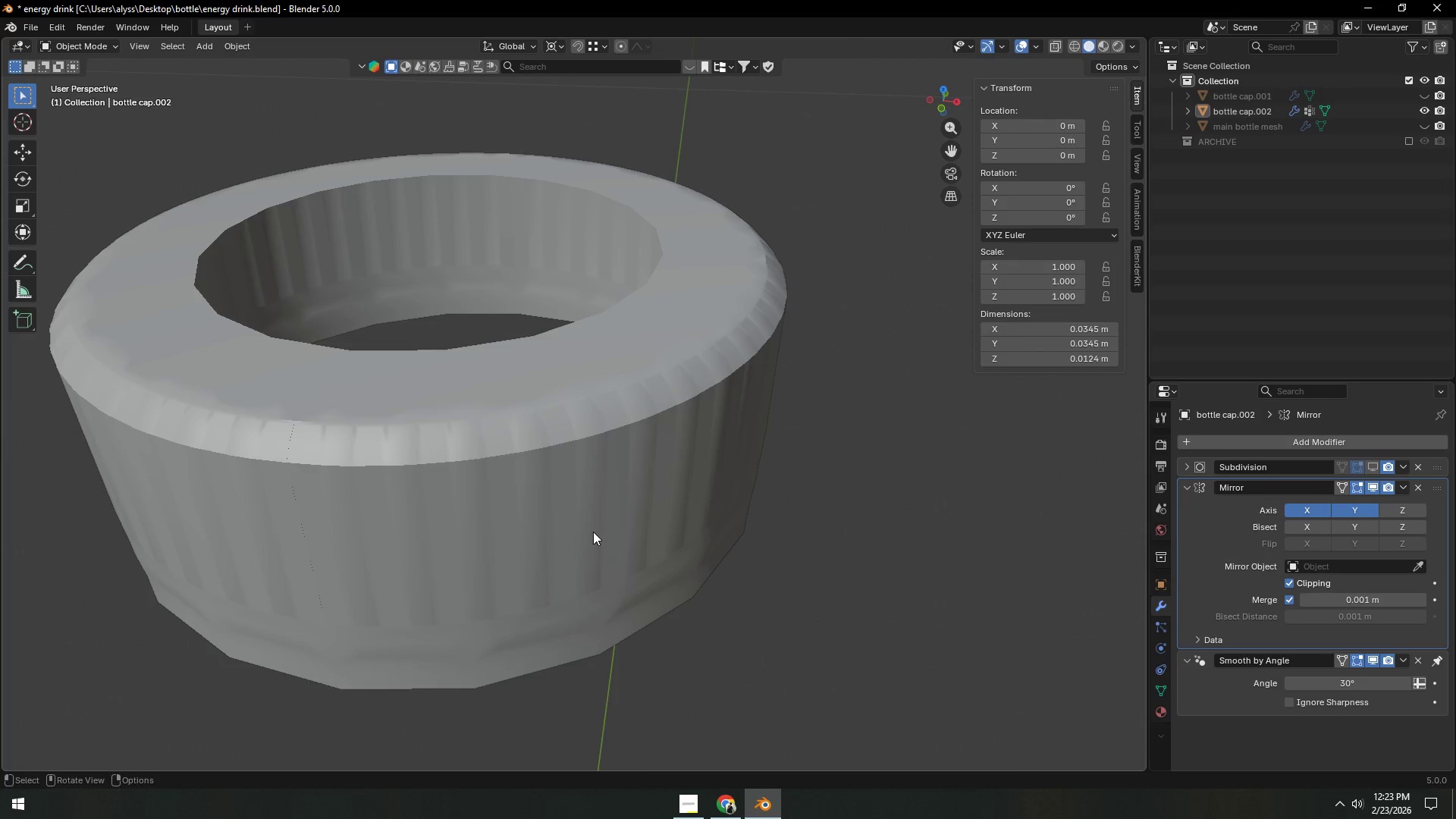 
key(Tab)
 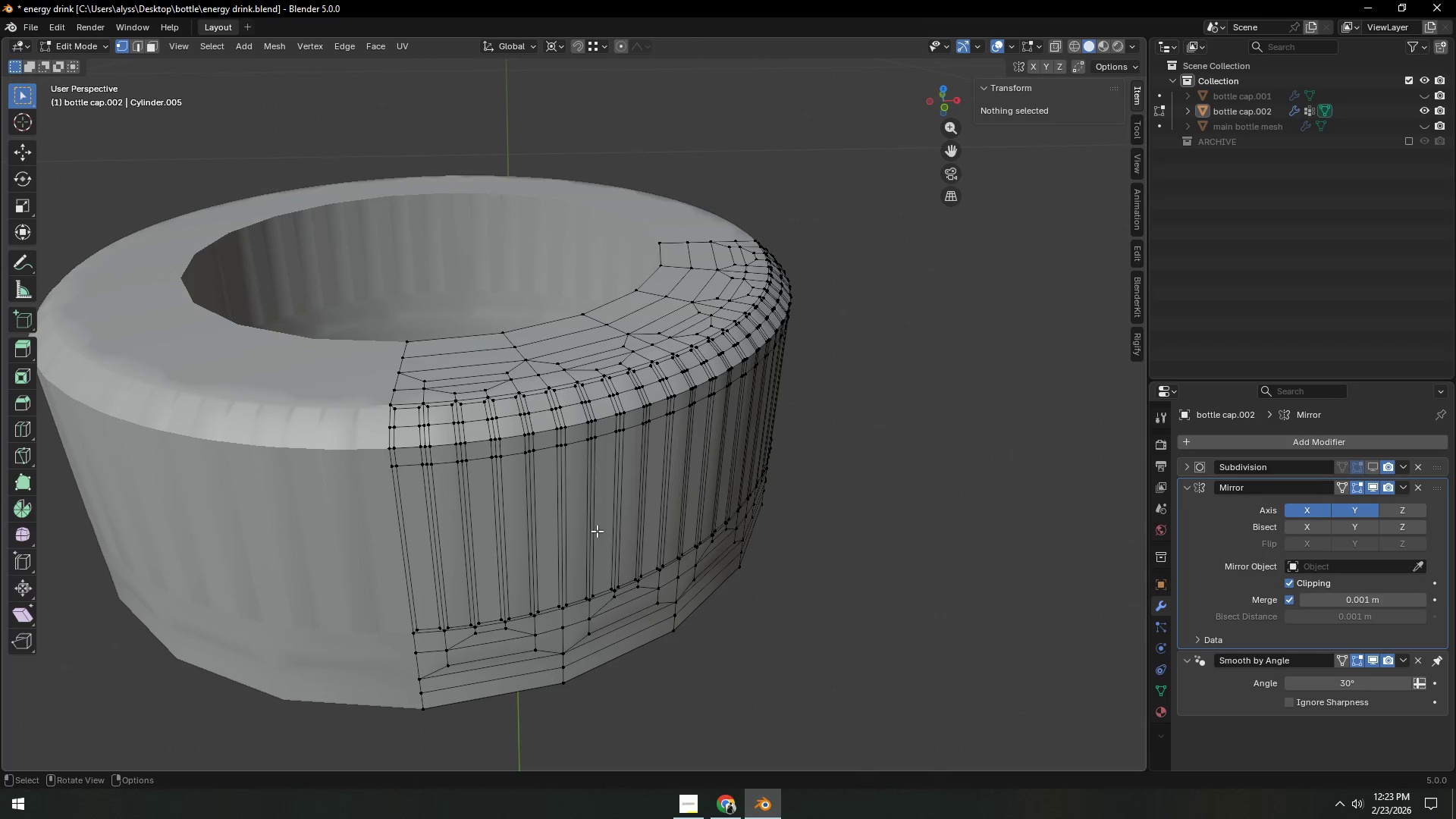 
key(3)
 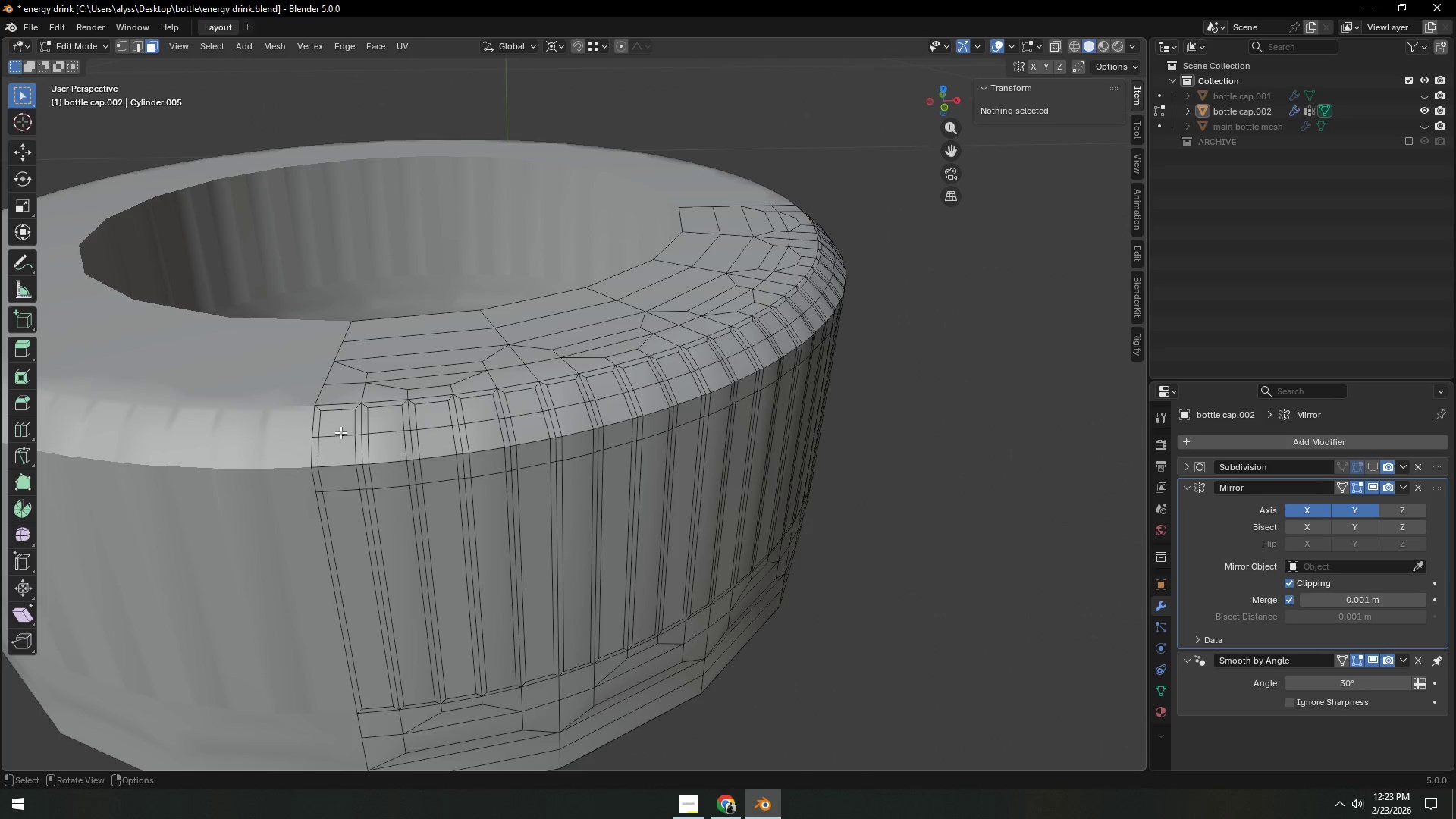 
scroll: coordinate [587, 537], scroll_direction: up, amount: 1.0
 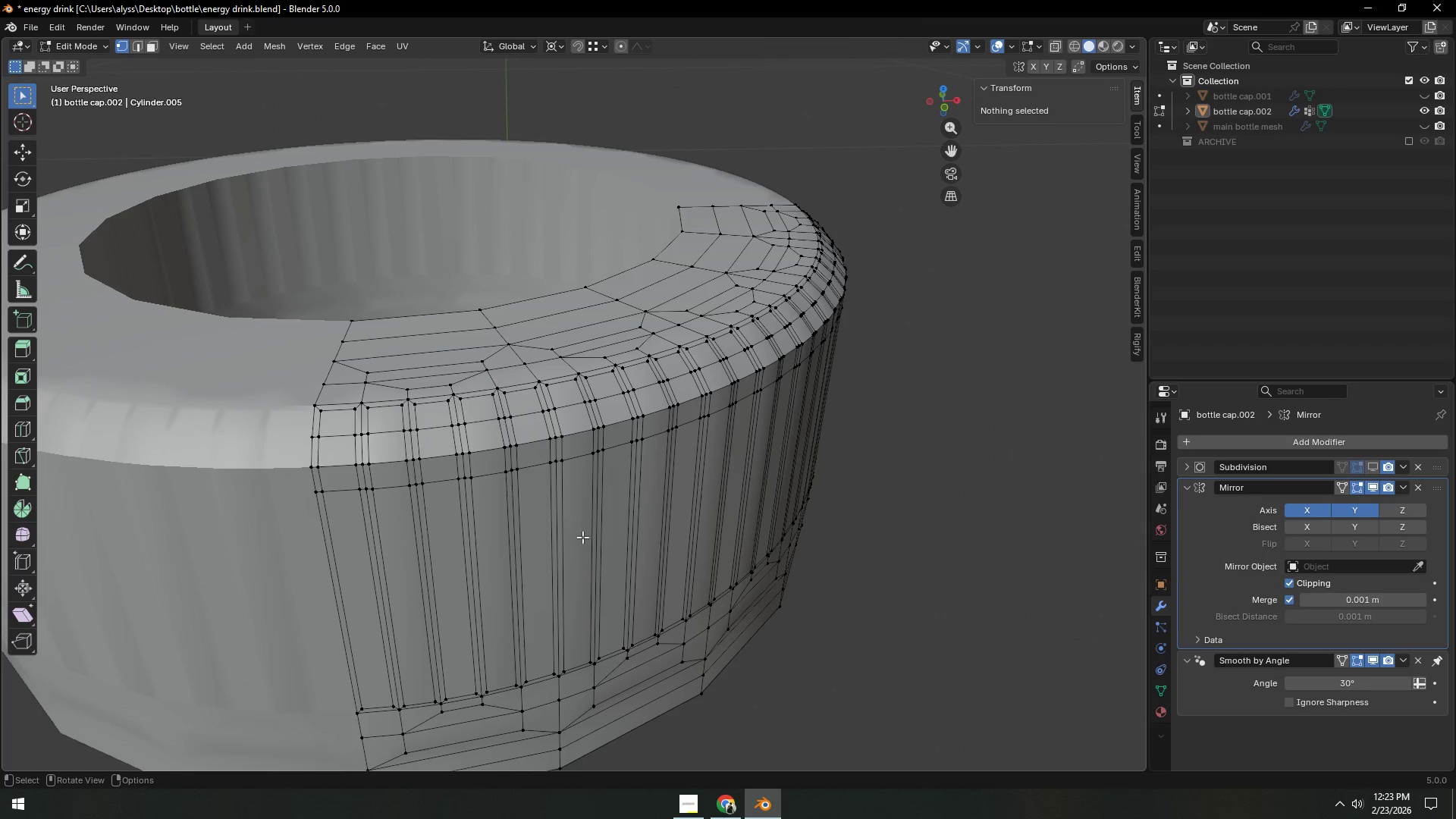 
left_click([331, 426])
 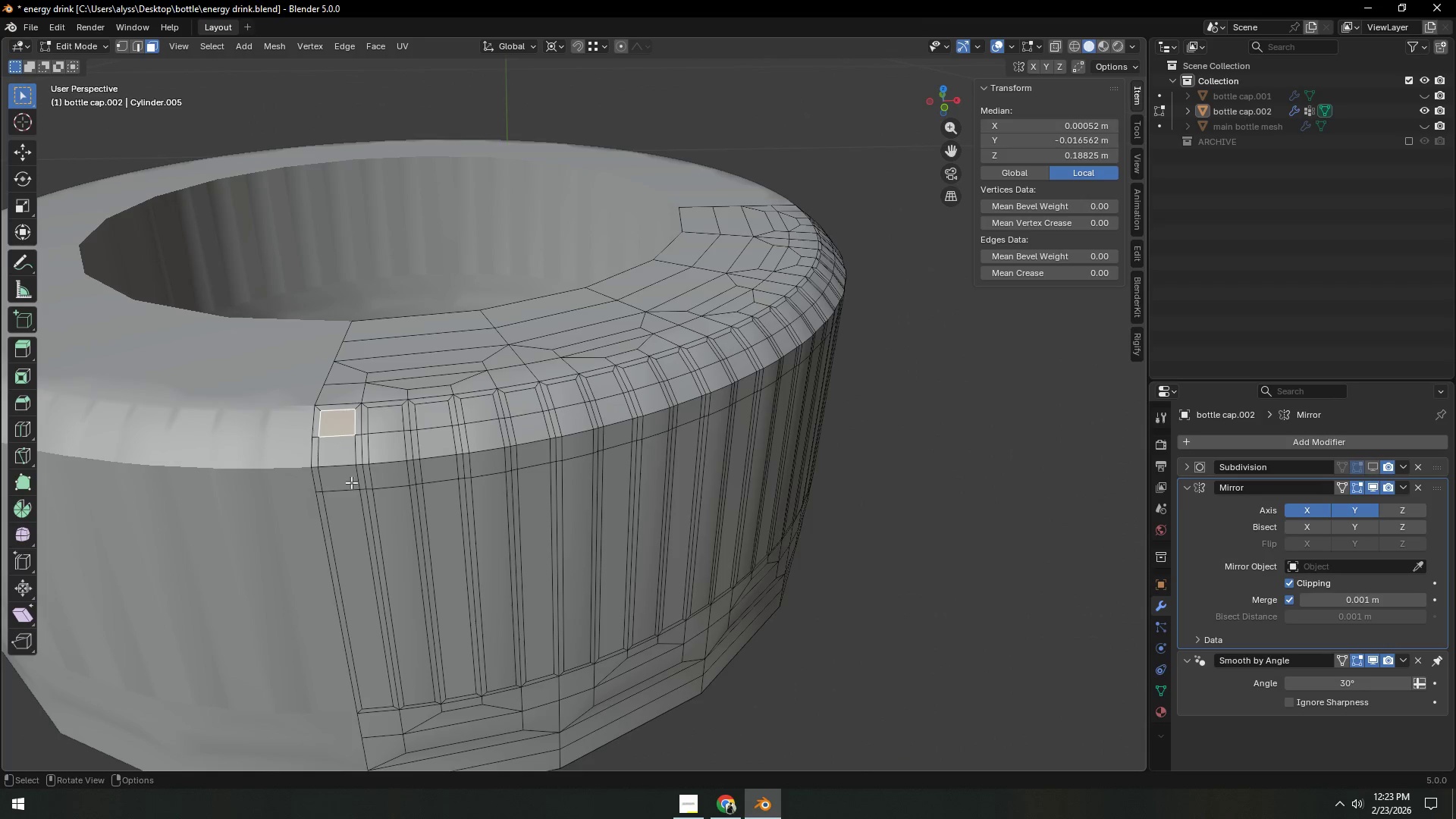 
hold_key(key=ControlLeft, duration=0.38)
double_click([354, 515])
 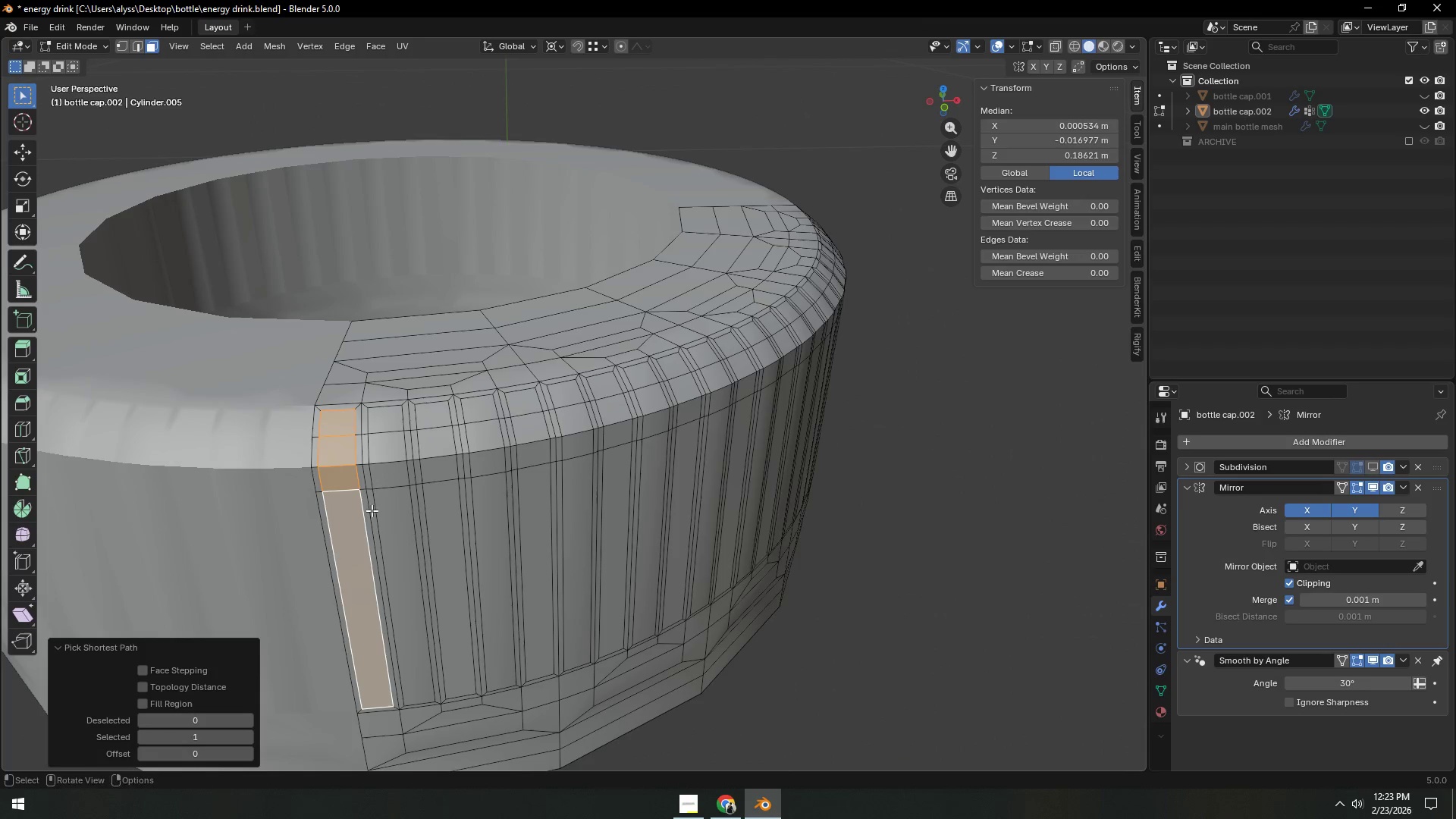 
hold_key(key=ShiftLeft, duration=0.47)
left_click([384, 510])
 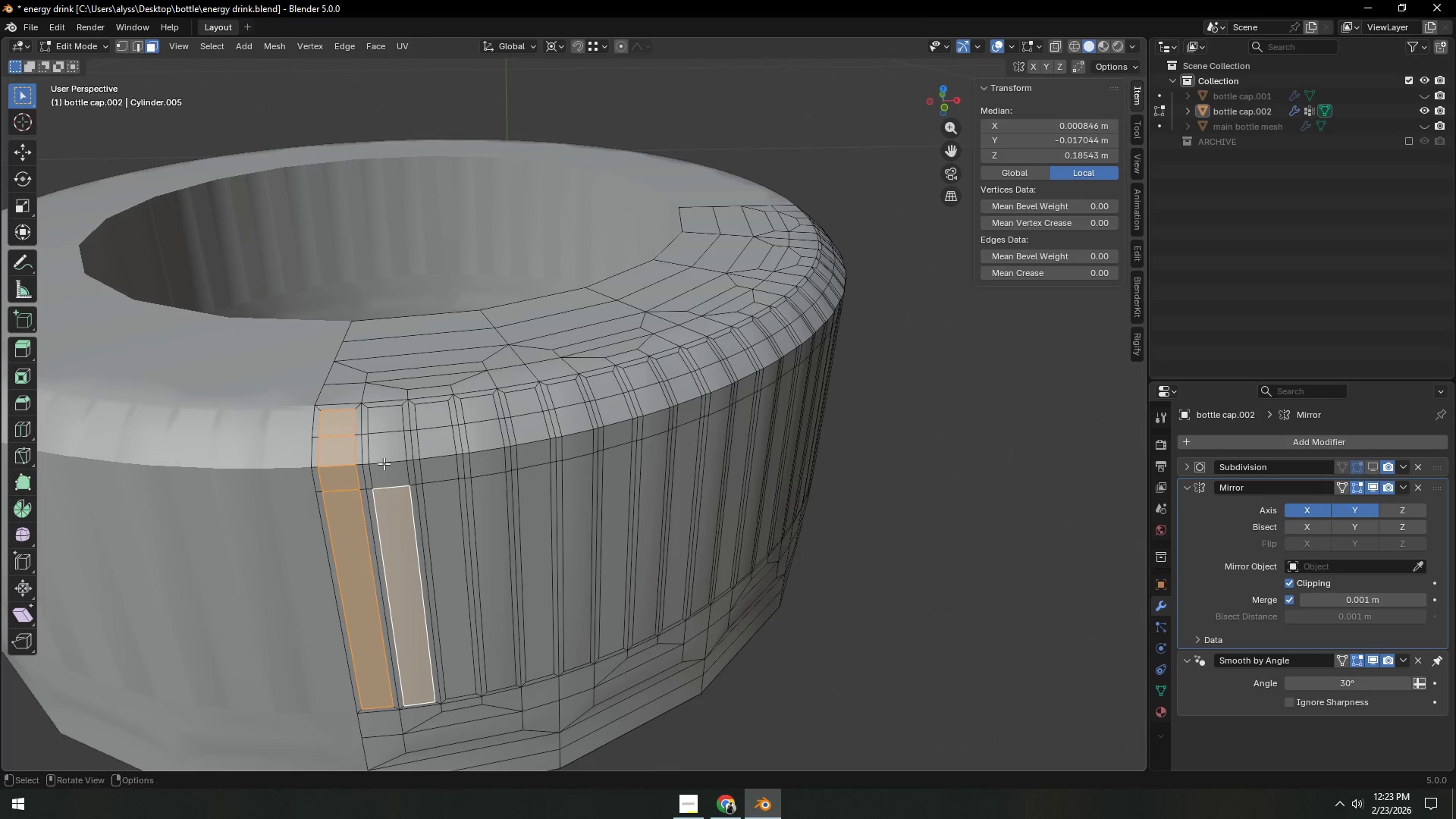 
hold_key(key=ControlLeft, duration=0.42)
left_click([385, 416])
 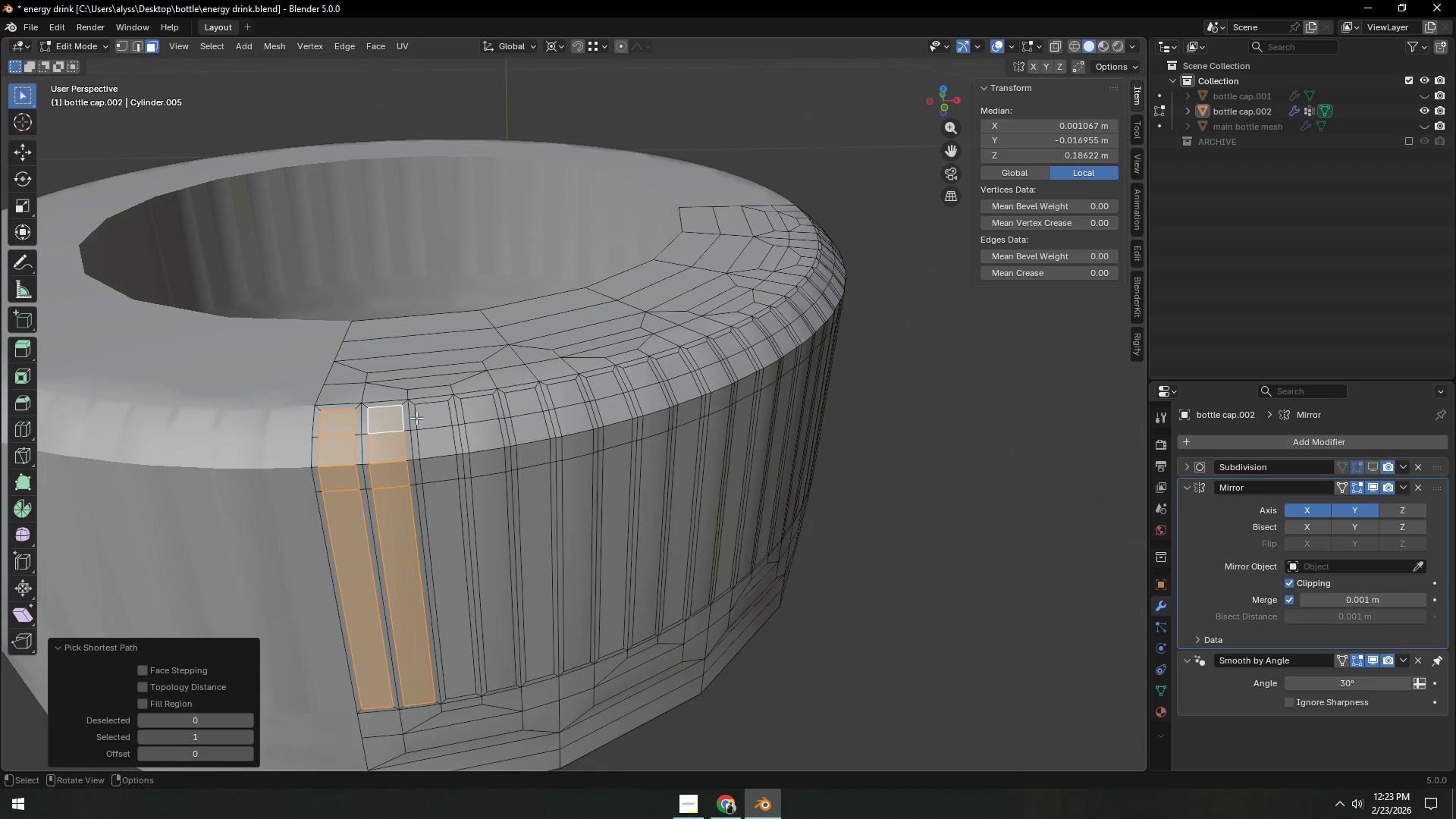 
hold_key(key=ShiftLeft, duration=0.36)
double_click([430, 418])
 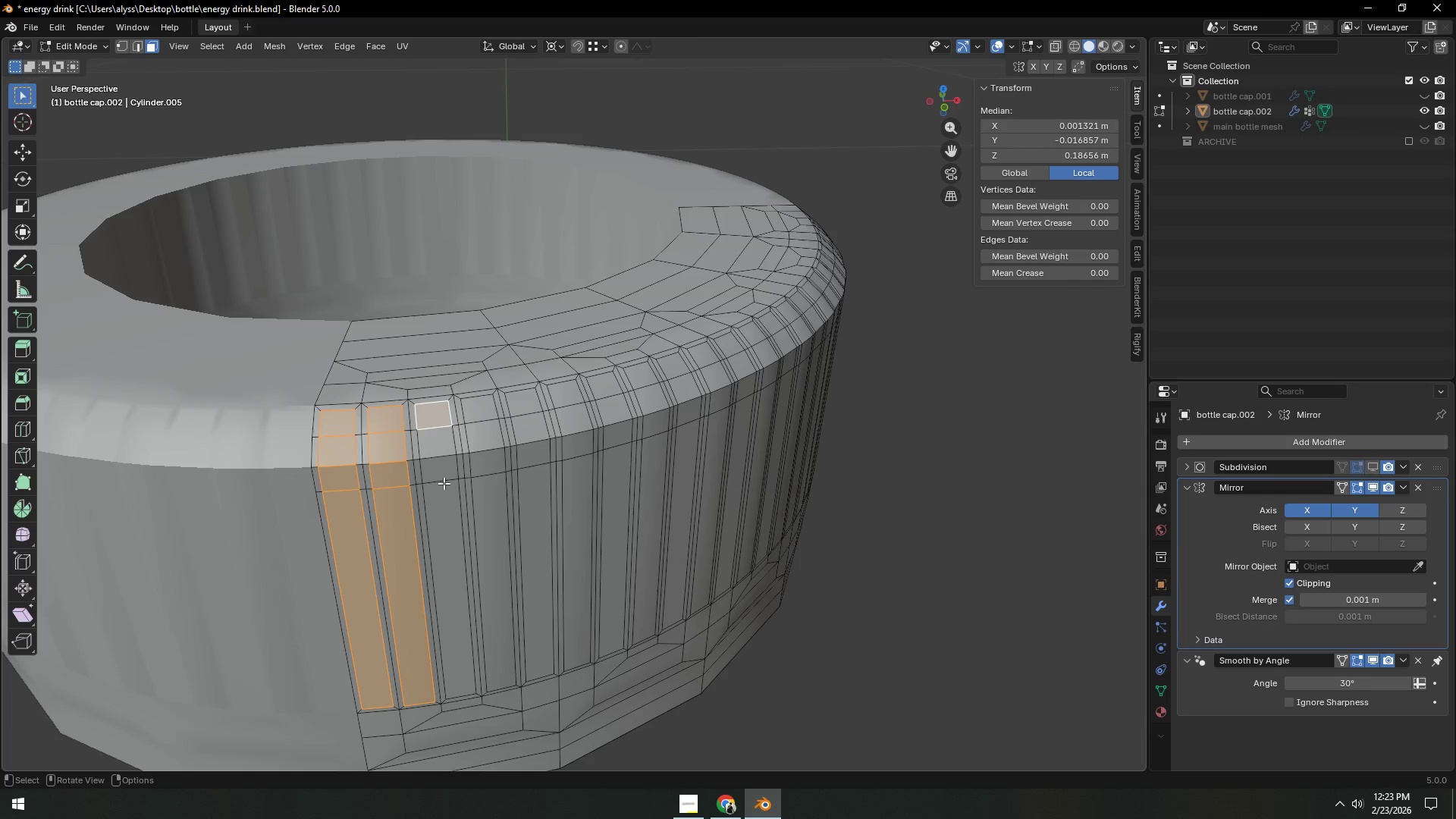 
hold_key(key=ControlLeft, duration=0.44)
triple_click([447, 509])
 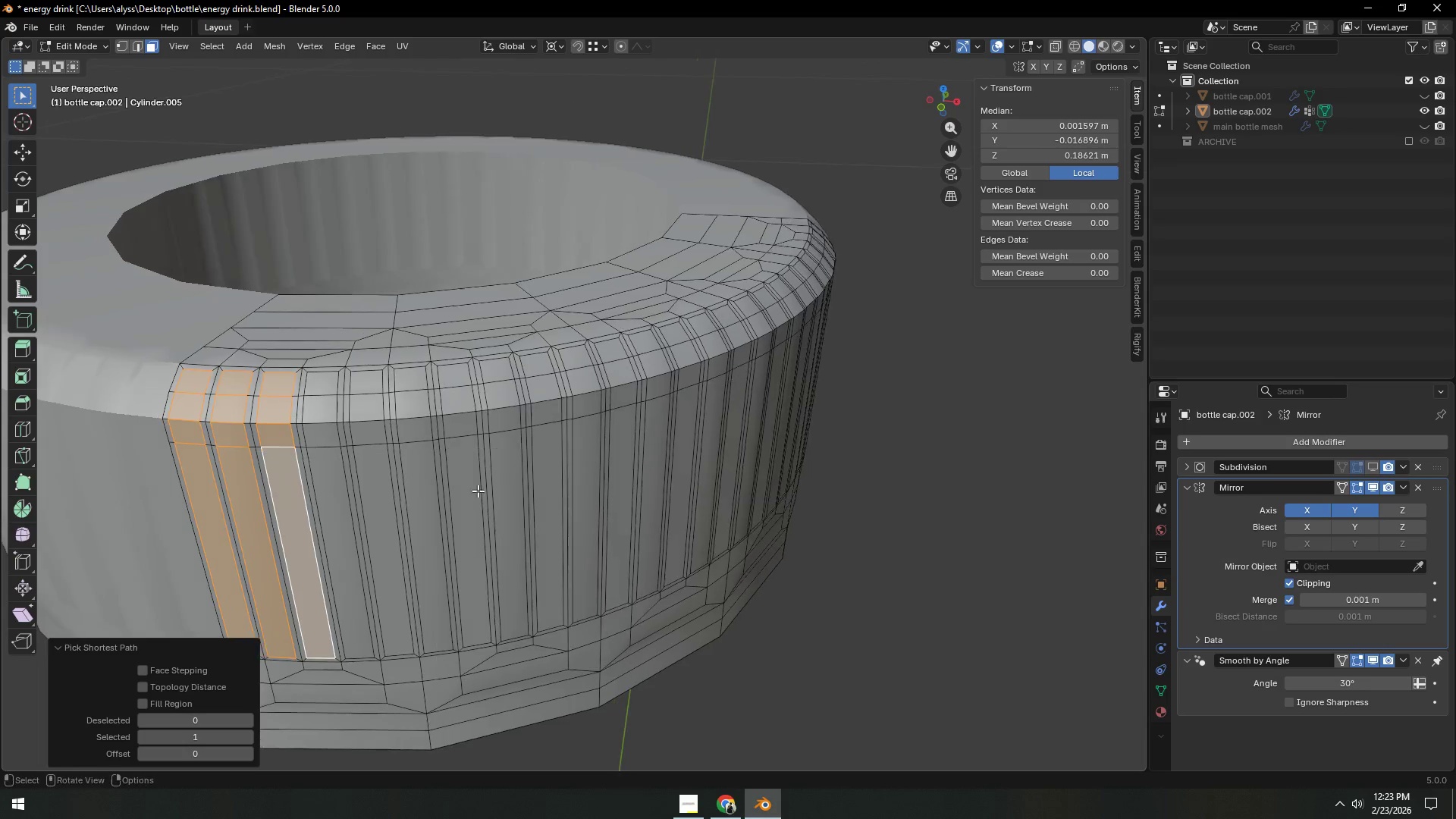 
hold_key(key=ShiftLeft, duration=0.45)
left_click([325, 389])
 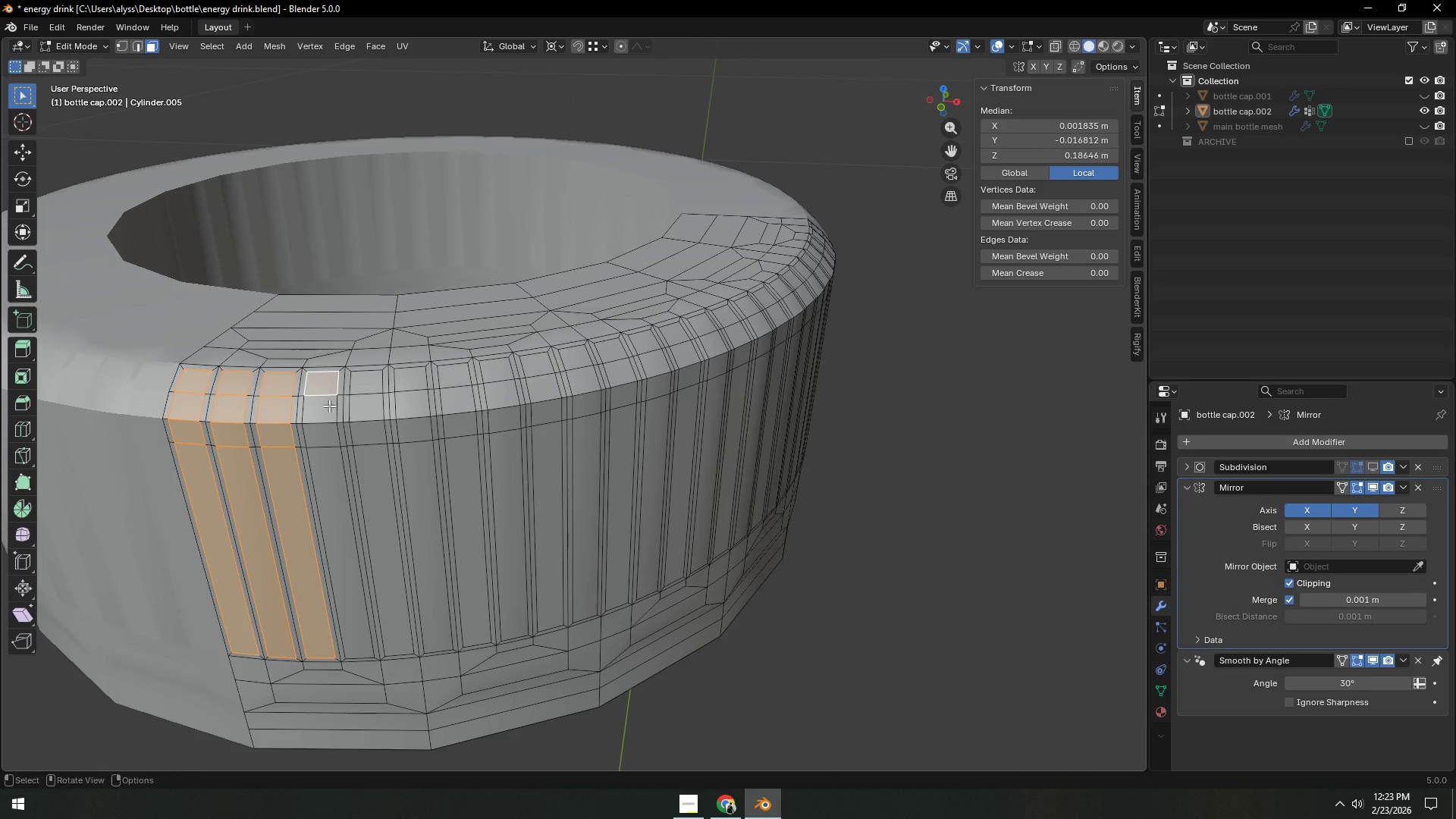 
hold_key(key=ControlLeft, duration=0.41)
double_click([328, 479])
 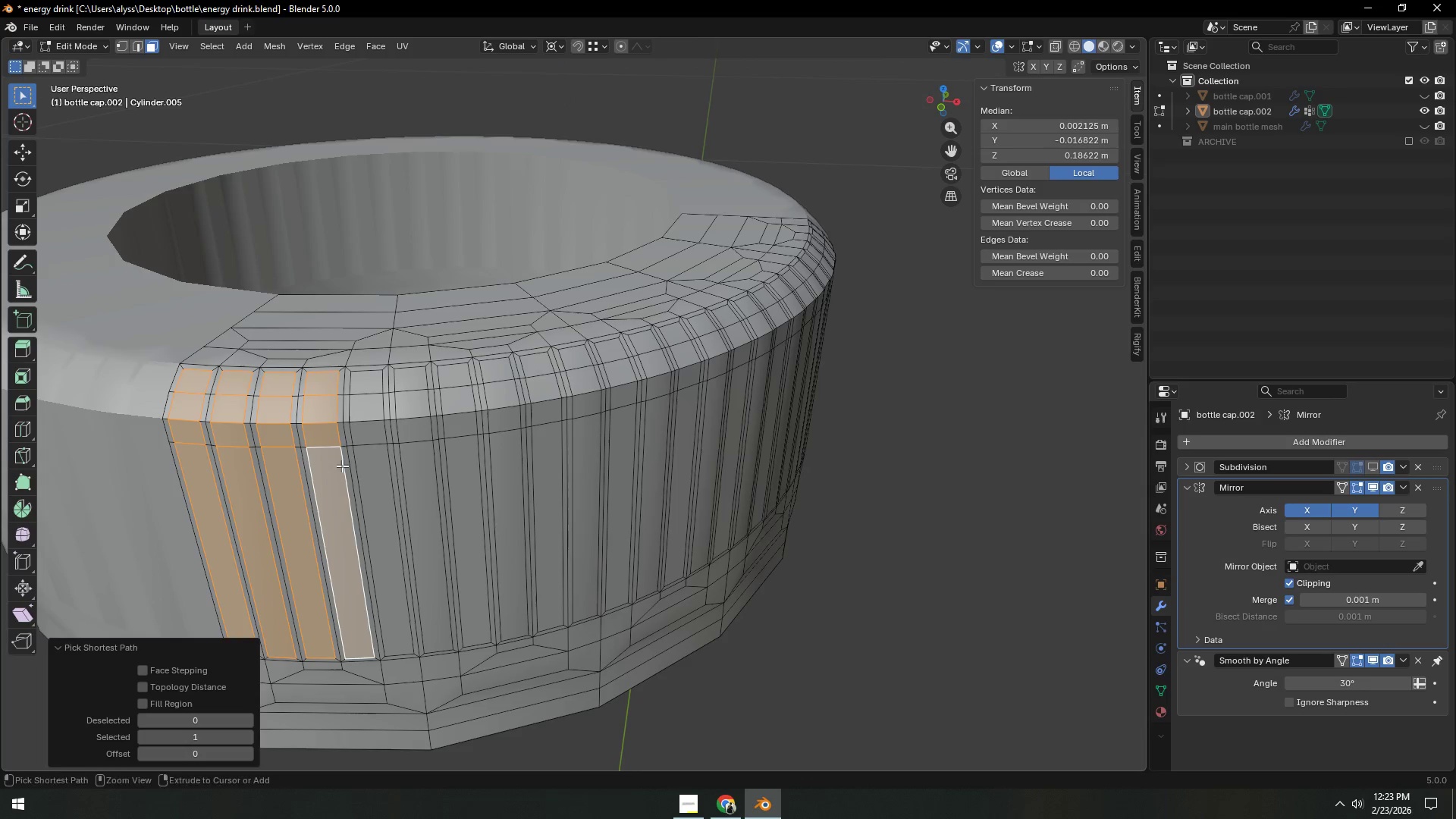 
hold_key(key=ShiftLeft, duration=0.42)
triple_click([369, 457])
 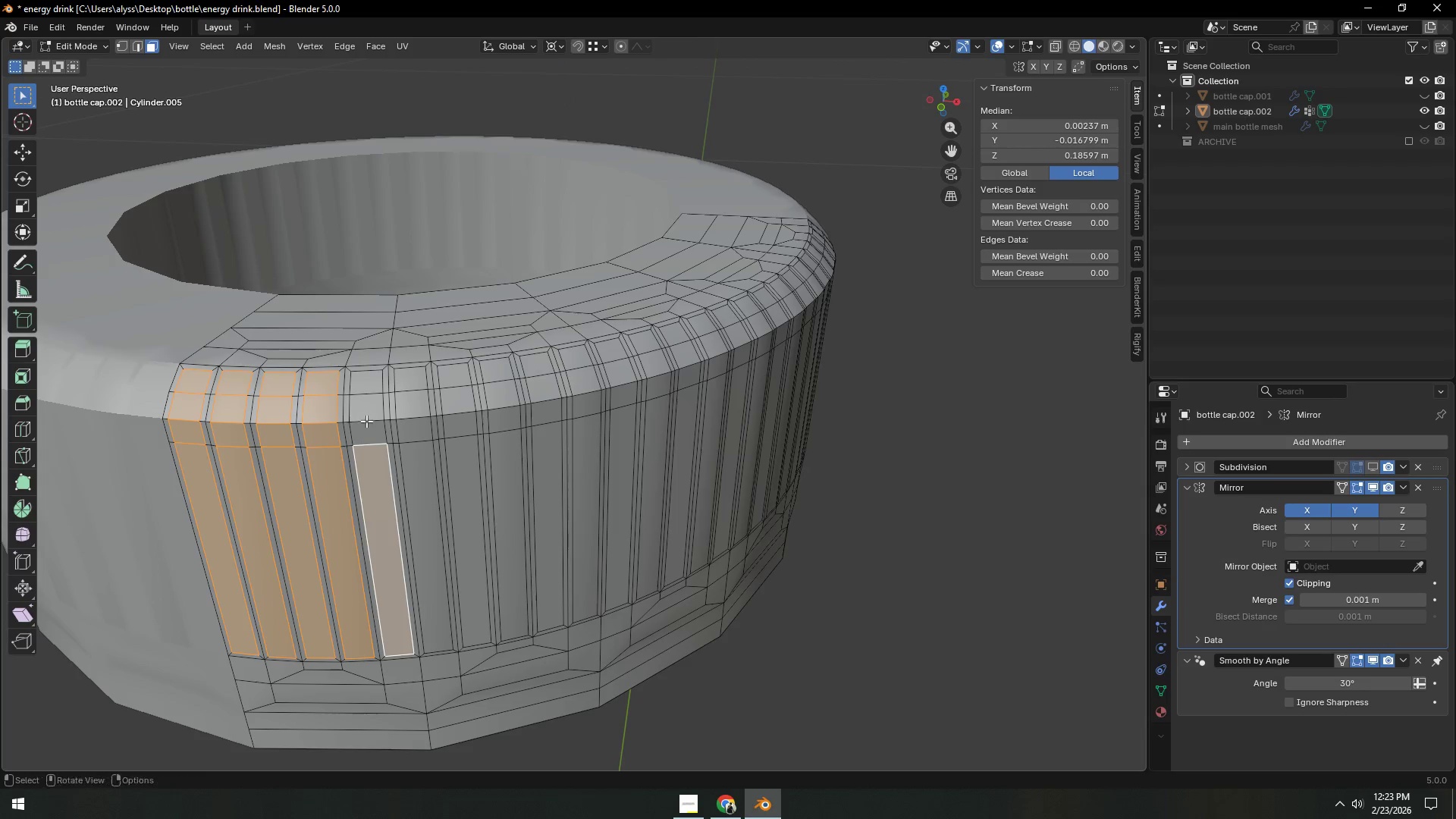 
hold_key(key=ControlLeft, duration=0.42)
triple_click([366, 379])
 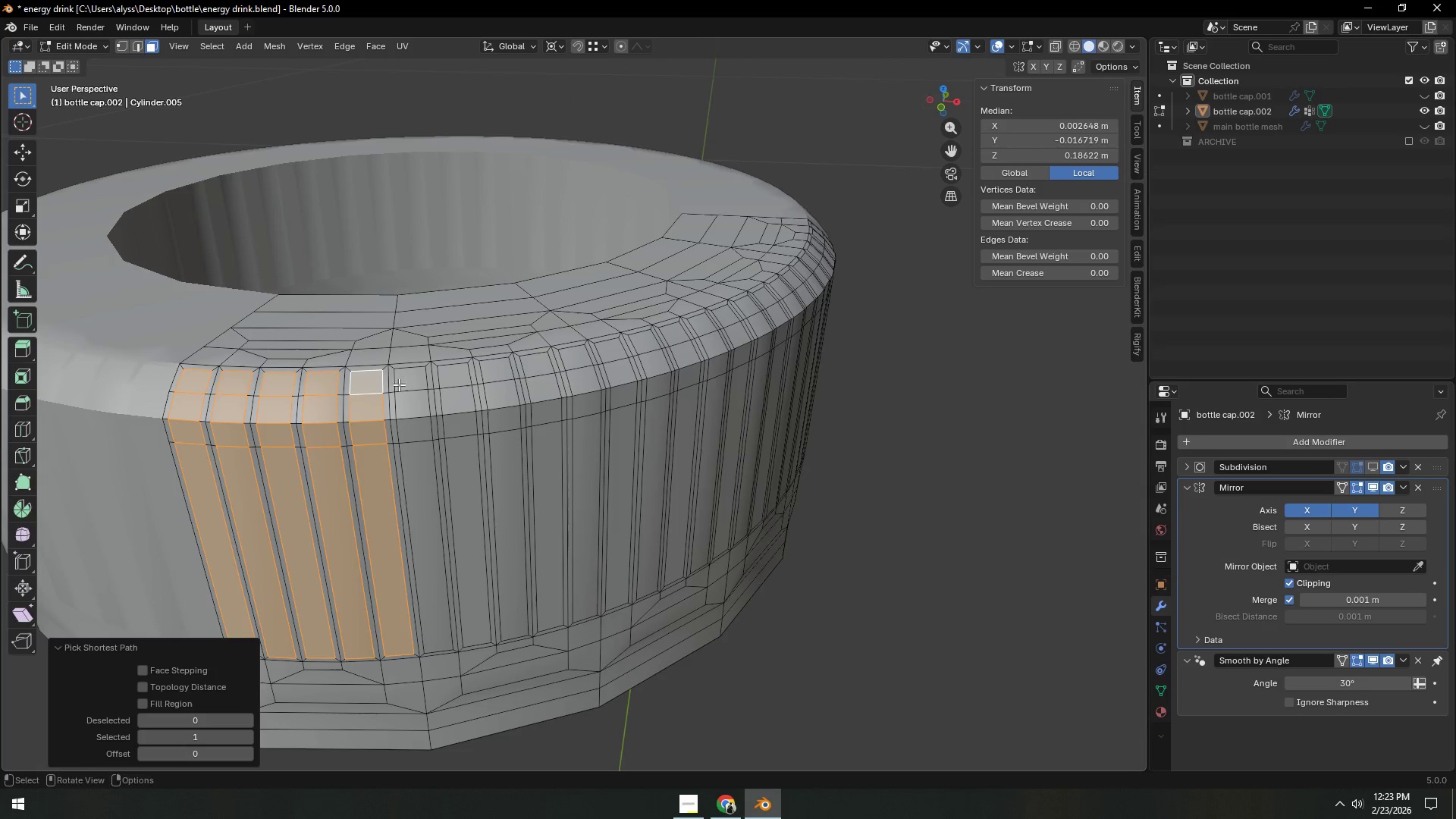 
hold_key(key=ShiftLeft, duration=0.44)
triple_click([419, 384])
 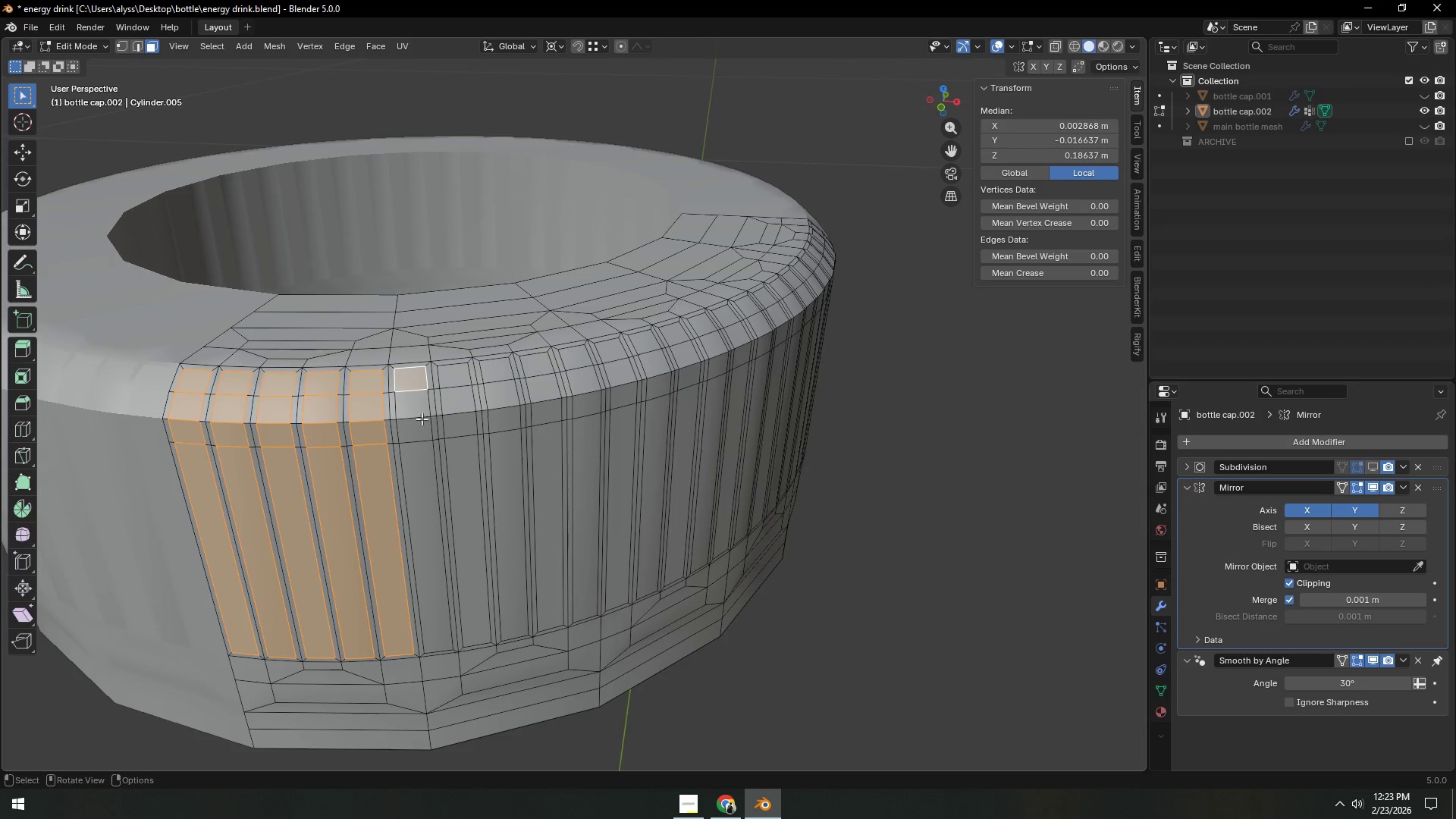 
hold_key(key=ControlLeft, duration=0.42)
triple_click([419, 460])
 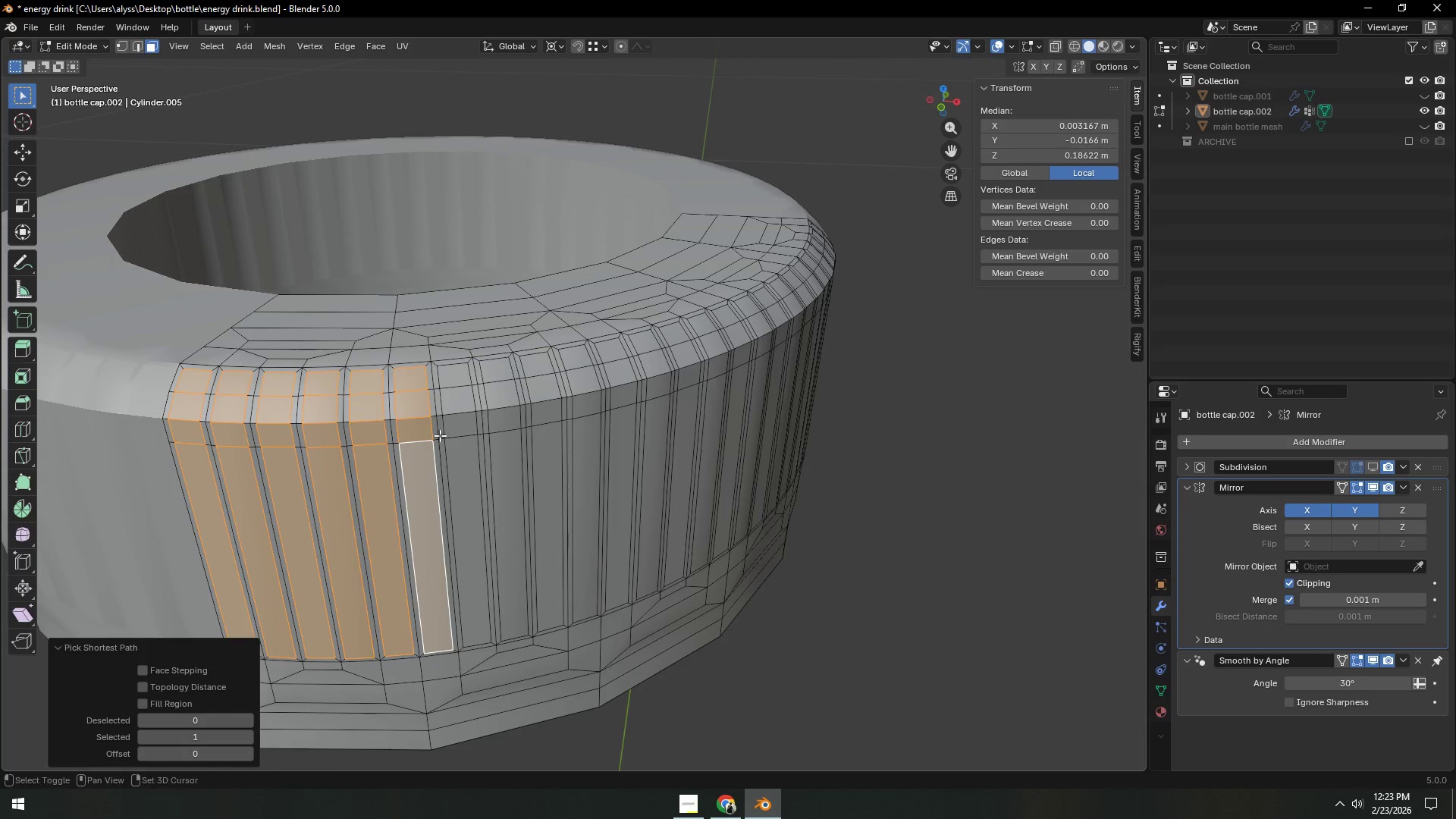 
hold_key(key=ShiftLeft, duration=0.94)
left_click([464, 465])
 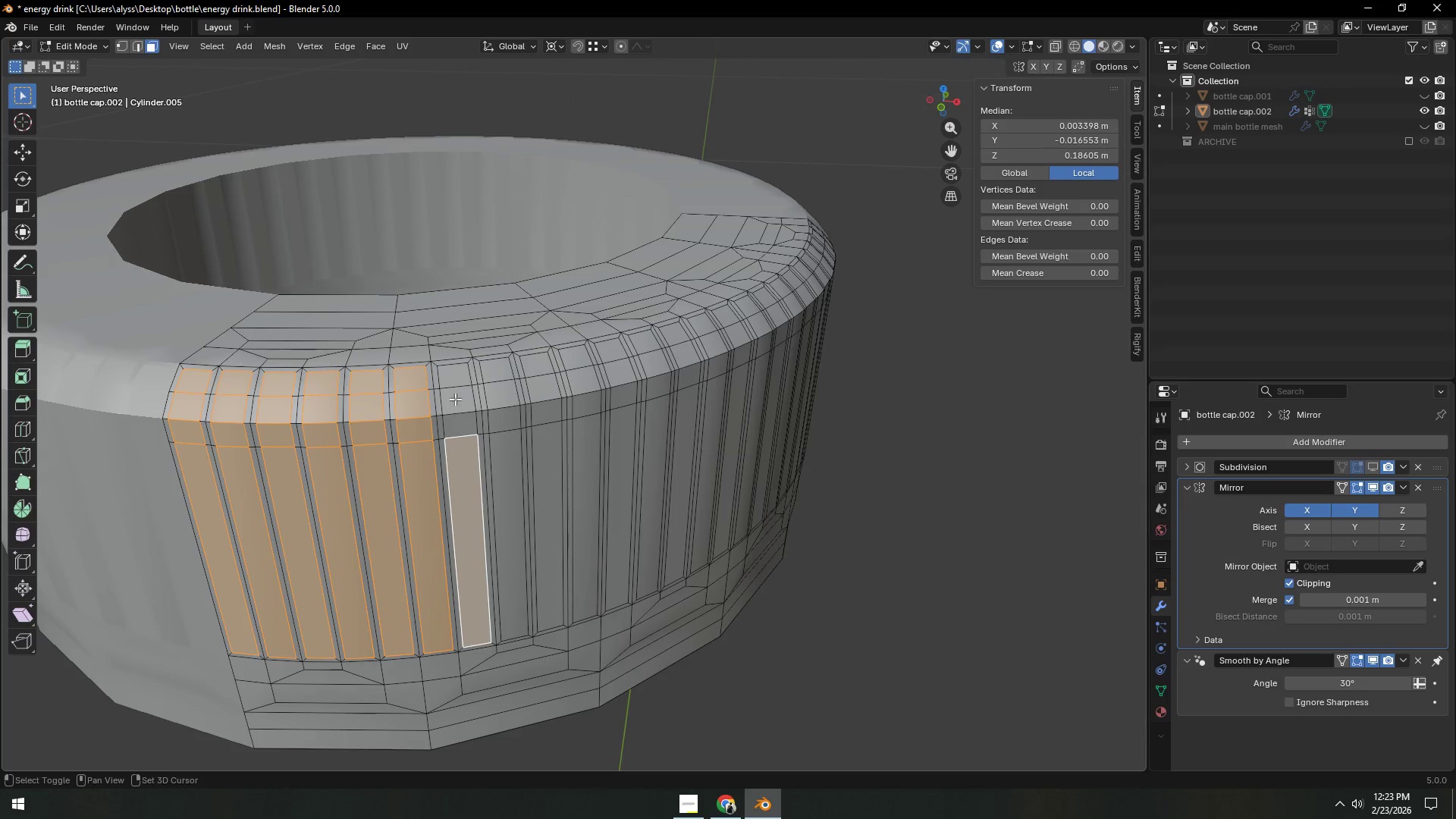 
hold_key(key=ControlLeft, duration=0.52)
left_click([452, 379])
 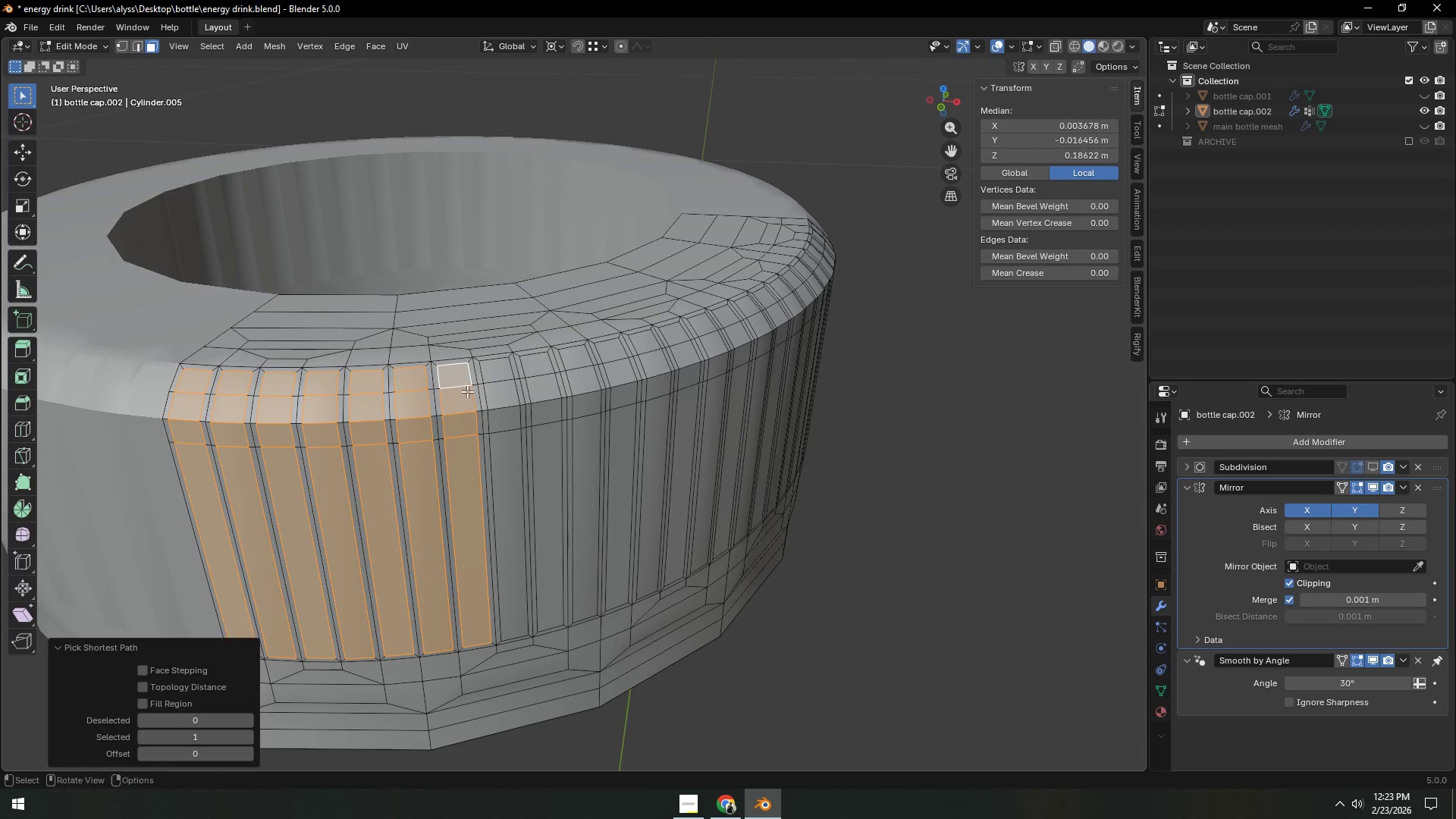 
hold_key(key=ShiftLeft, duration=0.52)
left_click([507, 460])
 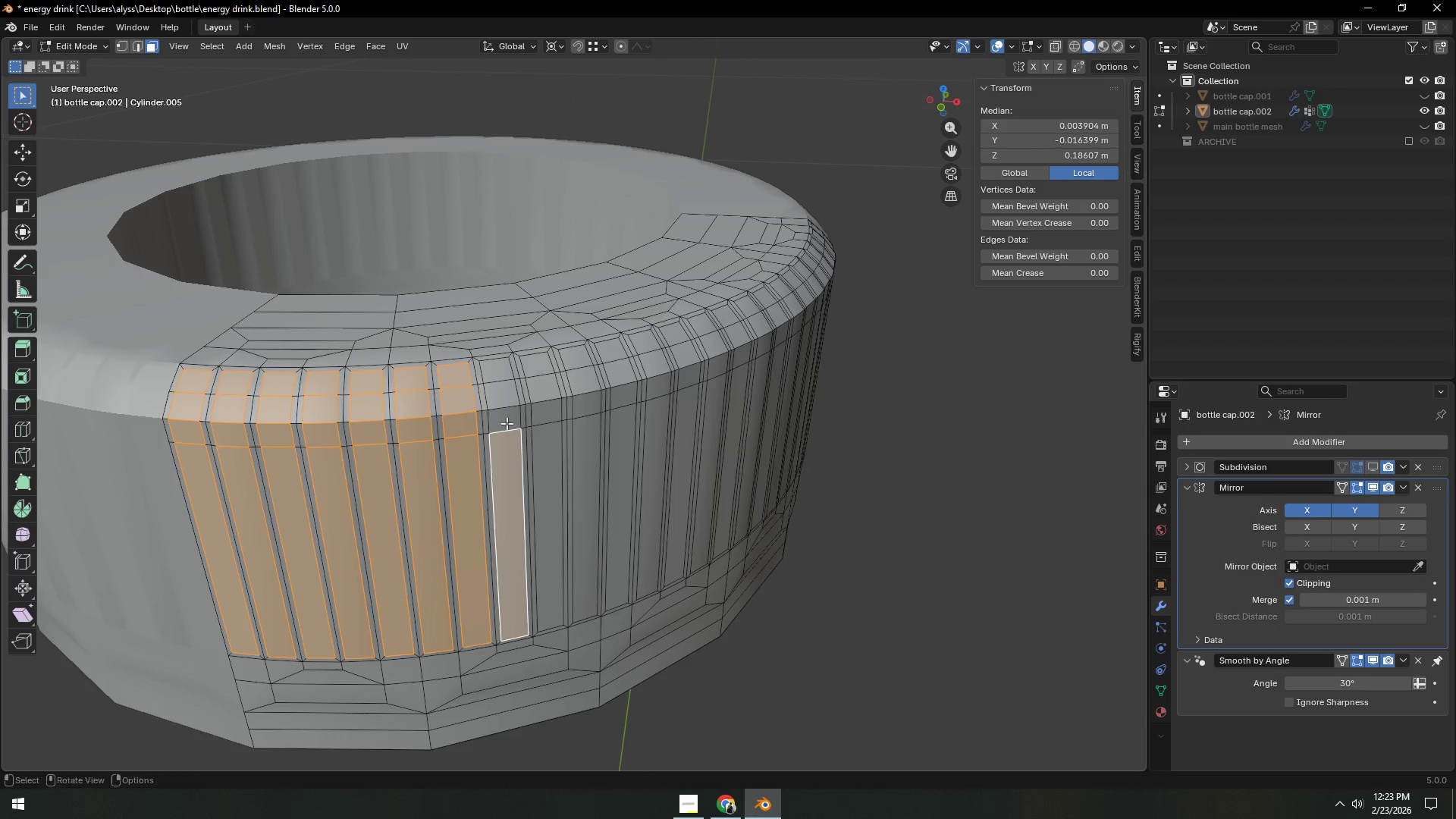 
hold_key(key=ControlLeft, duration=0.42)
double_click([495, 371])
 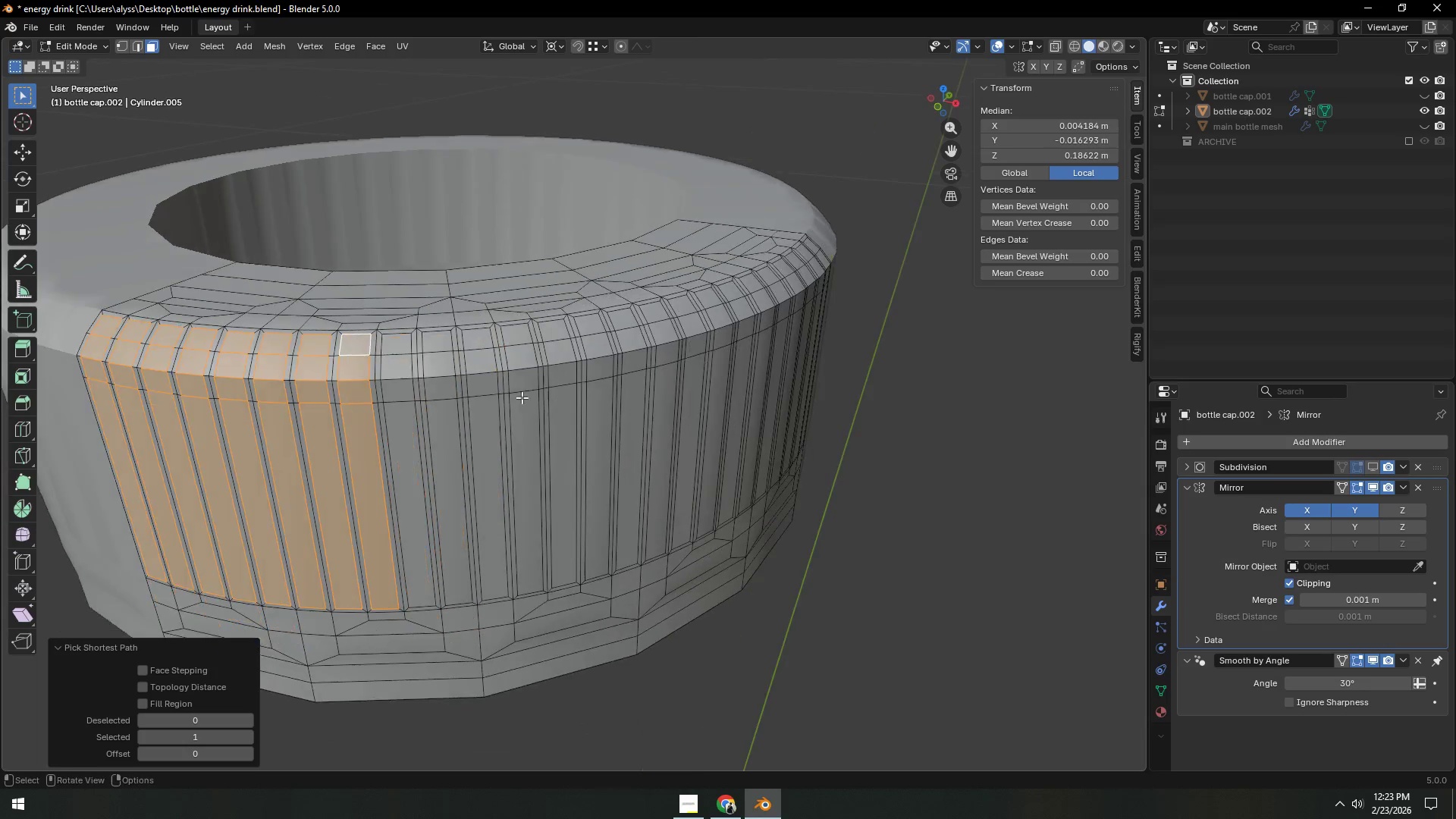 
hold_key(key=ShiftLeft, duration=0.42)
left_click([397, 439])
 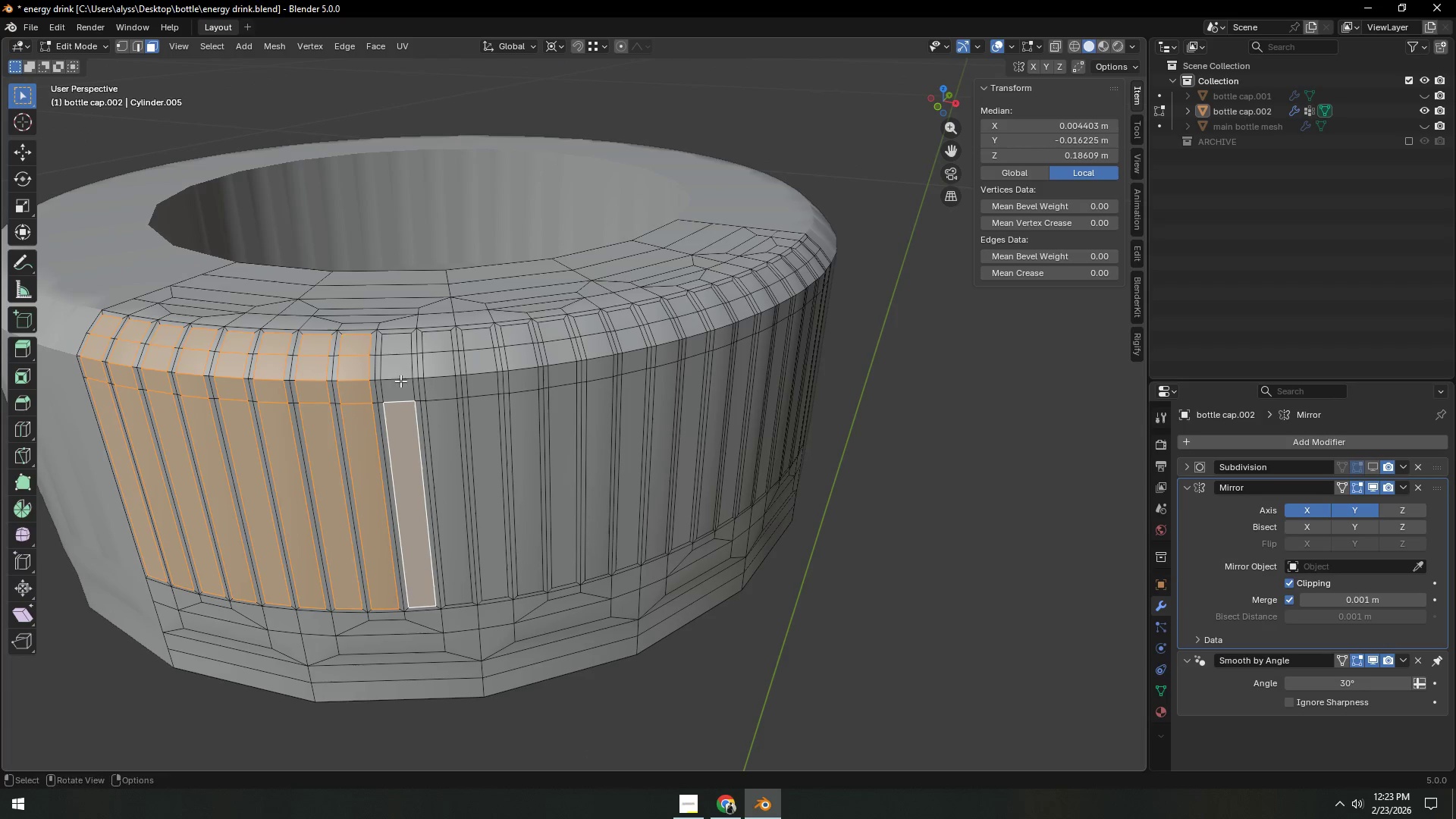 
hold_key(key=ControlLeft, duration=0.55)
left_click([401, 347])
 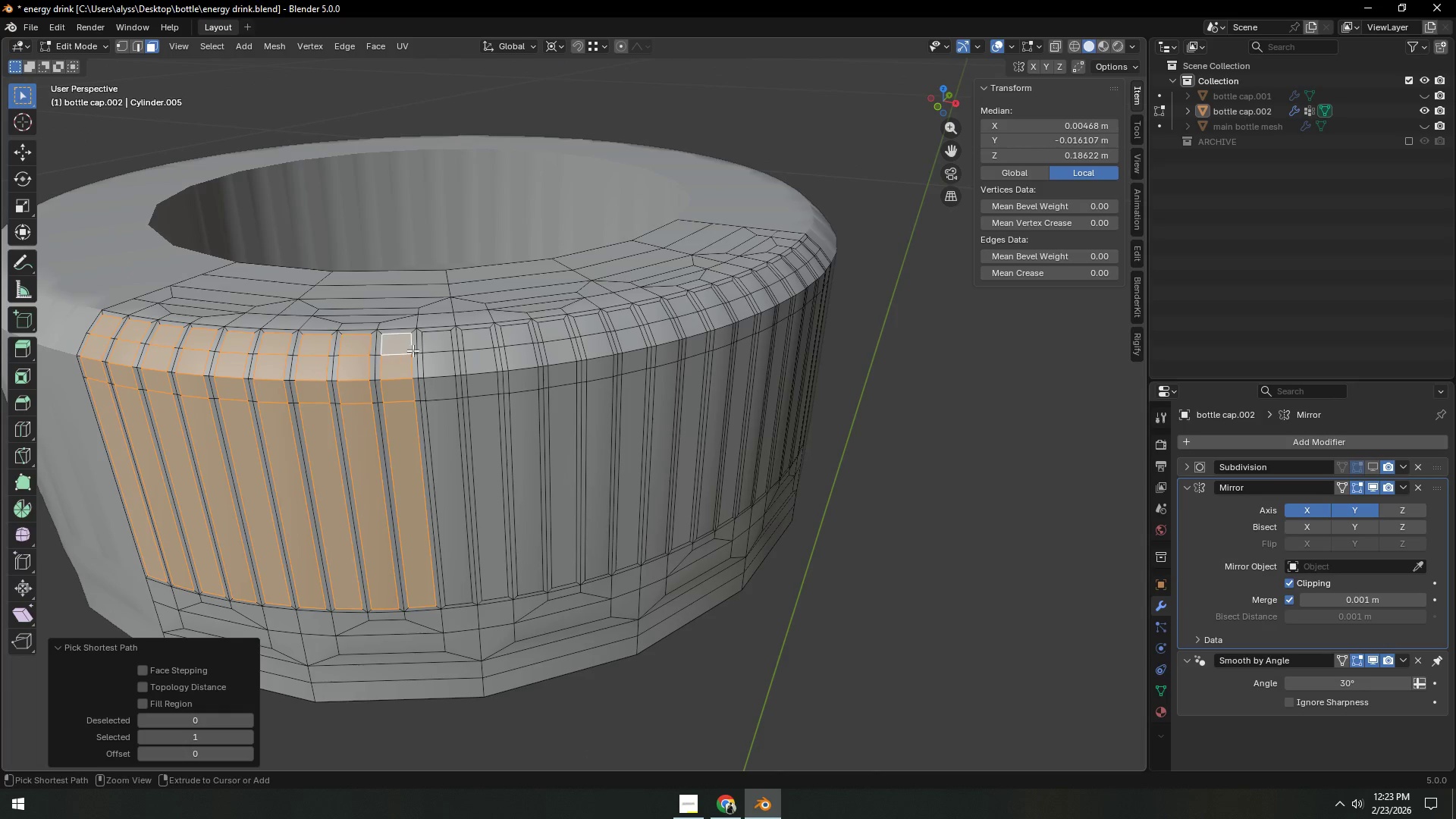 
hold_key(key=ShiftLeft, duration=0.56)
left_click([443, 344])
 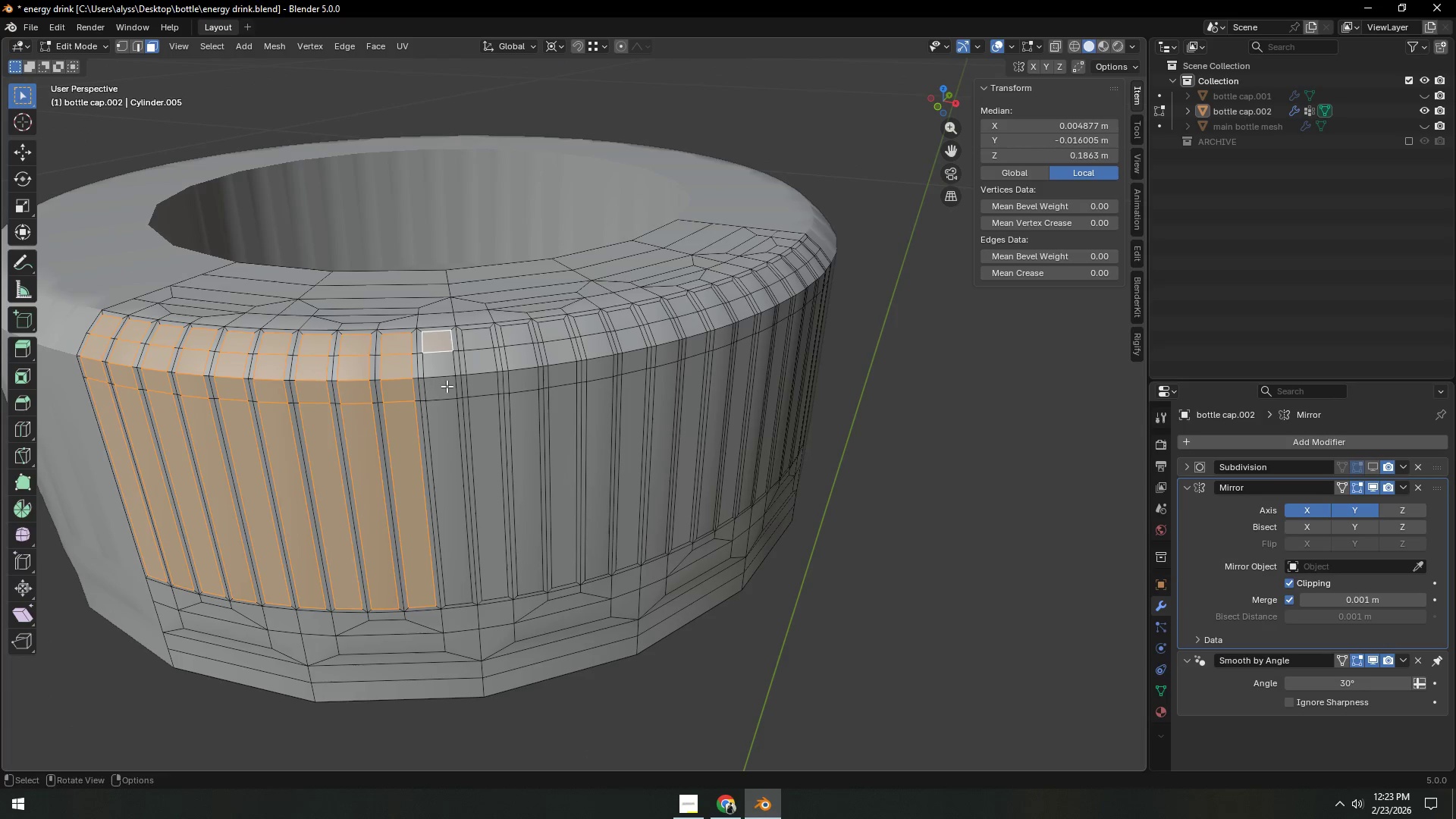 
hold_key(key=ControlLeft, duration=0.39)
double_click([444, 427])
 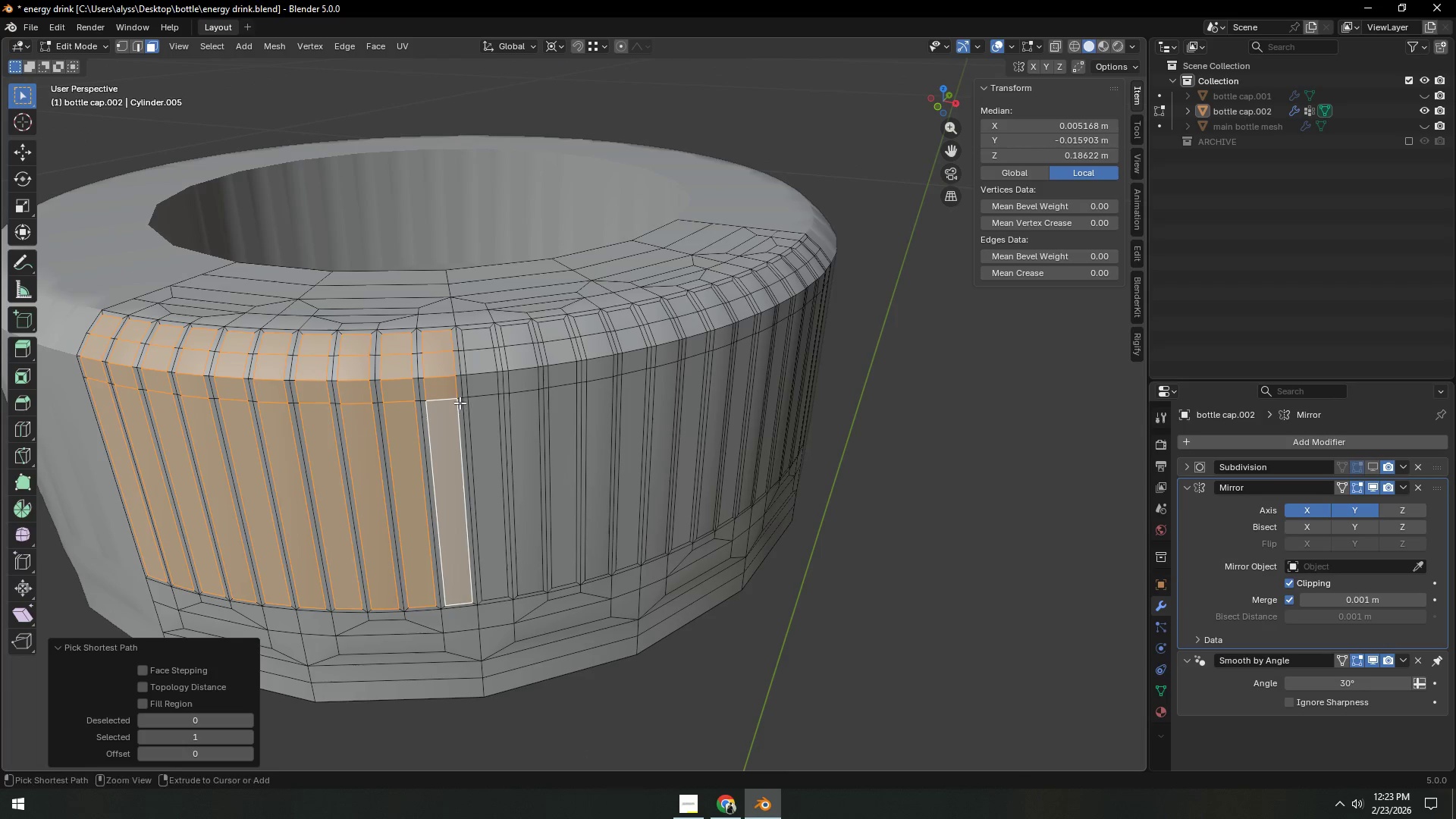 
hold_key(key=ShiftLeft, duration=0.94)
left_click([478, 341])
 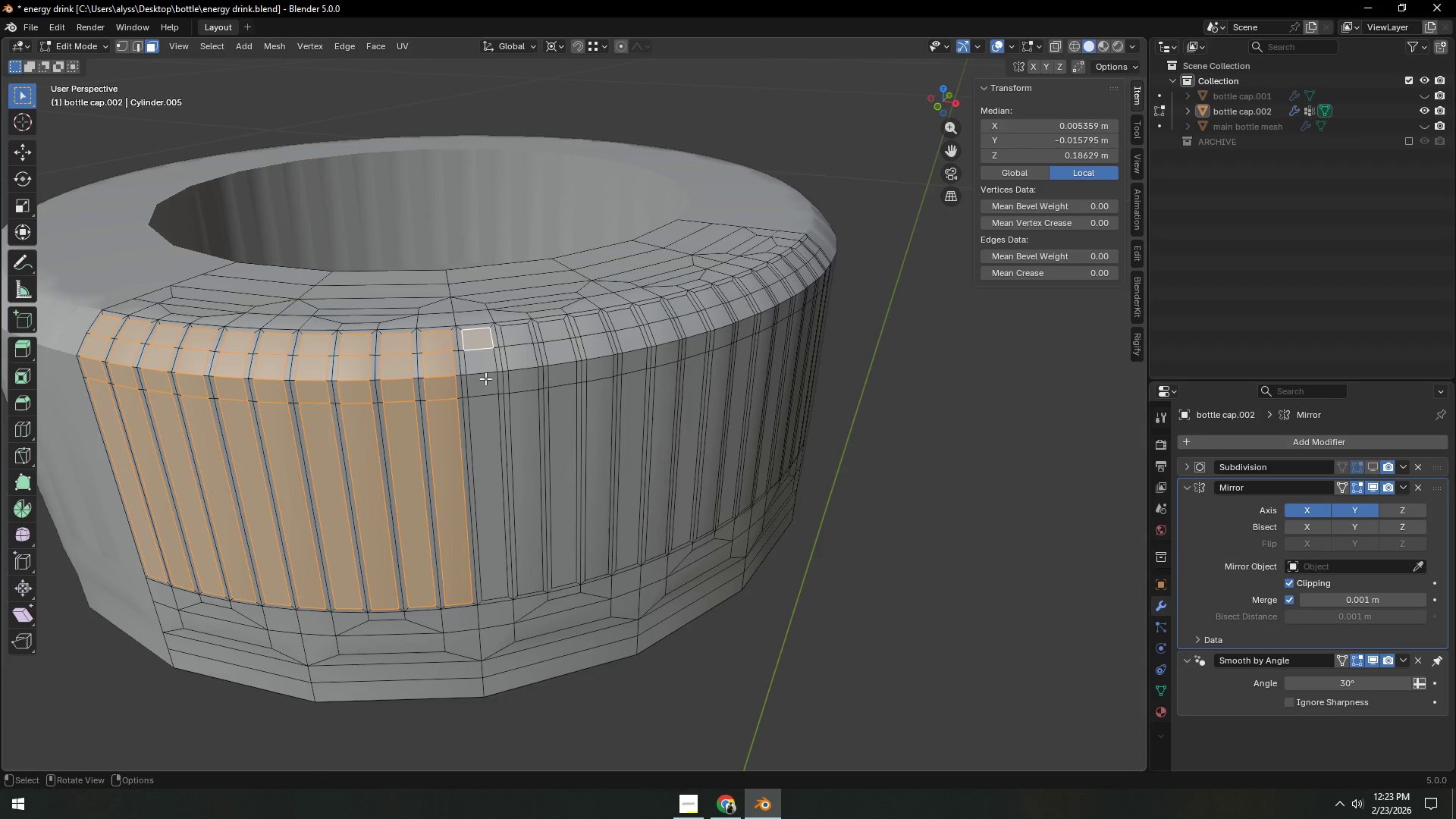 
hold_key(key=ControlLeft, duration=0.36)
double_click([487, 416])
 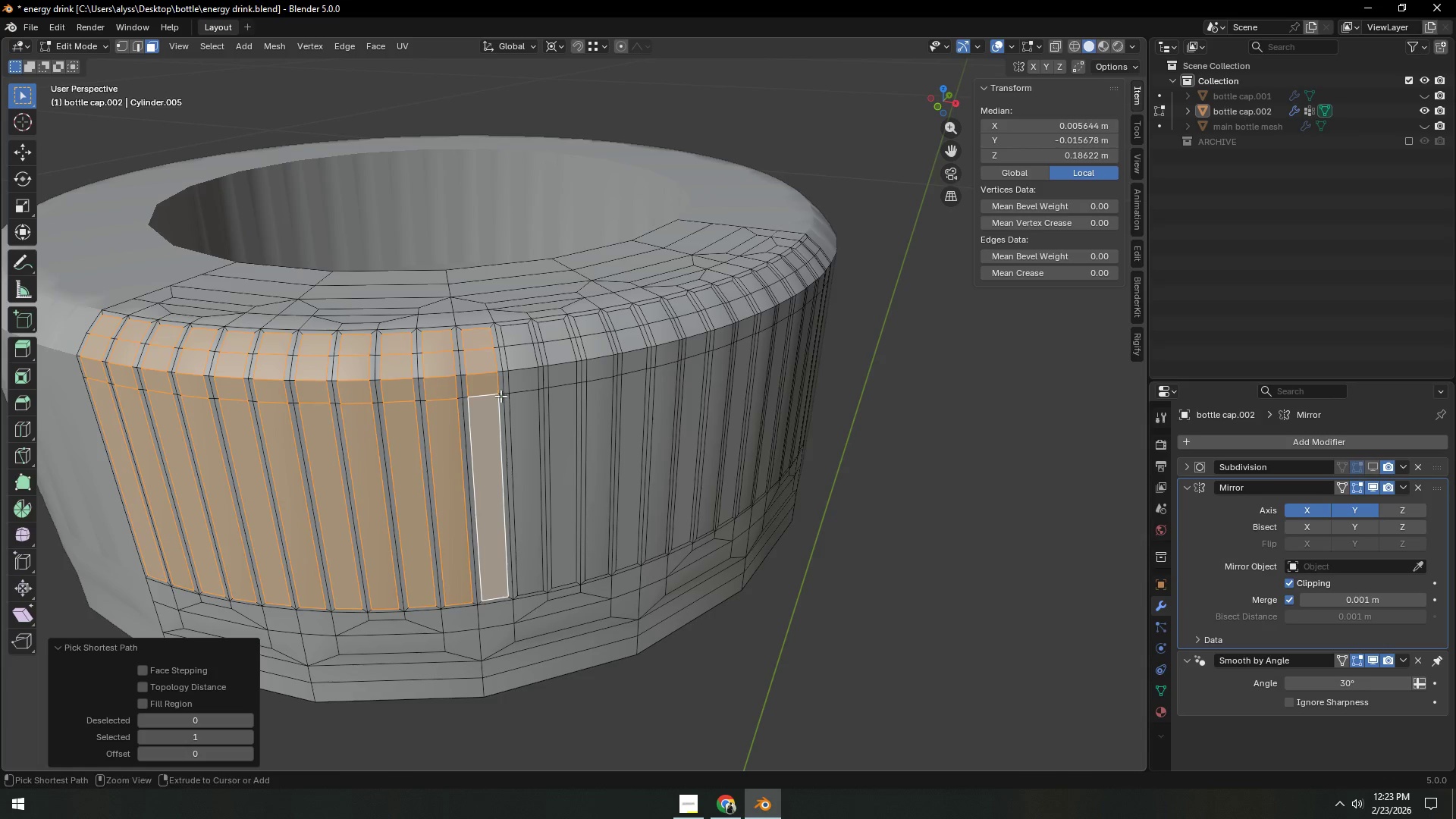 
hold_key(key=ShiftLeft, duration=0.53)
left_click([523, 336])
 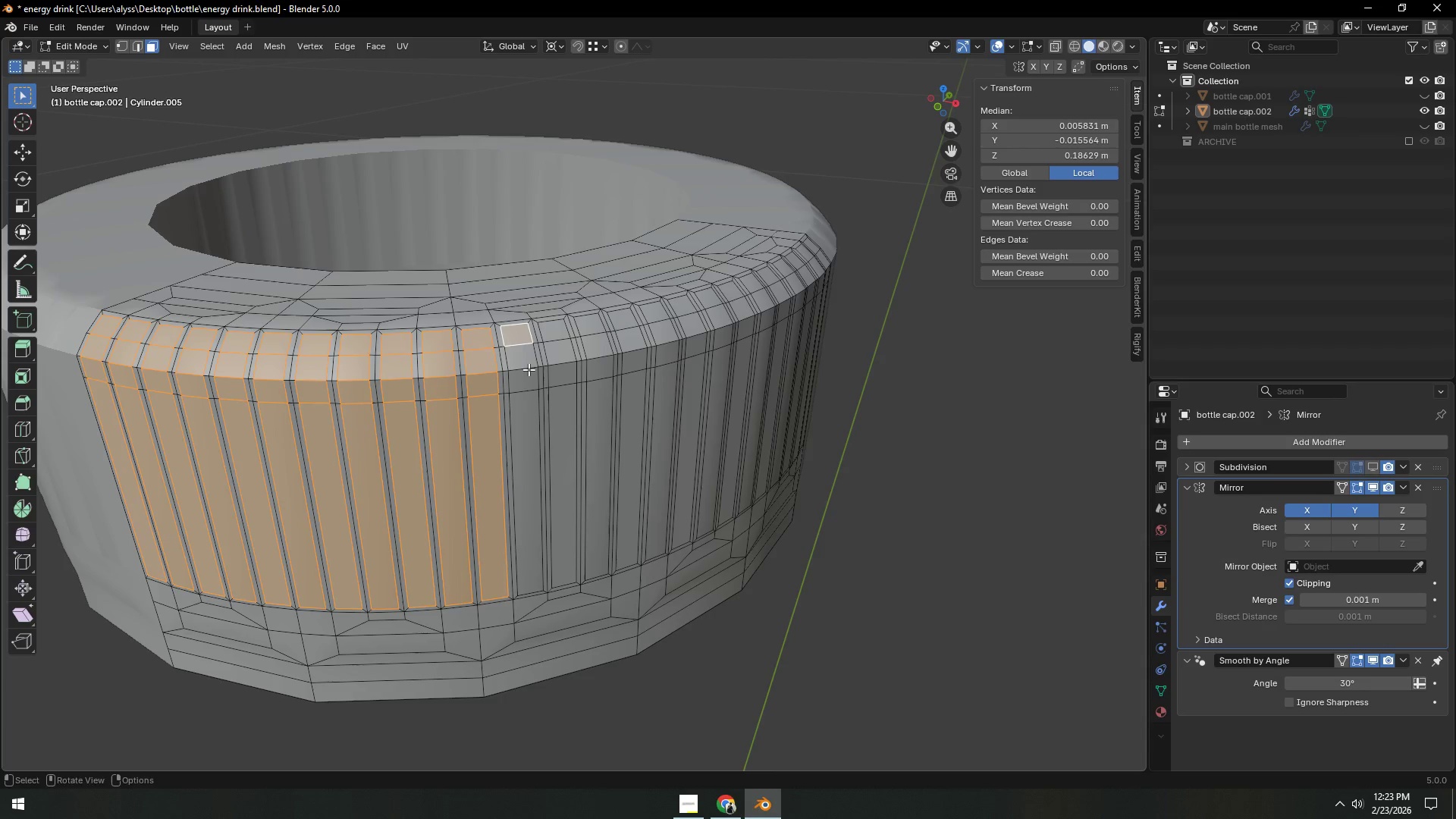 
hold_key(key=ShiftLeft, duration=1.0)
hold_key(key=ControlLeft, duration=0.39)
double_click([523, 409])
 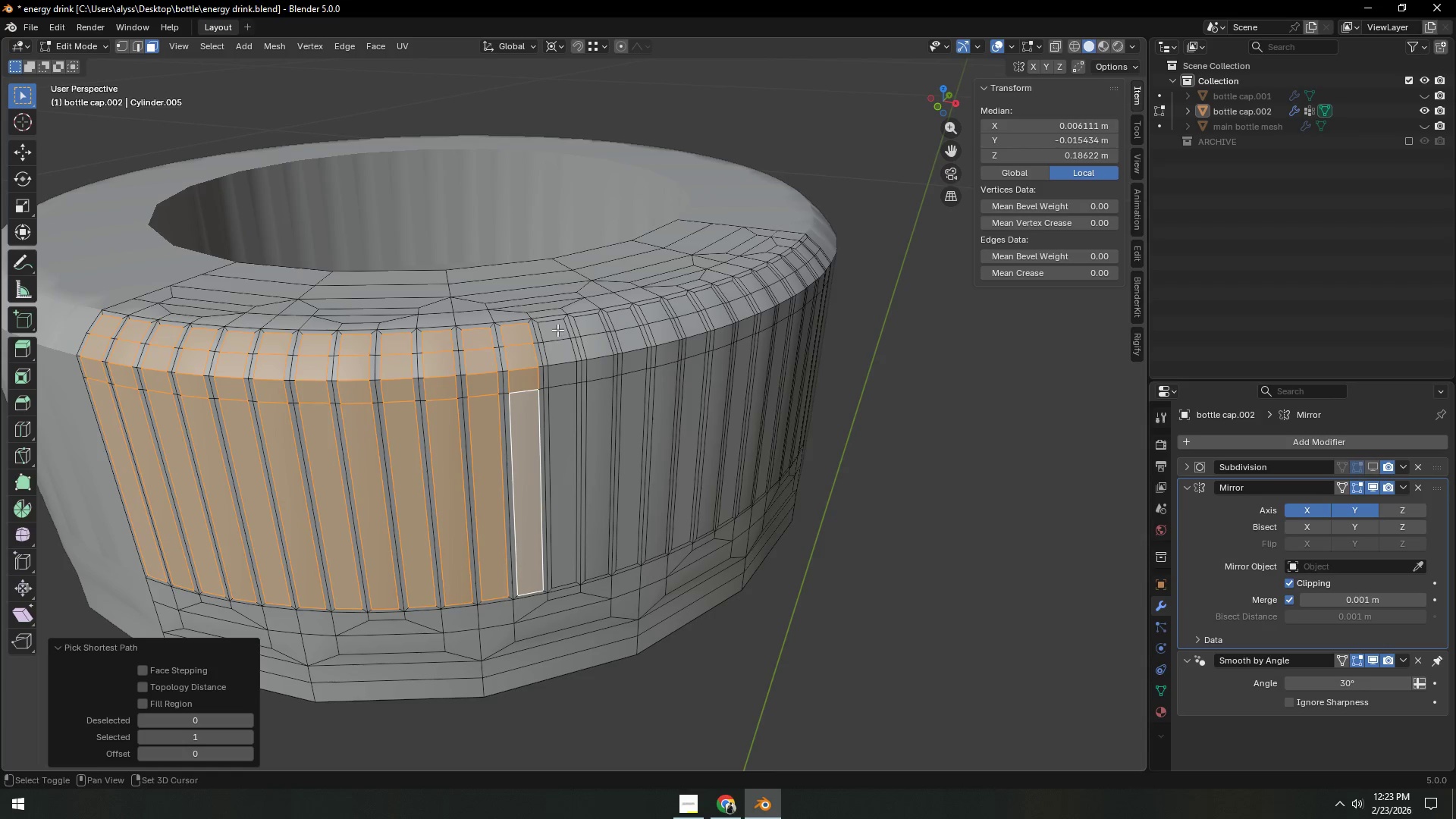 
triple_click([557, 329])
 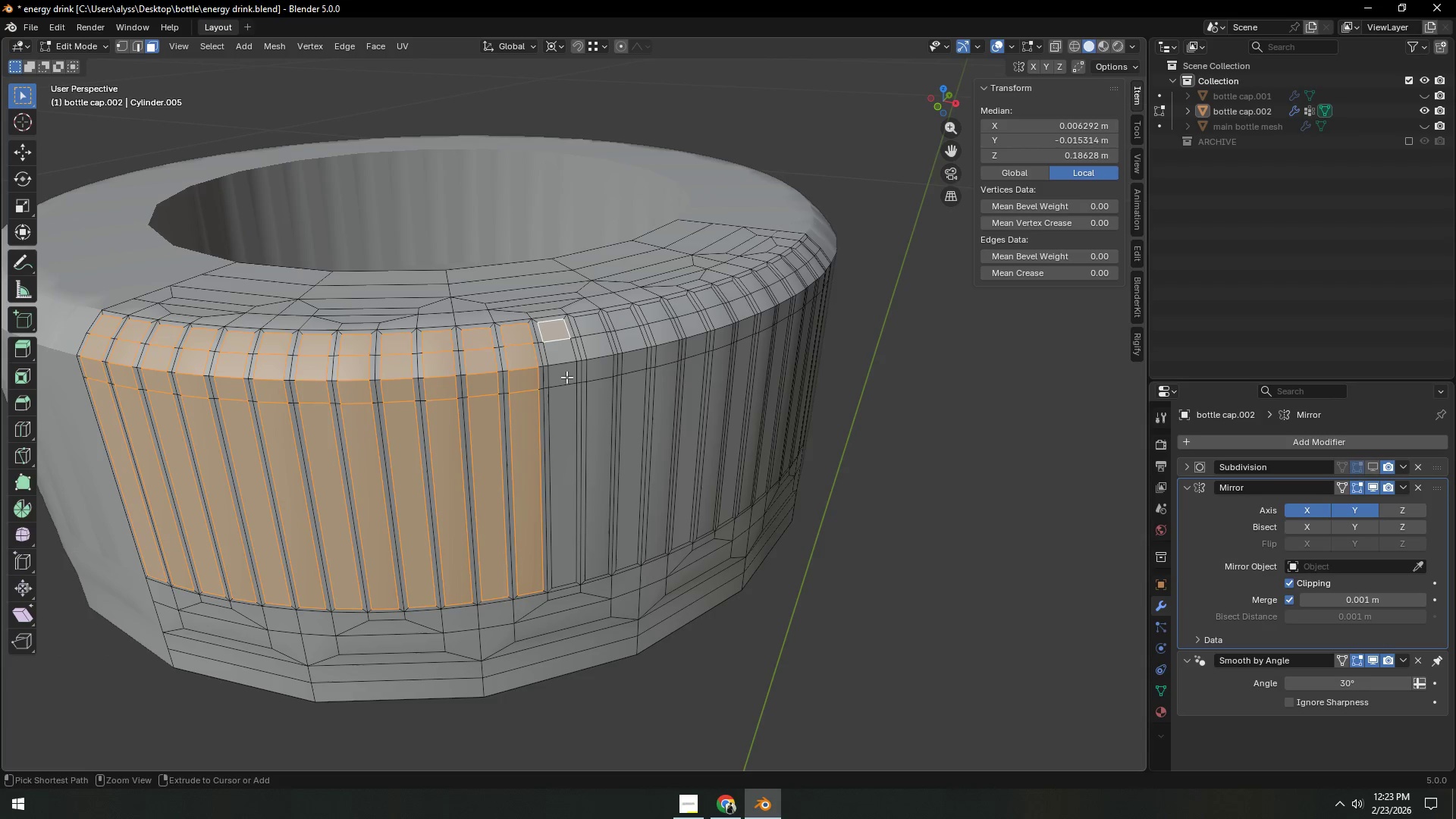 
hold_key(key=ControlLeft, duration=0.38)
triple_click([567, 413])
 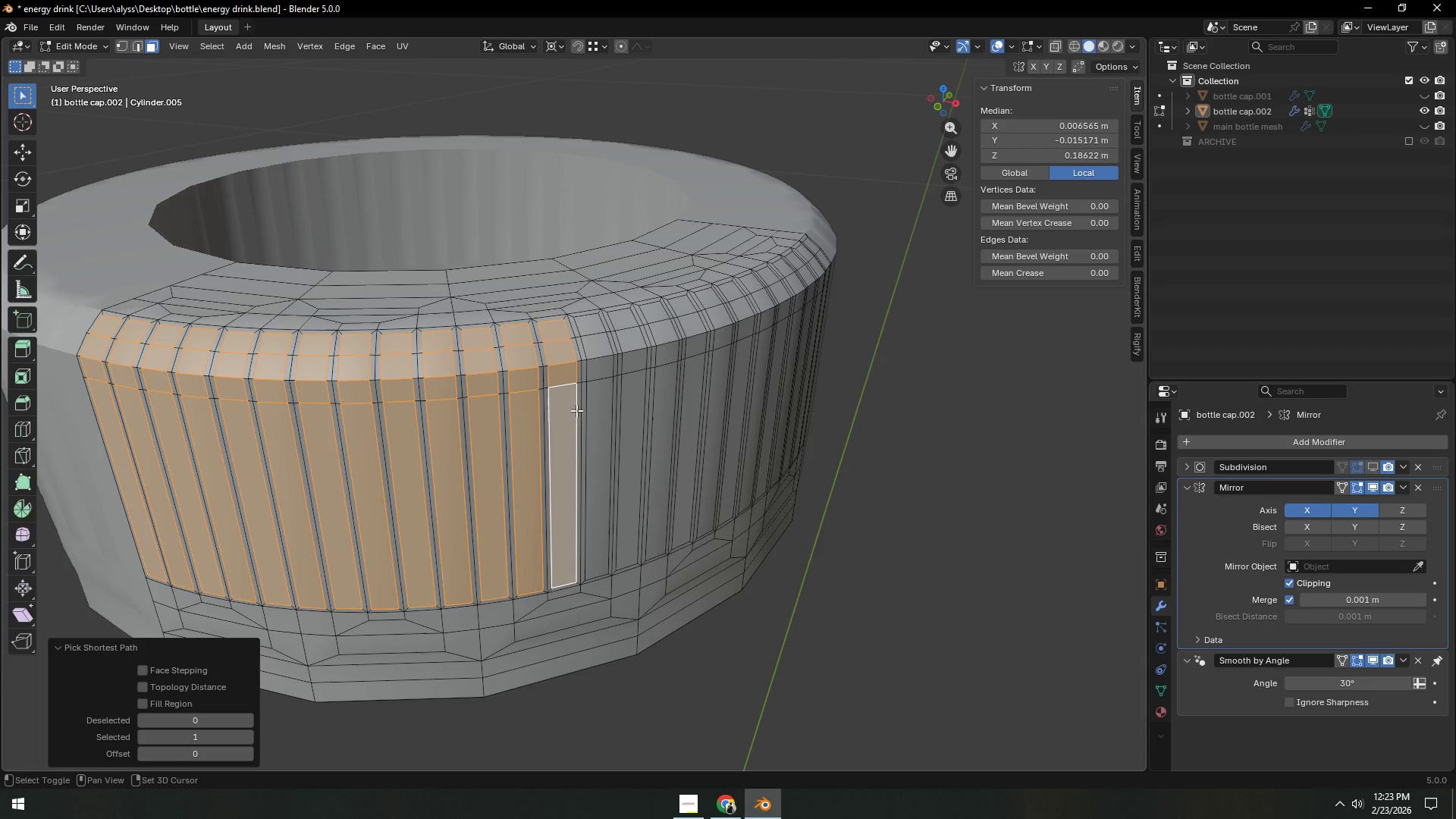 
key(Control+Shift+ShiftLeft)
 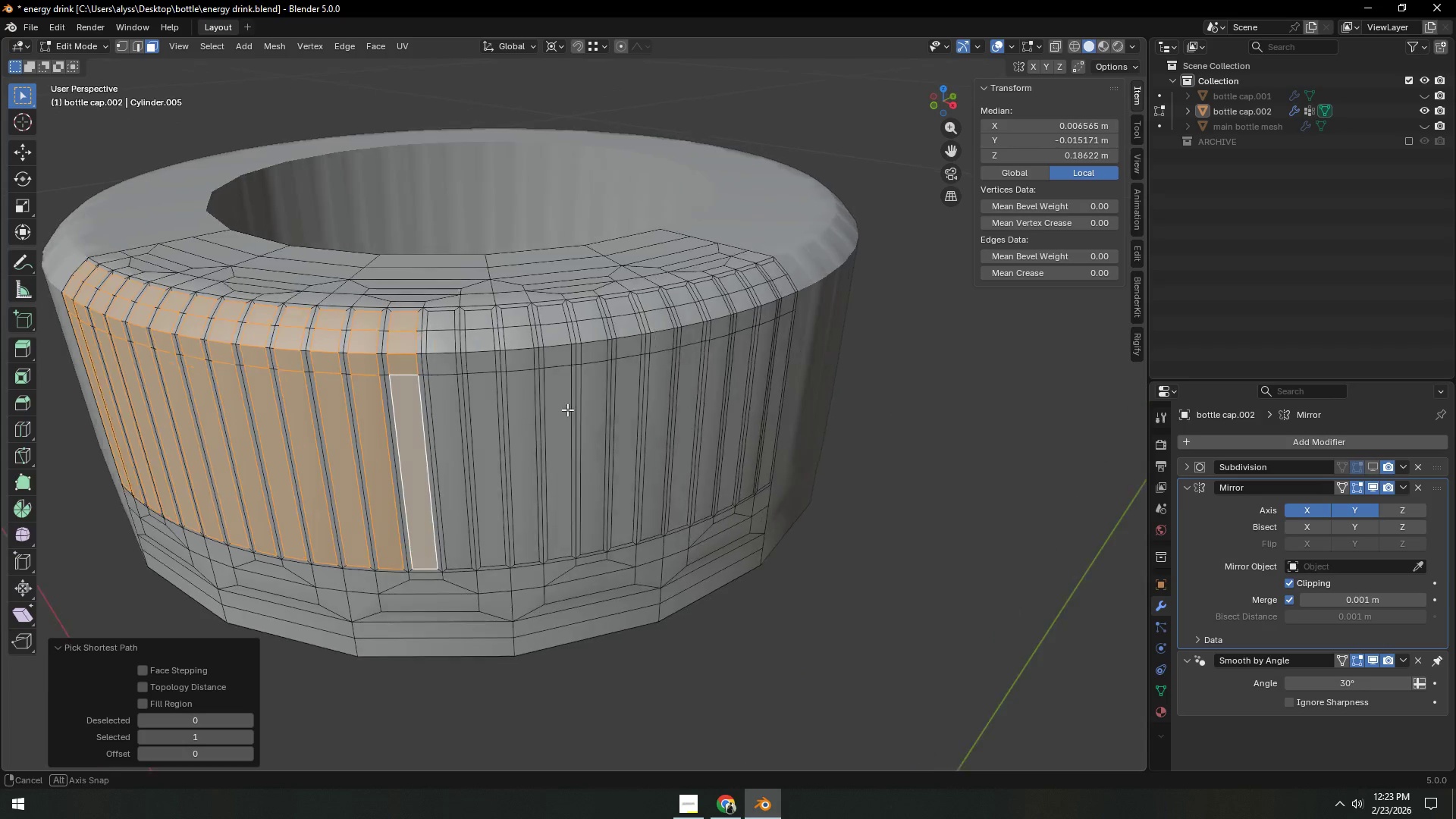 
hold_key(key=ShiftLeft, duration=1.01)
left_click([444, 328])
 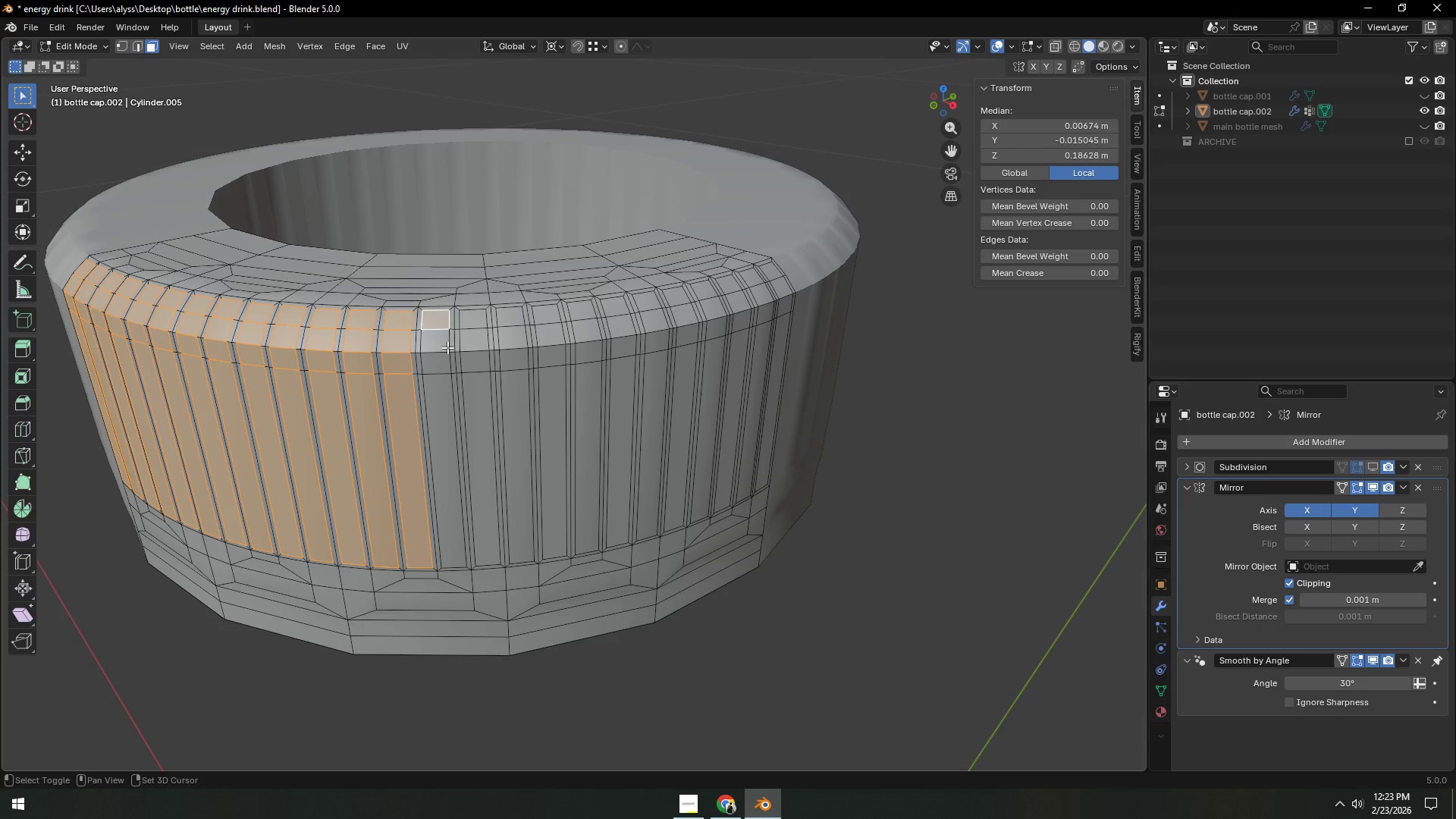 
hold_key(key=ControlLeft, duration=0.38)
left_click([436, 395])
 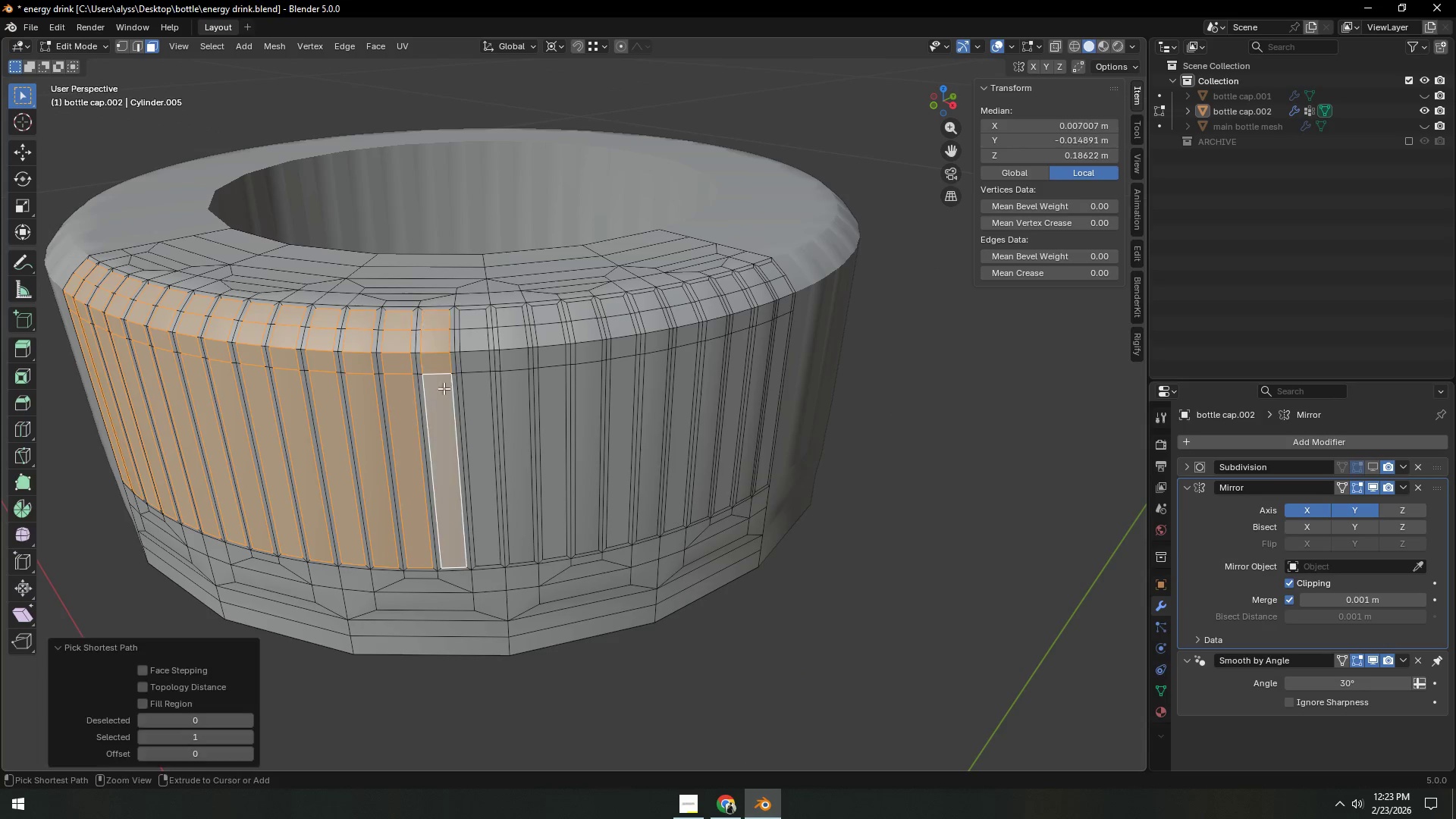 
hold_key(key=ShiftLeft, duration=0.5)
left_click([481, 318])
 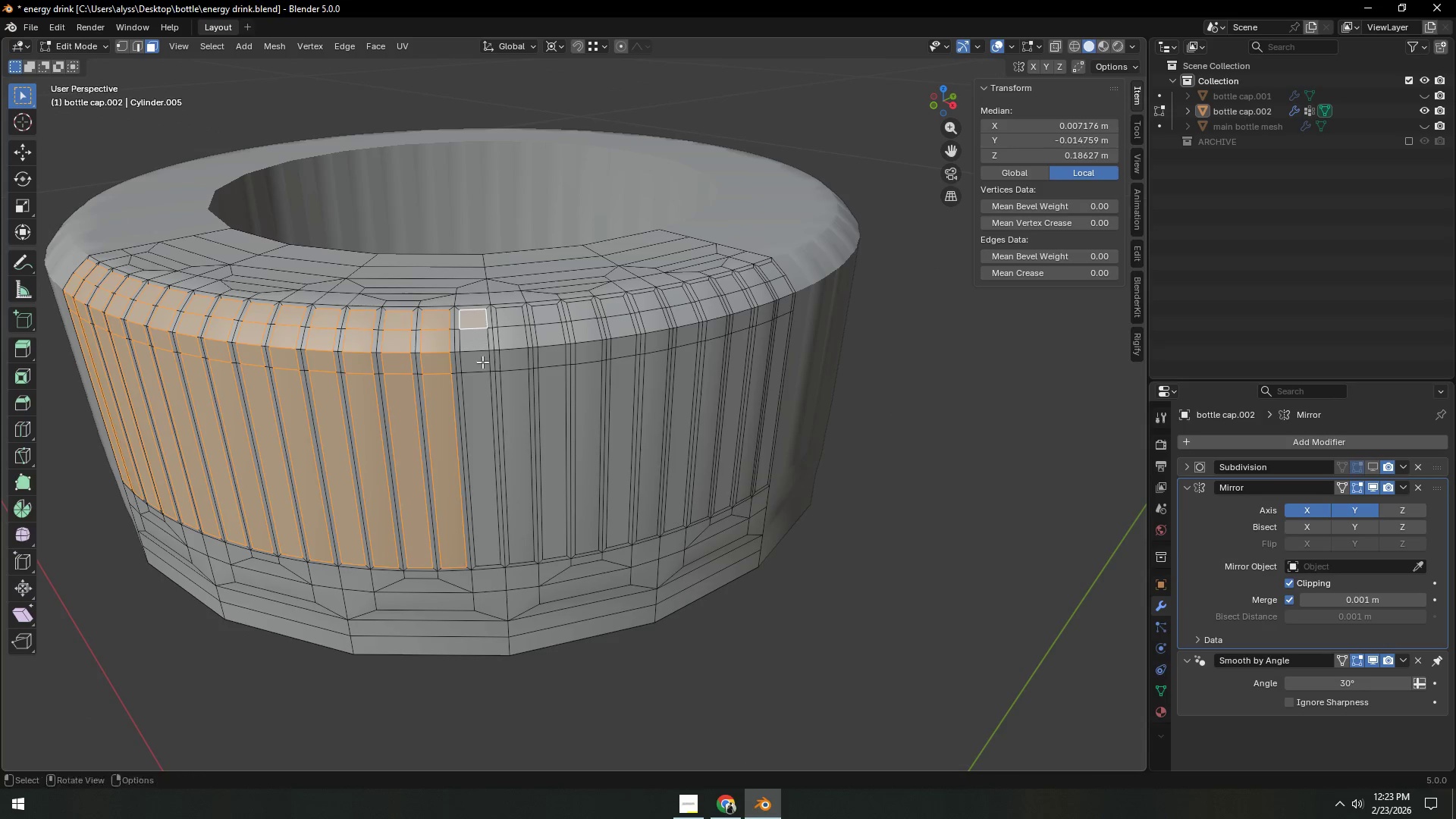 
hold_key(key=ControlLeft, duration=0.34)
double_click([482, 392])
 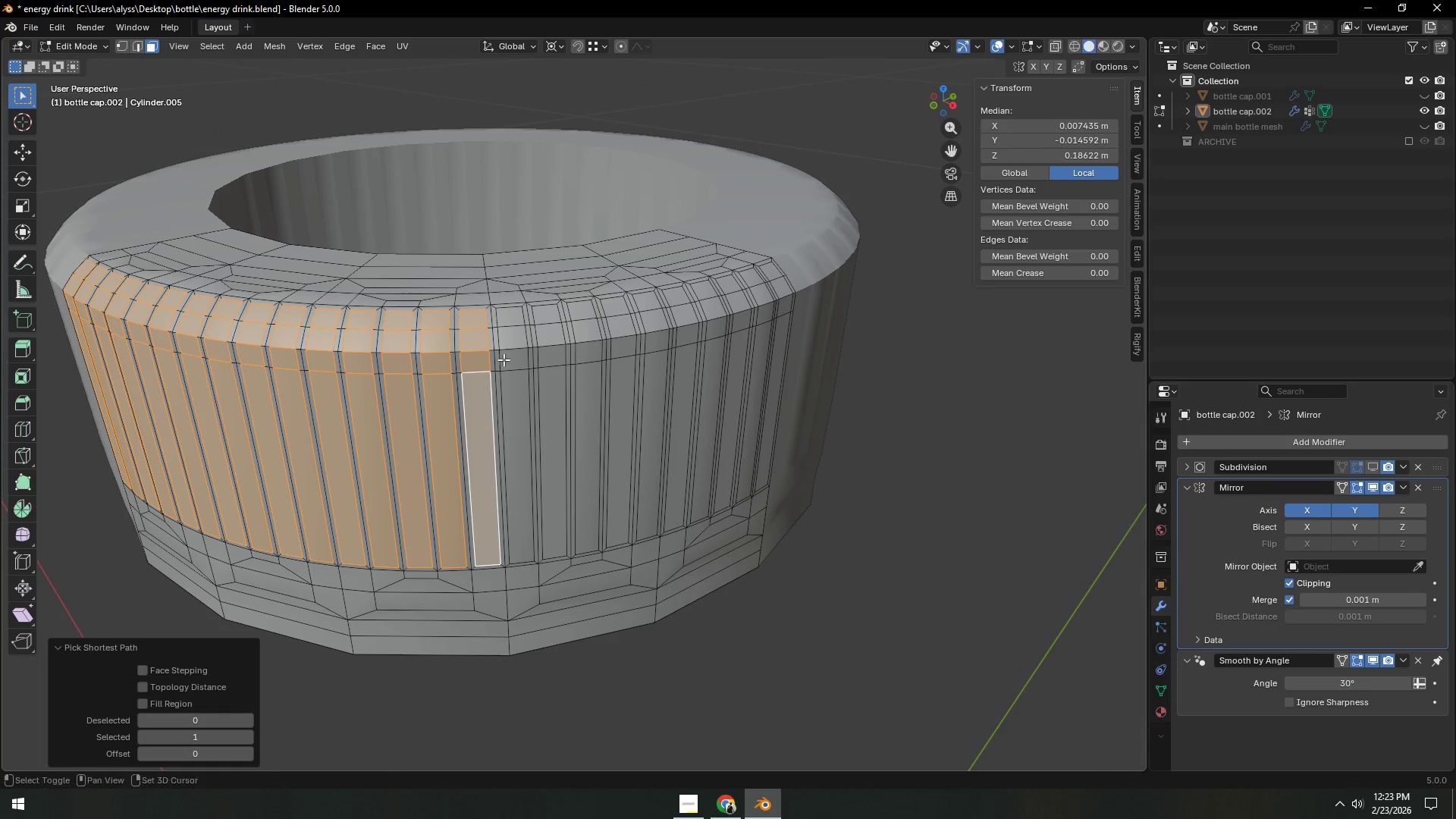 
hold_key(key=ShiftLeft, duration=0.53)
left_click([511, 315])
 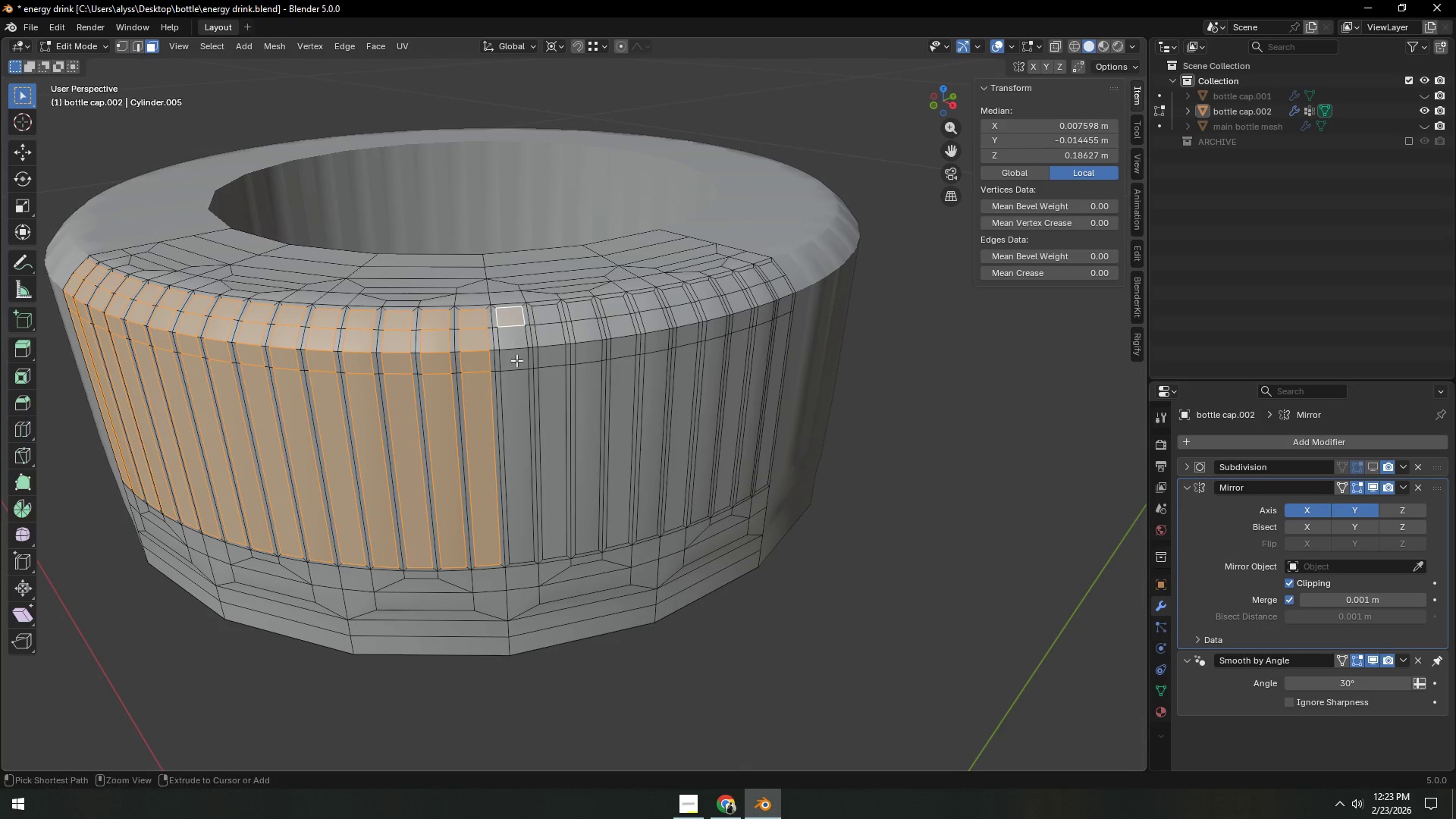 
hold_key(key=ControlLeft, duration=0.39)
double_click([514, 390])
 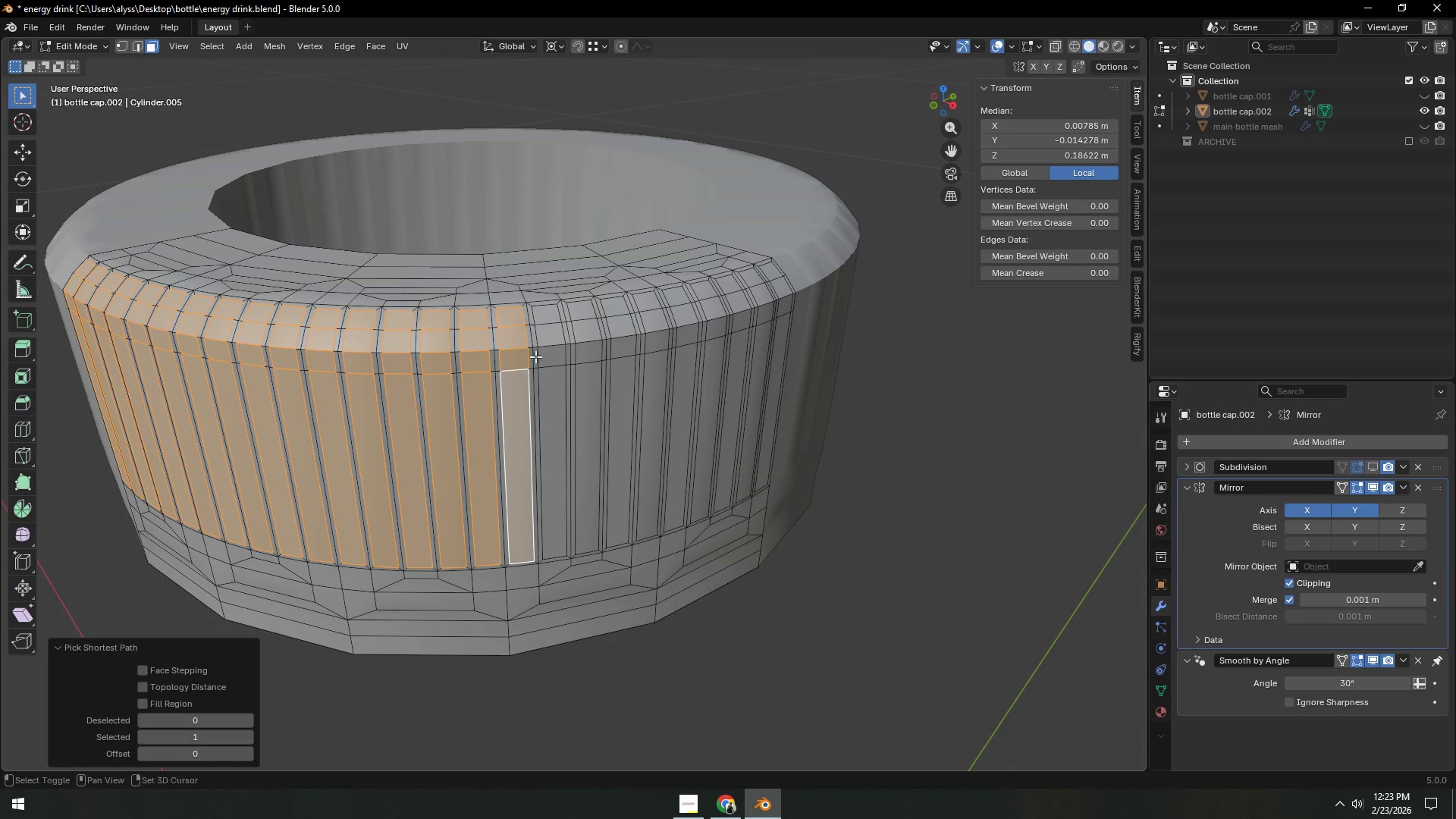 
hold_key(key=ShiftLeft, duration=0.56)
left_click([554, 314])
 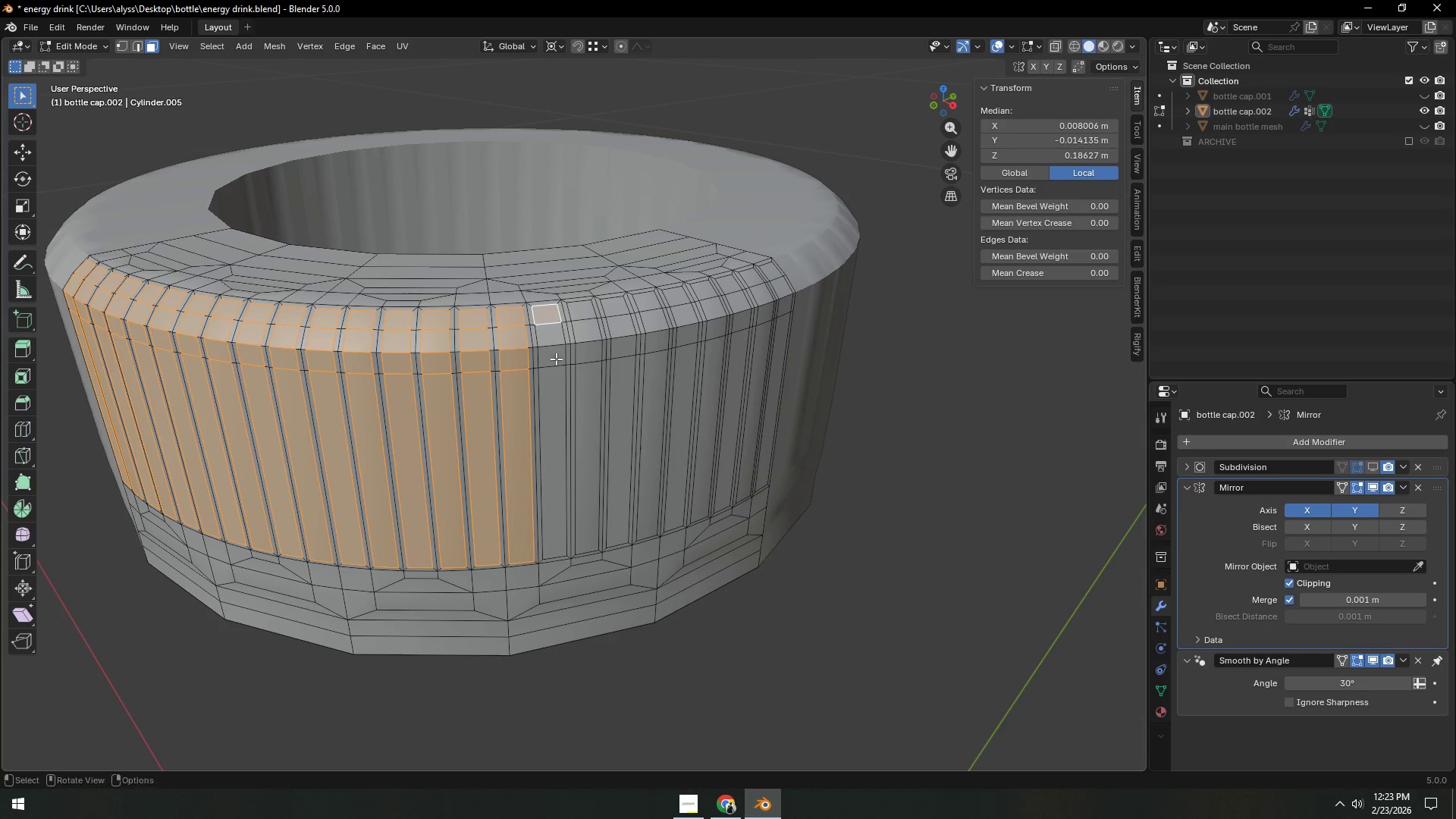 
hold_key(key=ControlLeft, duration=0.45)
double_click([554, 392])
 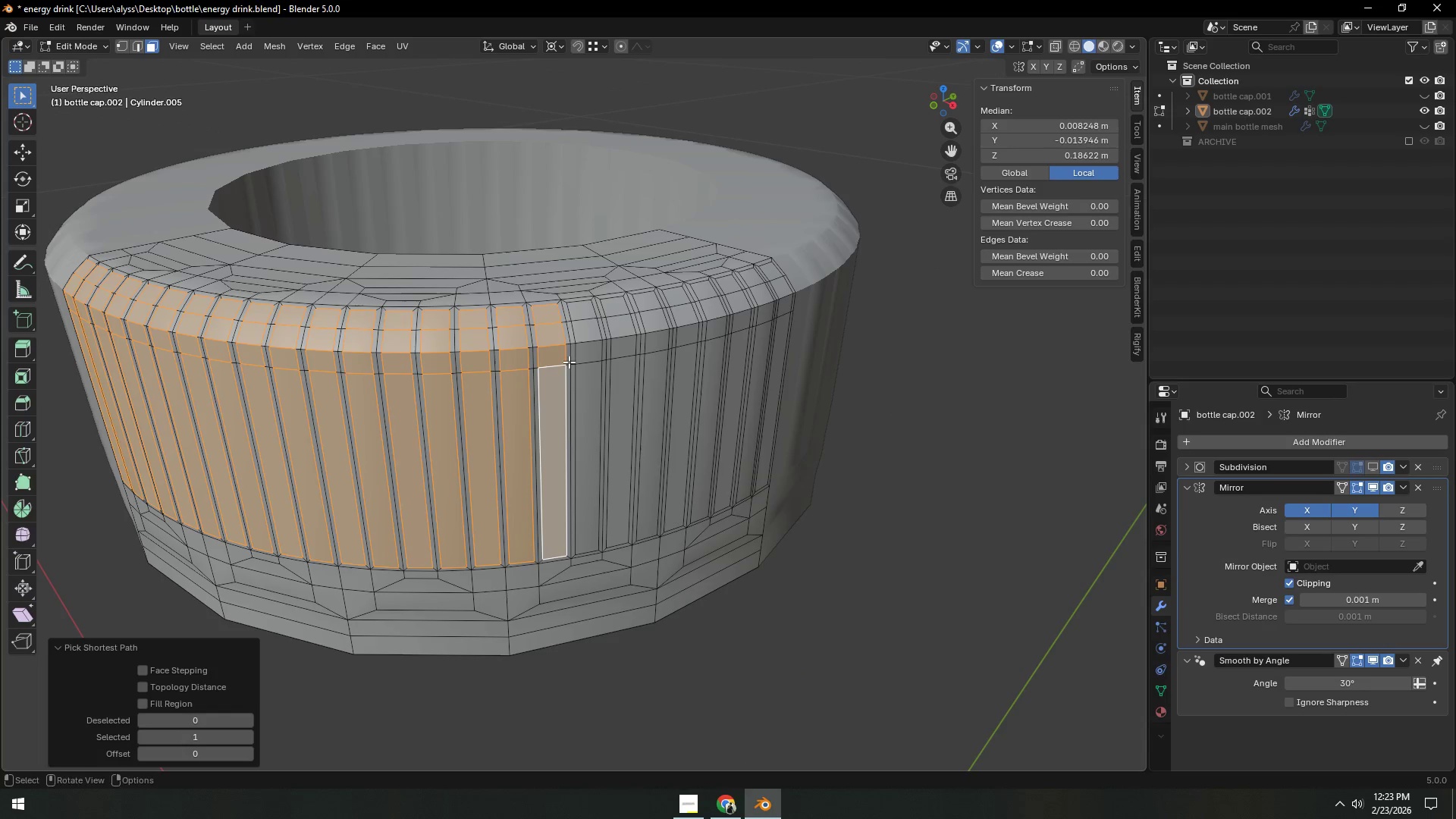 
hold_key(key=ShiftLeft, duration=0.52)
left_click([583, 310])
 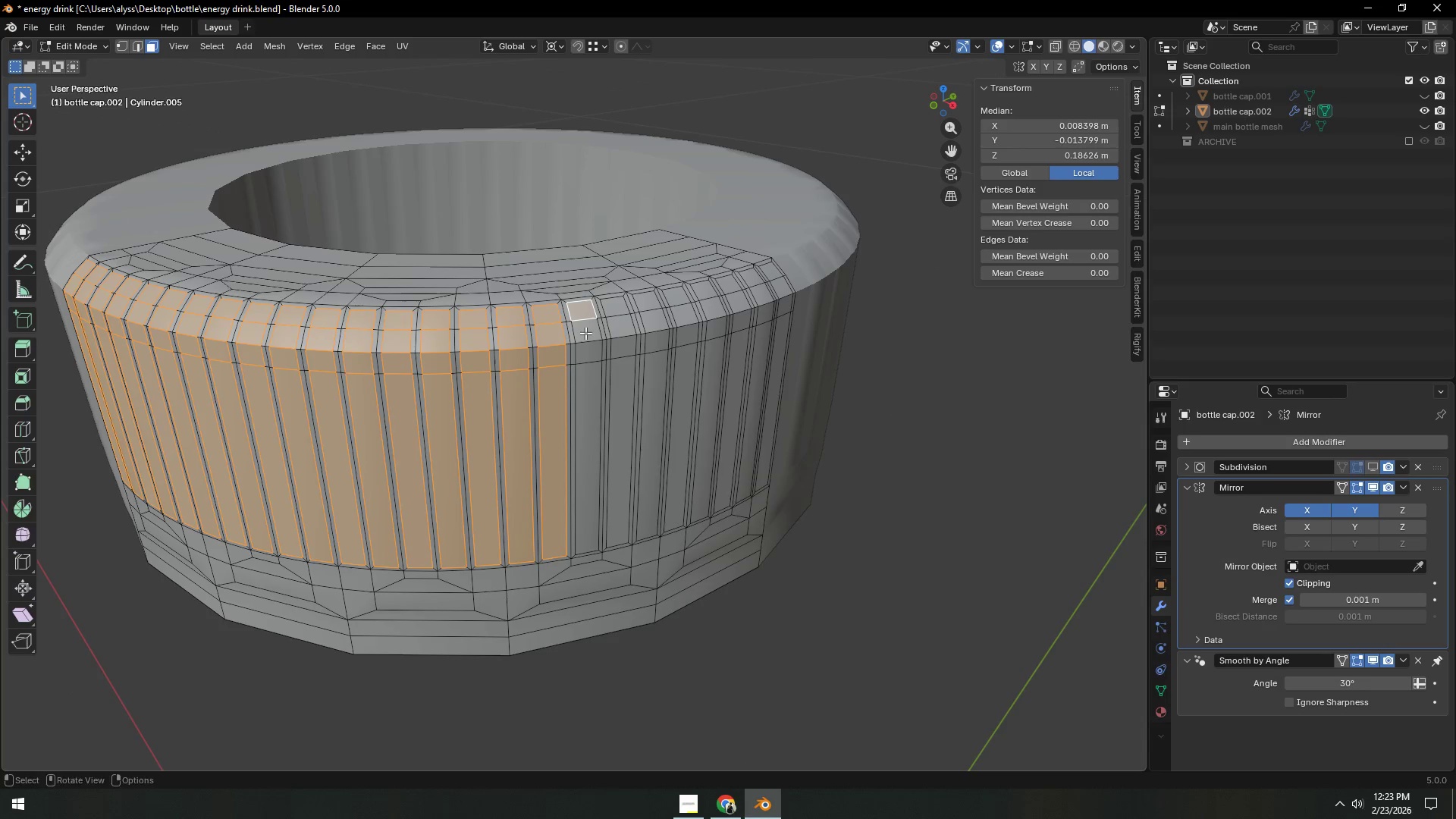 
hold_key(key=ControlLeft, duration=0.48)
double_click([586, 372])
 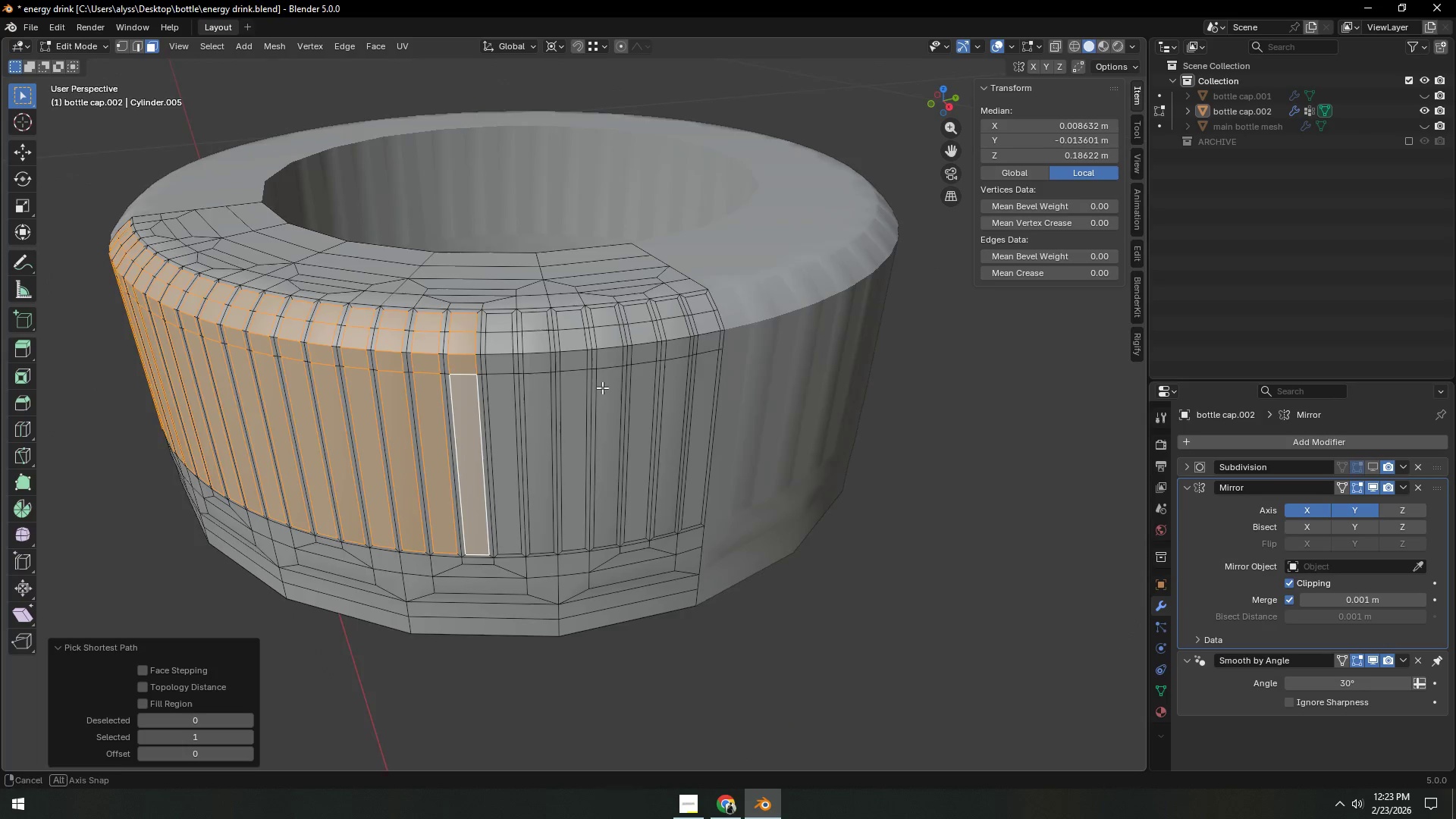 
hold_key(key=ShiftLeft, duration=0.45)
left_click([487, 328])
 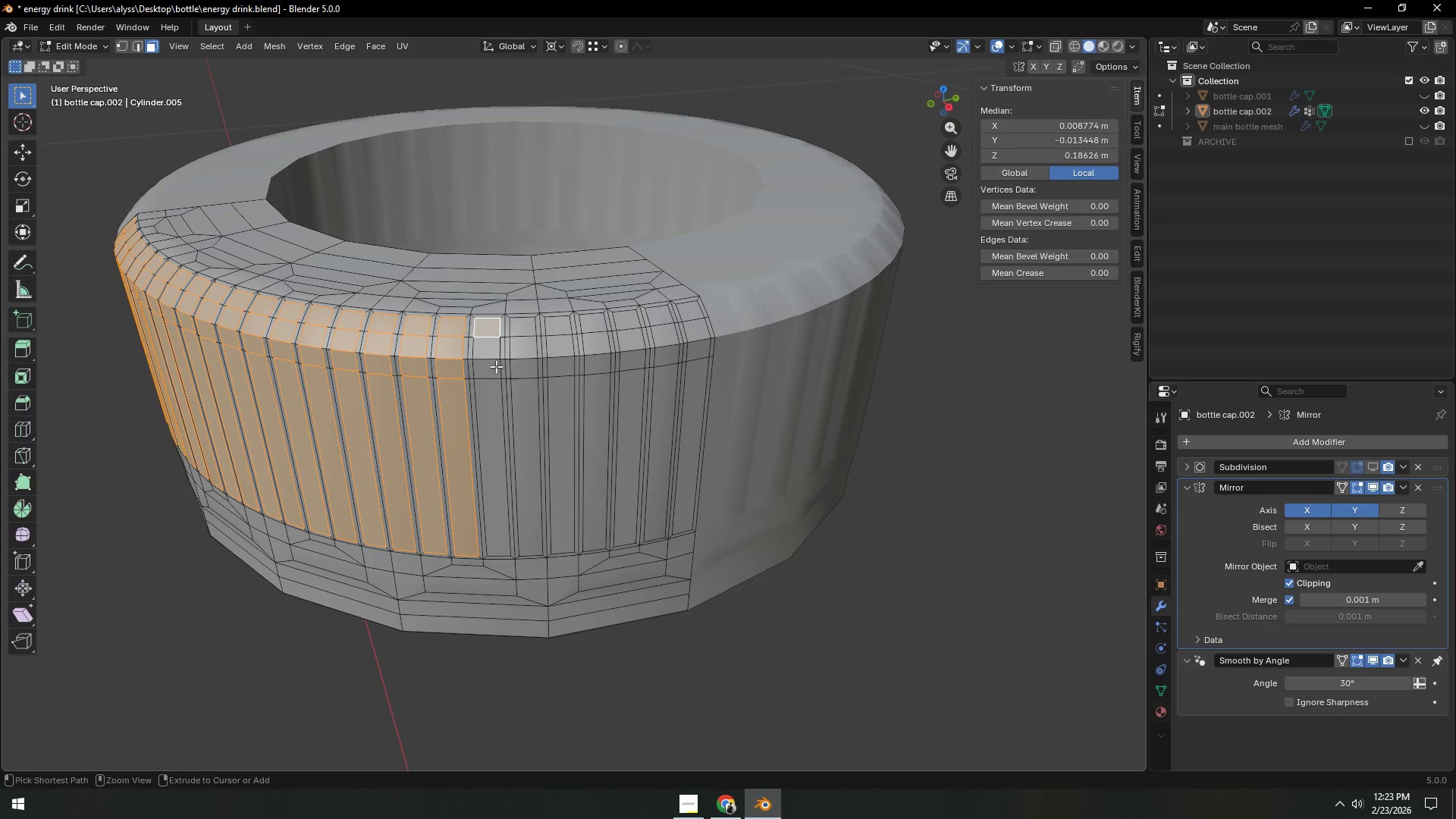 
hold_key(key=ControlLeft, duration=0.55)
left_click([493, 385])
 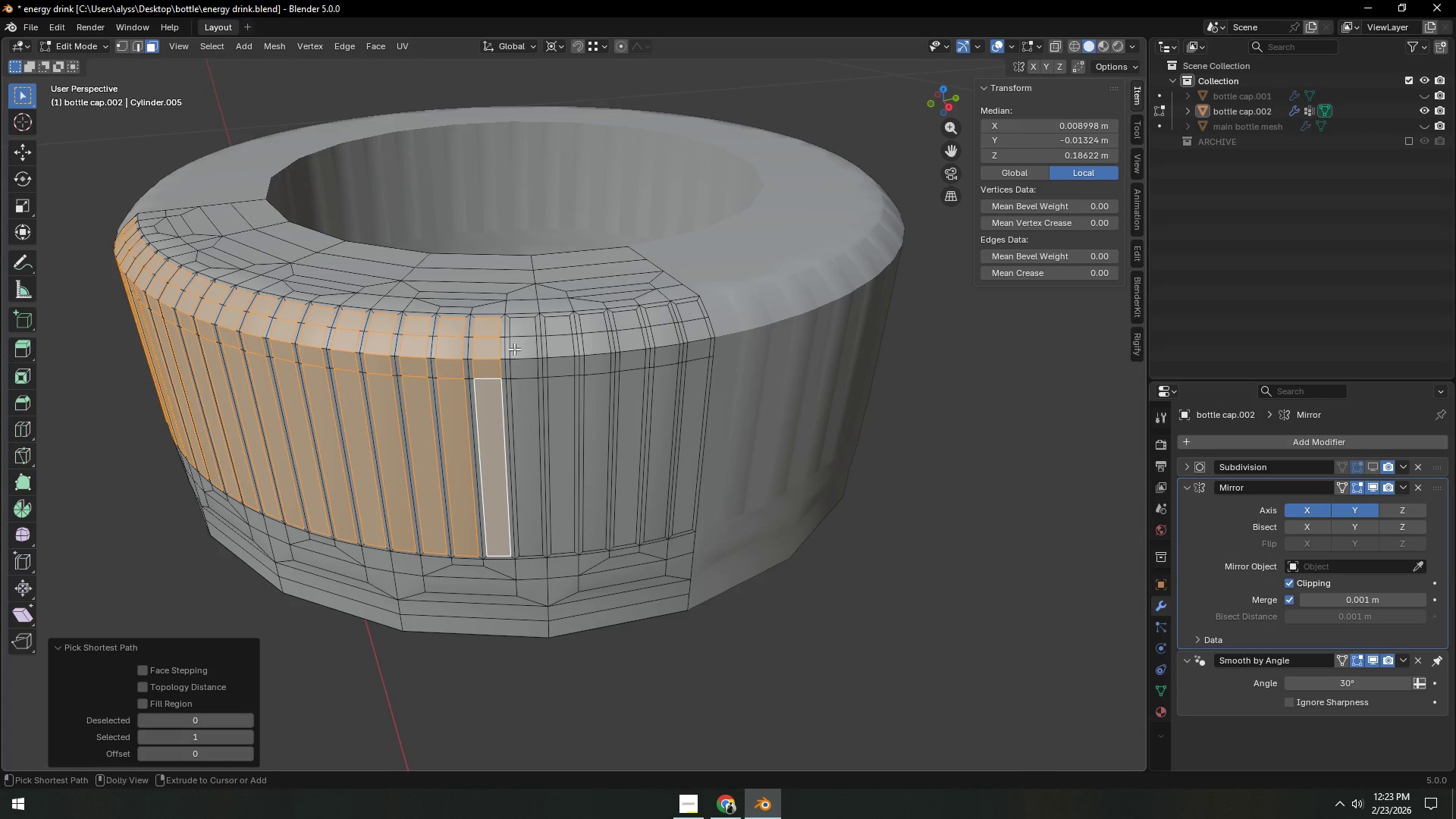 
hold_key(key=ShiftLeft, duration=0.44)
left_click([529, 328])
 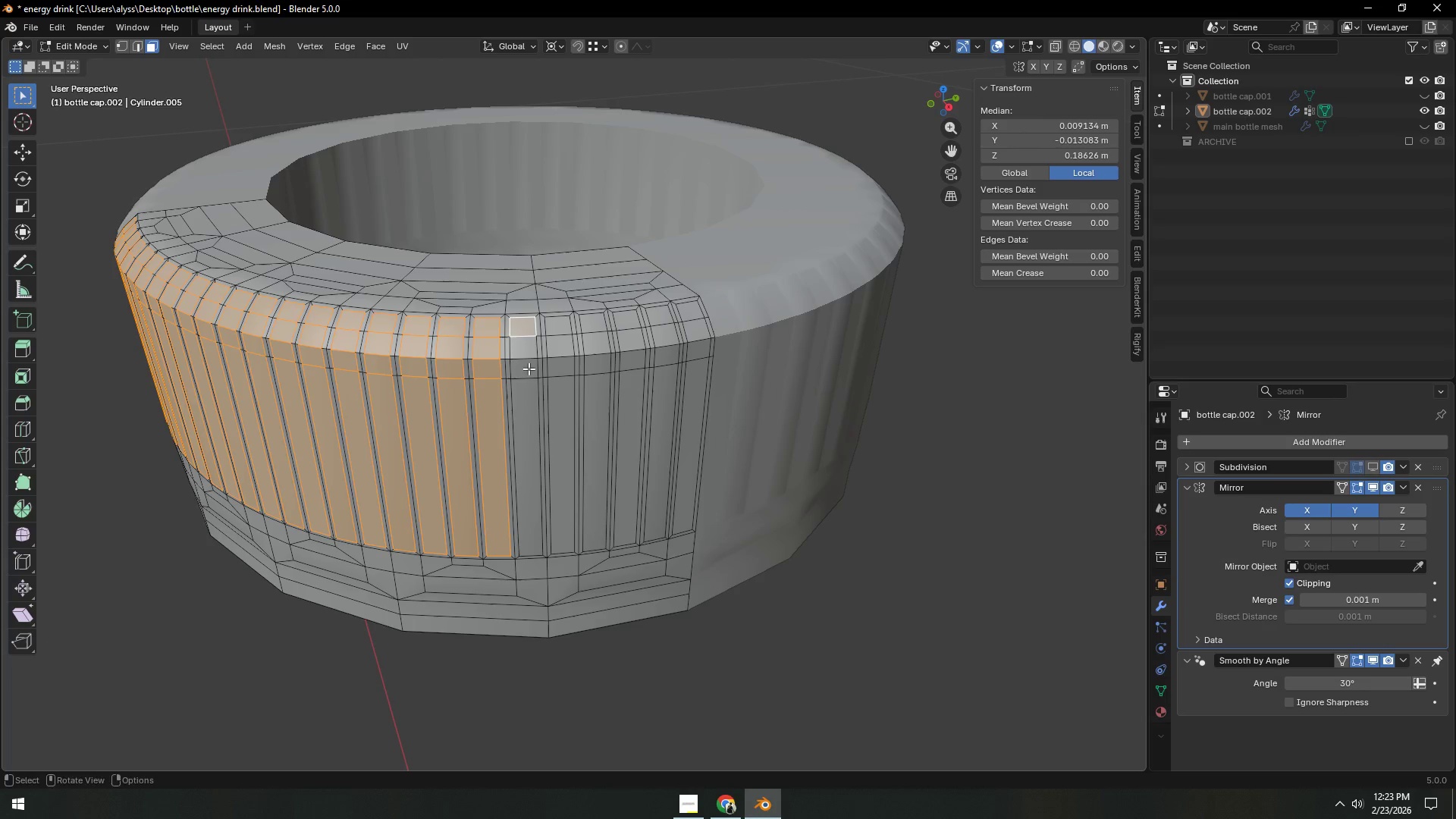 
hold_key(key=ControlLeft, duration=0.56)
left_click([527, 391])
 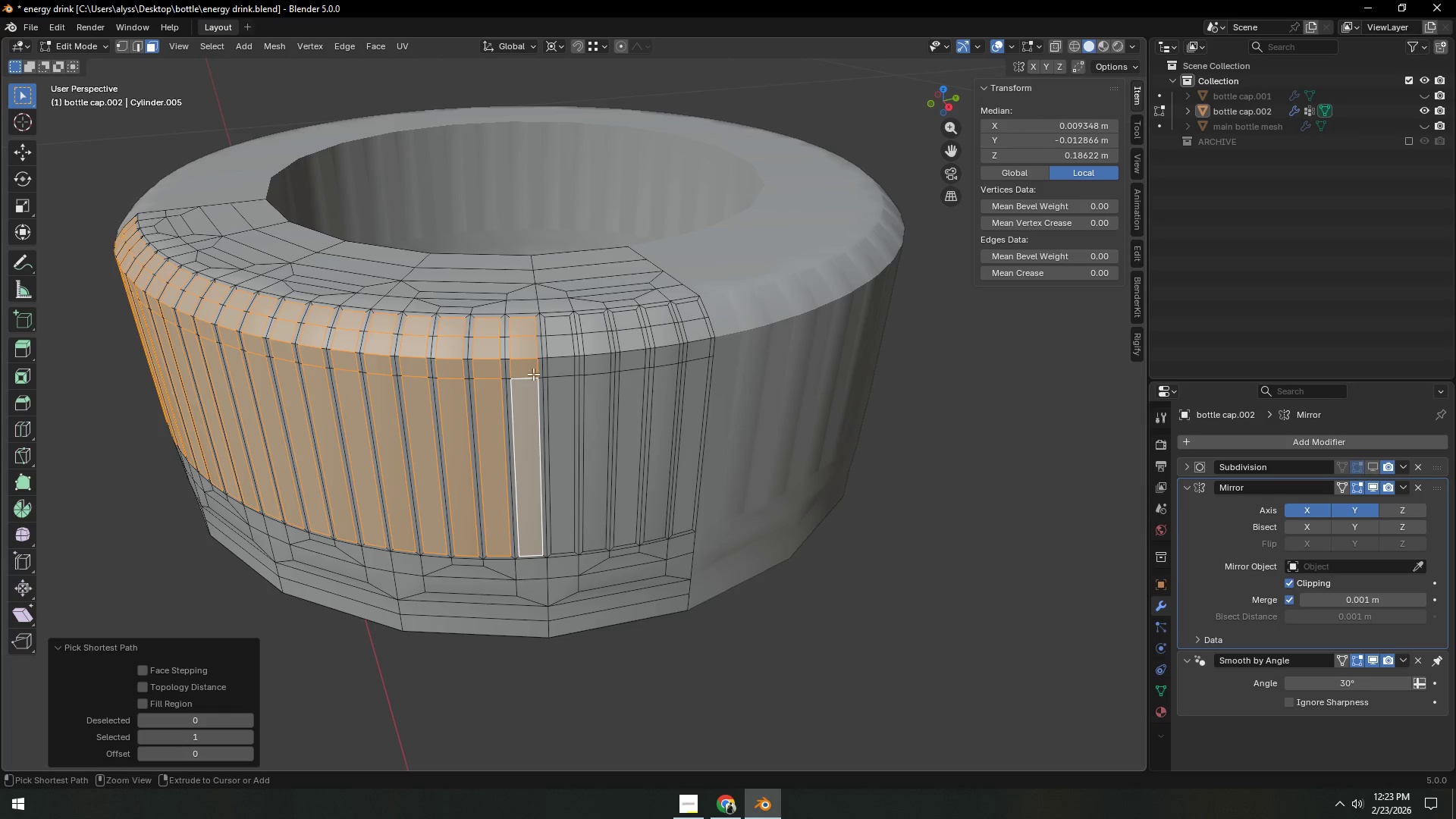 
hold_key(key=ShiftLeft, duration=0.48)
left_click([558, 327])
 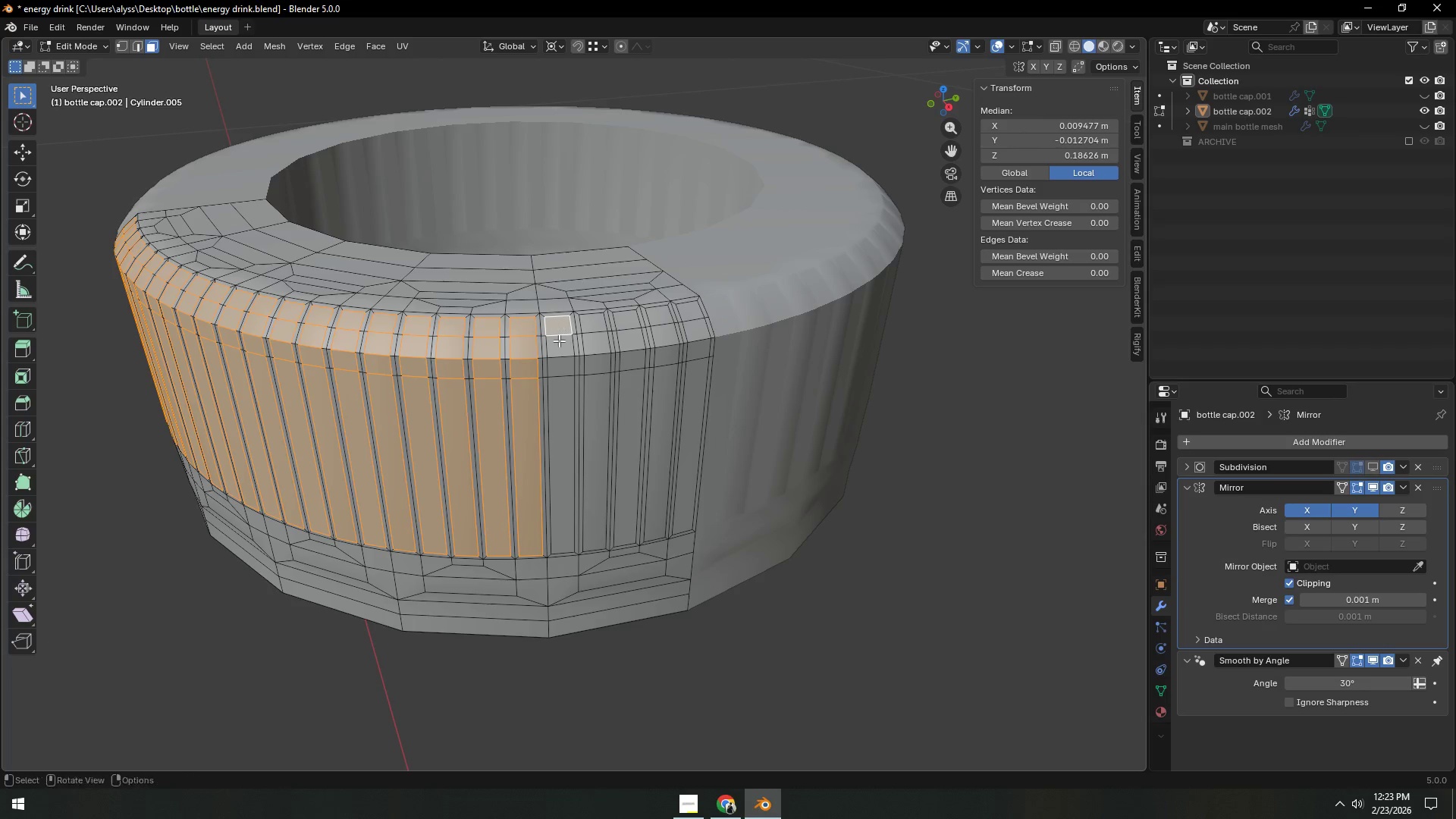 
hold_key(key=ControlLeft, duration=0.56)
left_click([560, 390])
 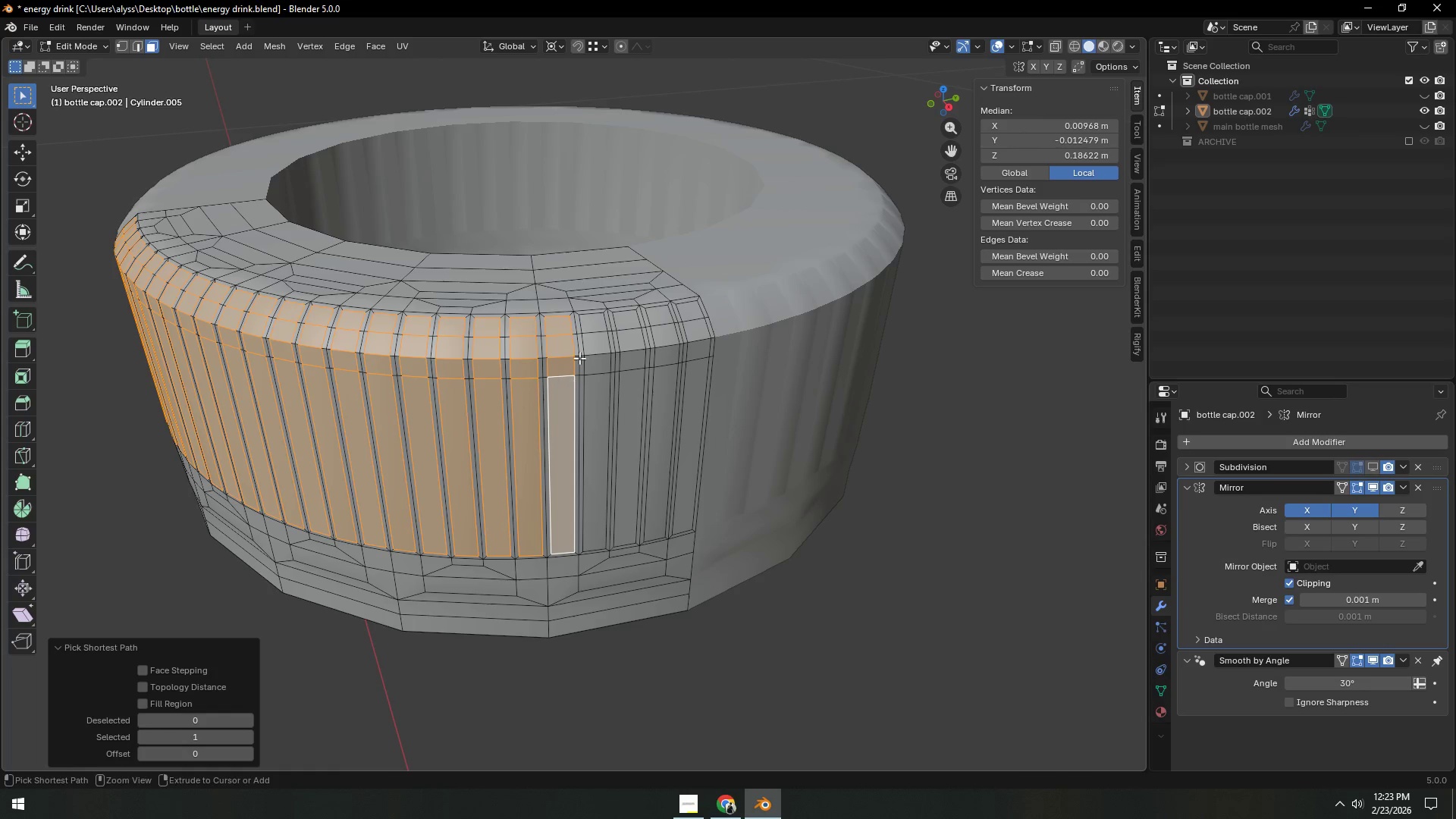 
hold_key(key=ShiftLeft, duration=0.56)
left_click([598, 323])
 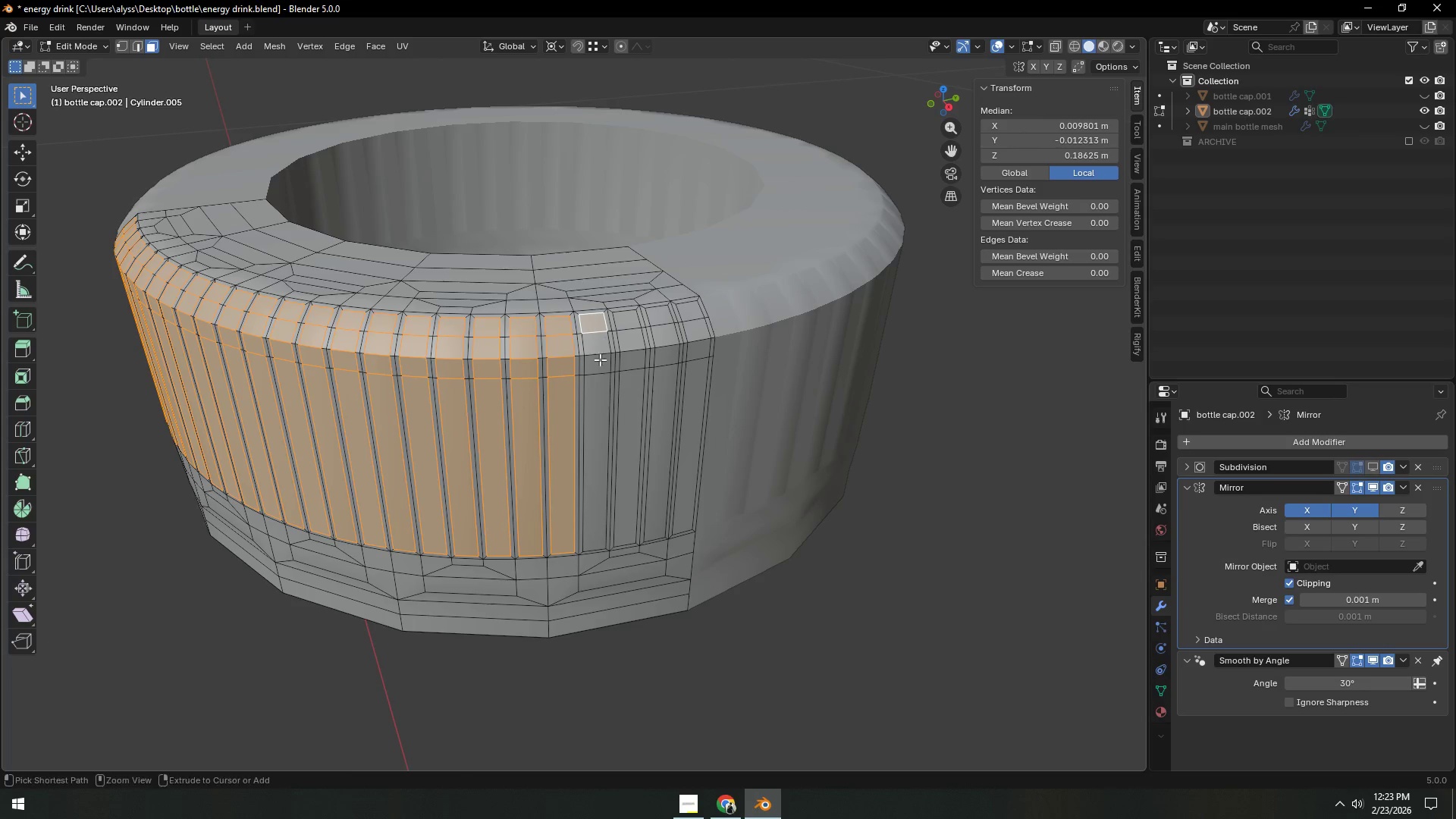 
hold_key(key=ControlLeft, duration=0.55)
left_click([599, 398])
 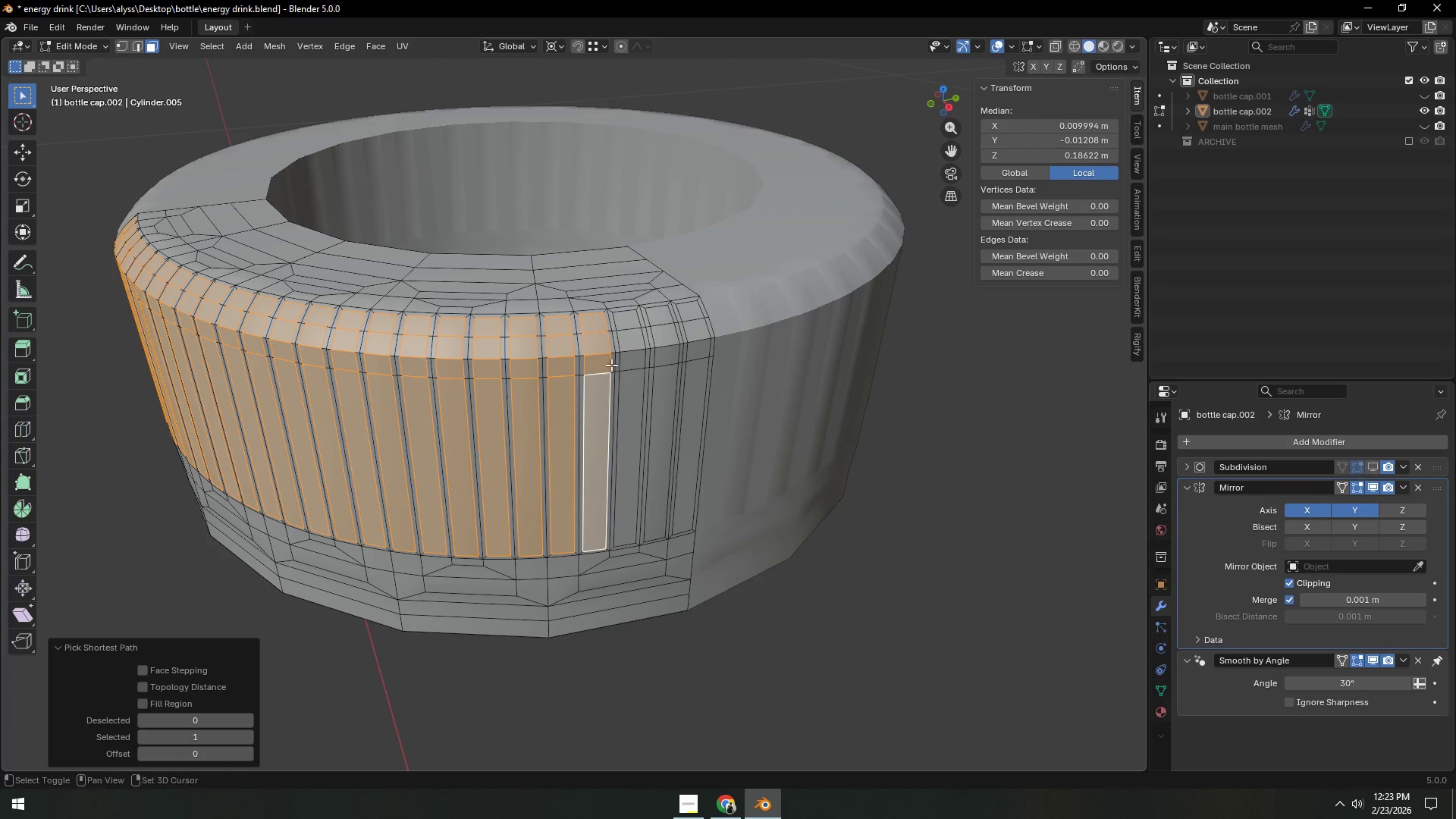 
hold_key(key=ShiftLeft, duration=0.59)
left_click([627, 317])
 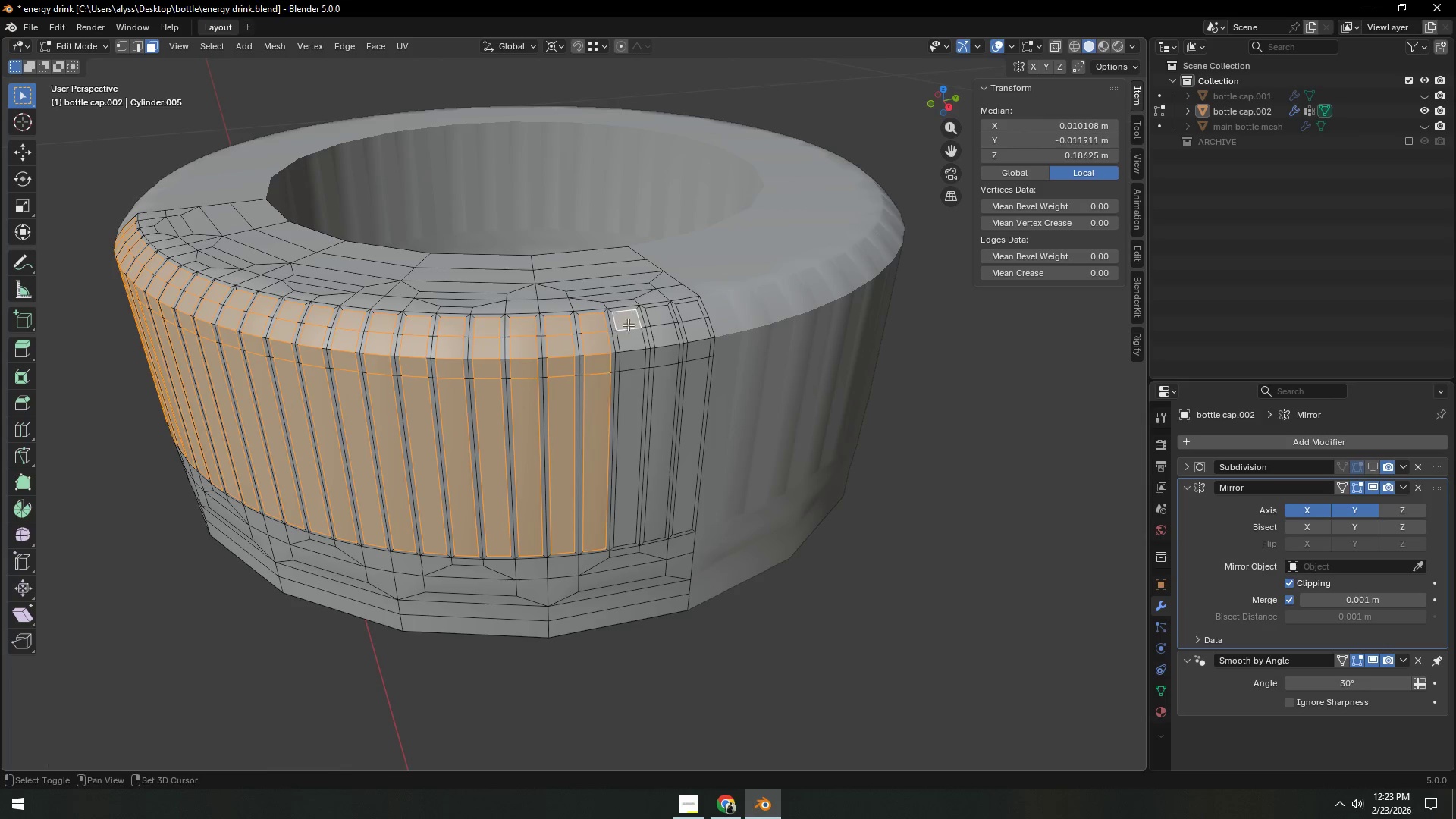 
hold_key(key=ControlLeft, duration=0.56)
left_click([629, 395])
 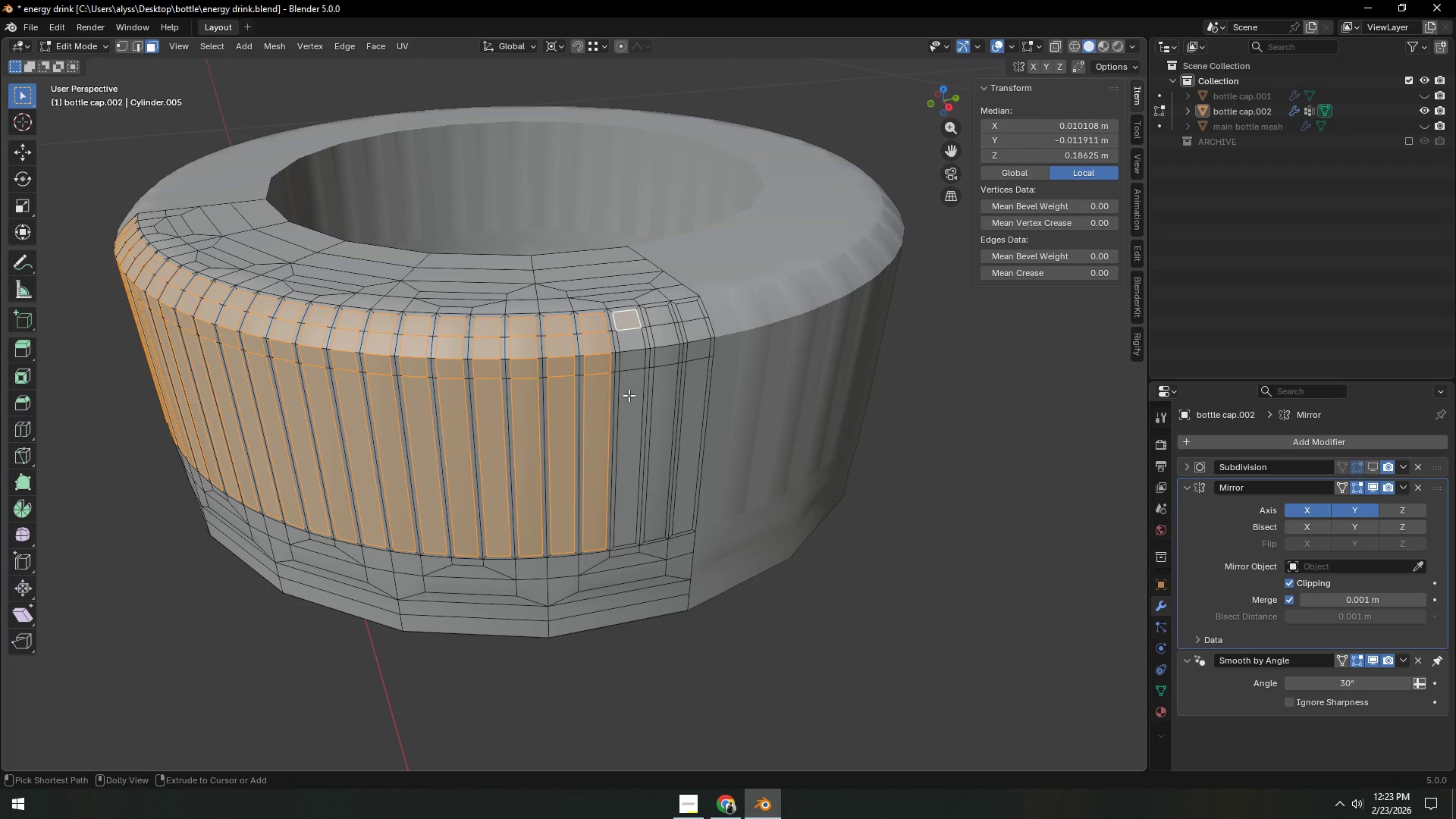 
key(Control+Shift+ShiftLeft)
 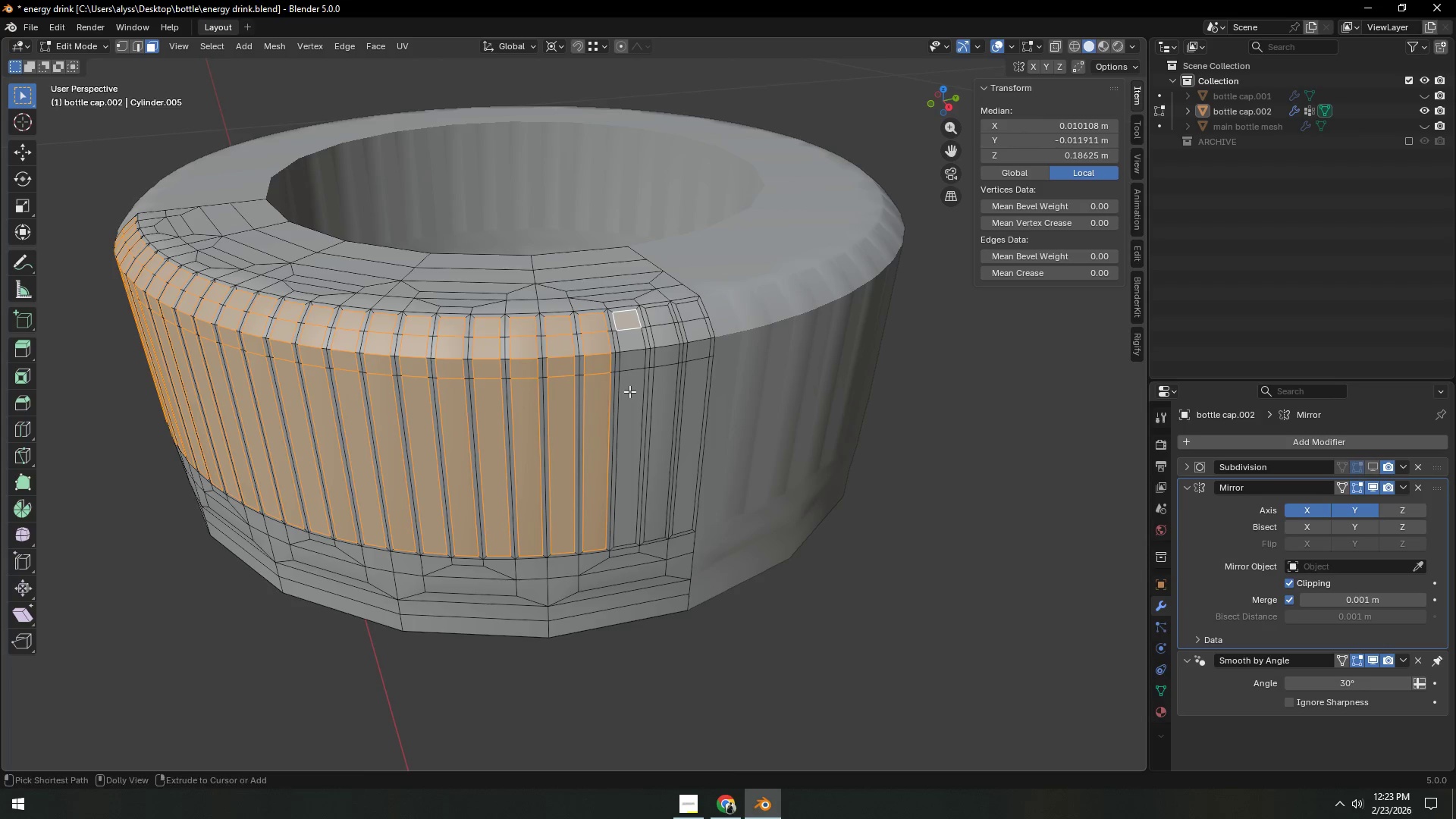 
hold_key(key=ControlLeft, duration=0.58)
left_click([629, 391])
 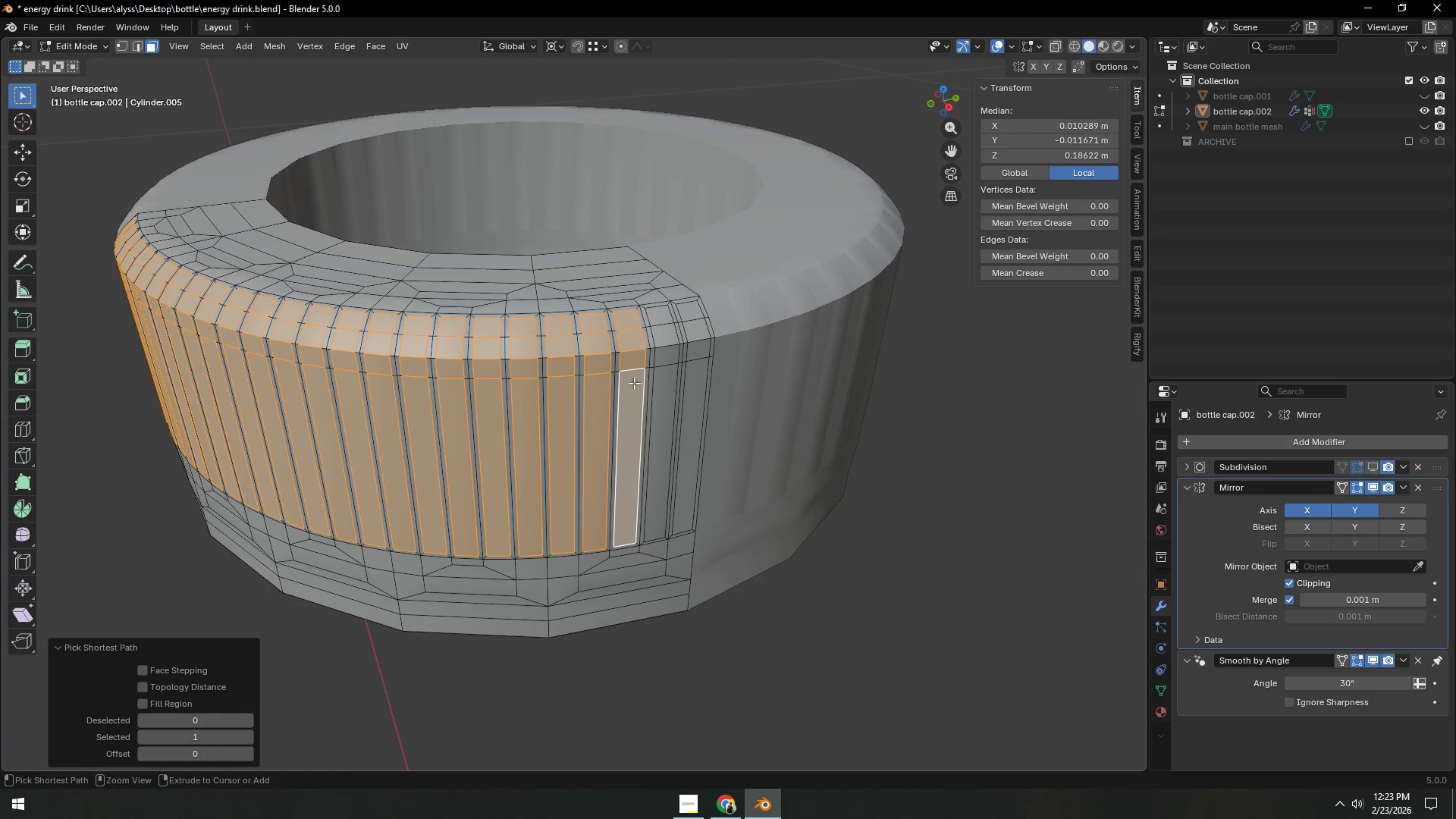 
hold_key(key=ShiftLeft, duration=0.64)
left_click([662, 315])
 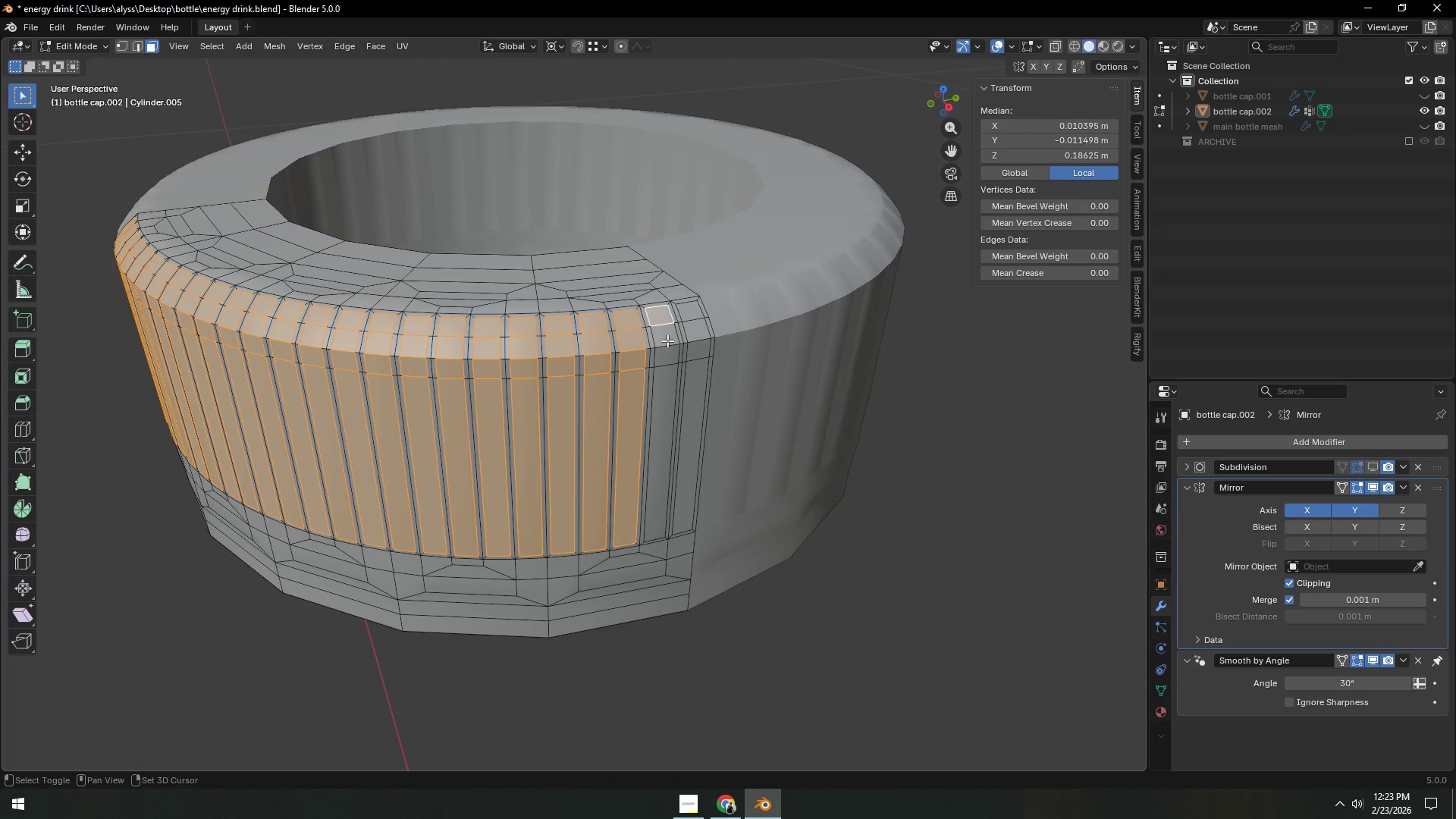 
hold_key(key=ControlLeft, duration=0.5)
double_click([666, 381])
 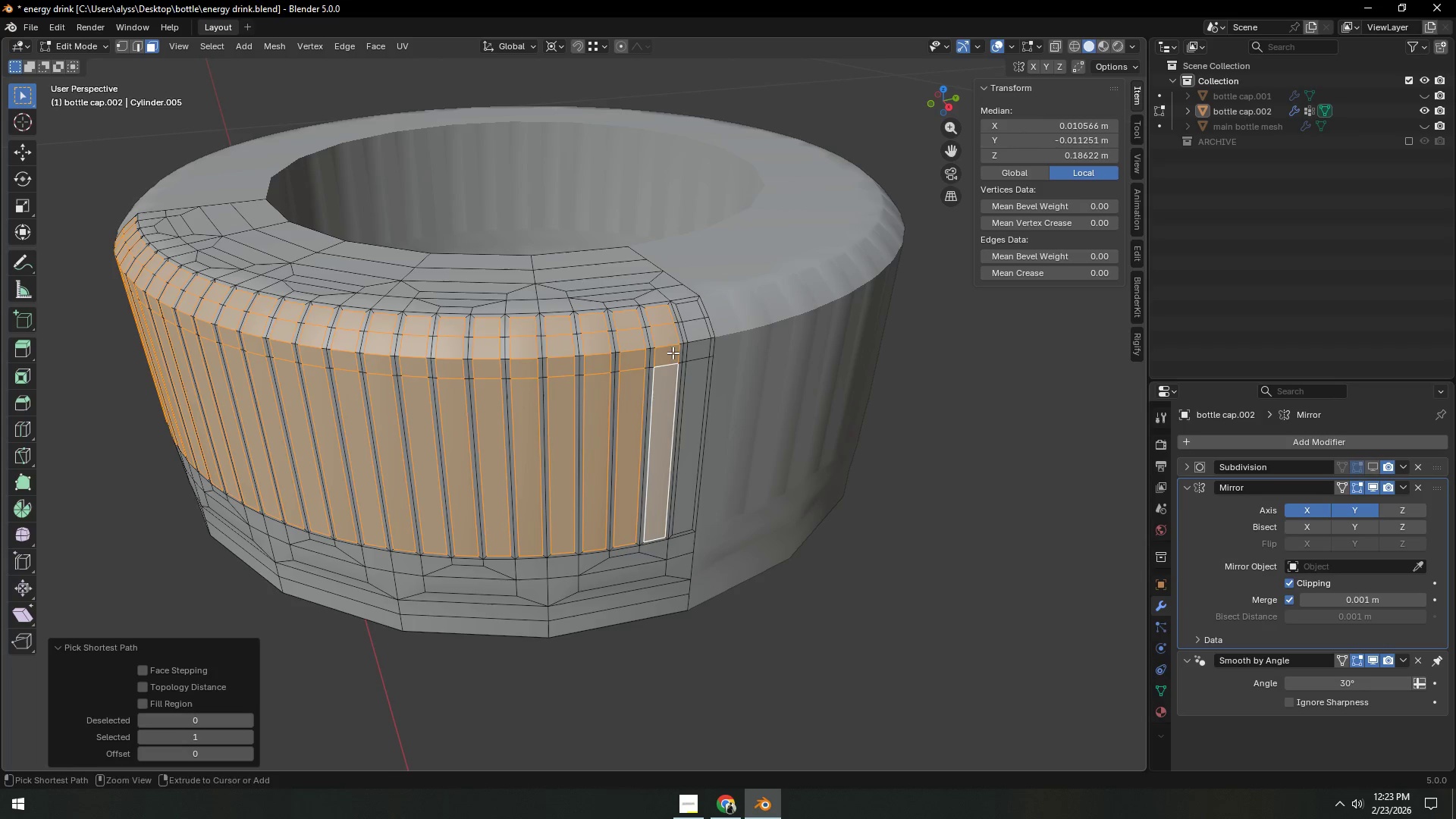 
hold_key(key=ShiftLeft, duration=0.62)
left_click([685, 310])
 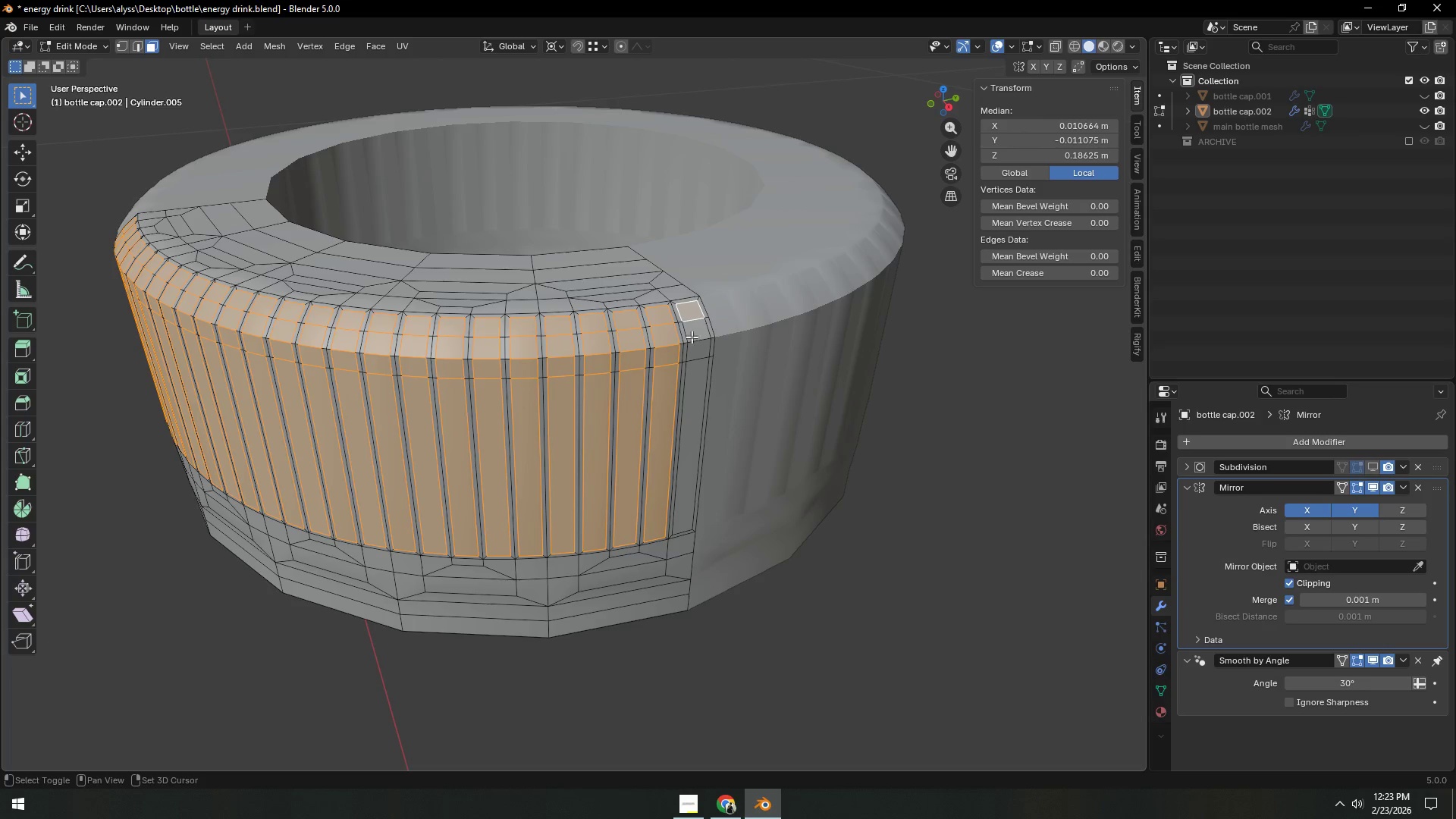 
hold_key(key=ControlLeft, duration=0.56)
left_click([689, 378])
 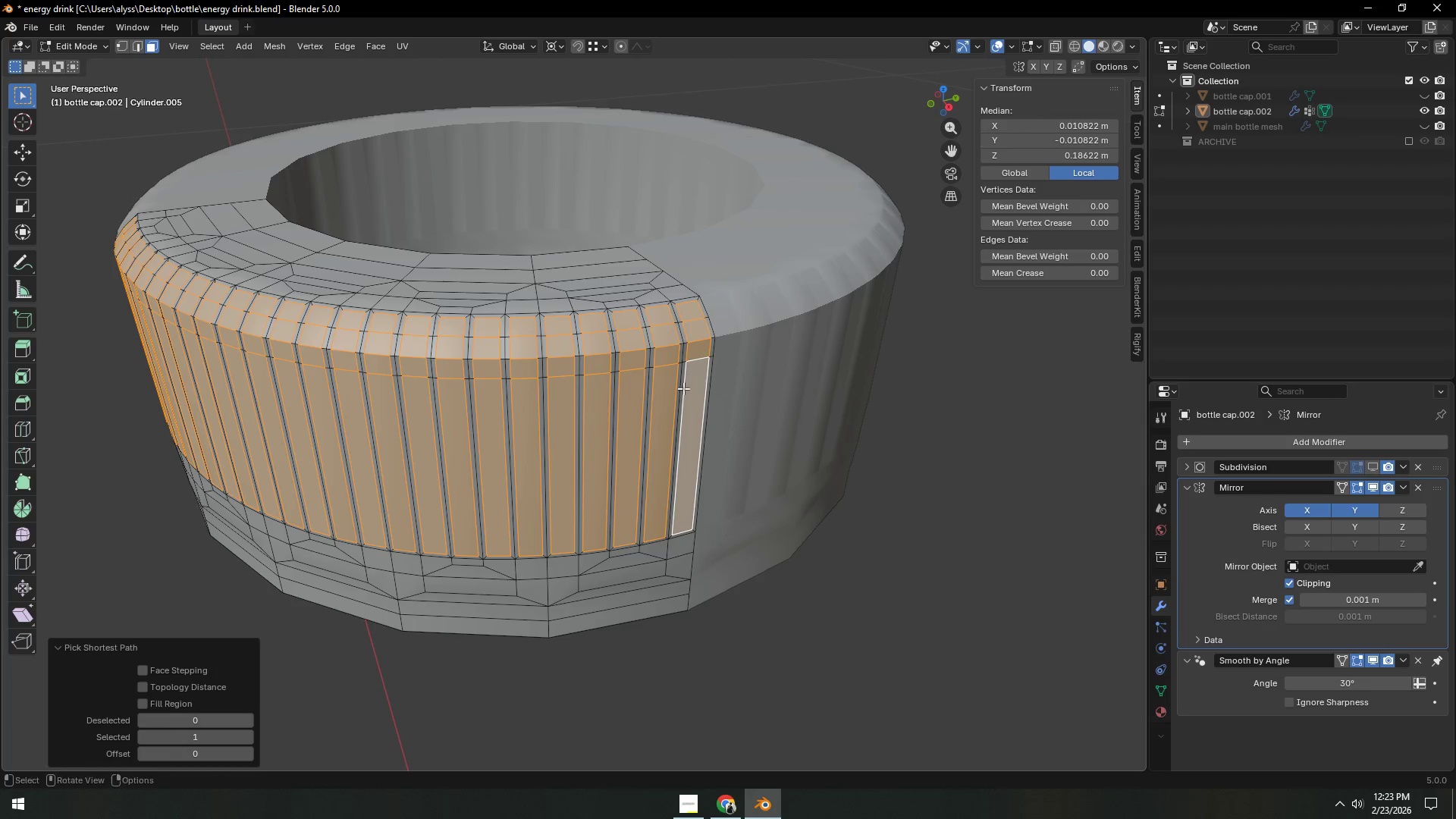 
hold_key(key=ControlLeft, duration=20.47)
 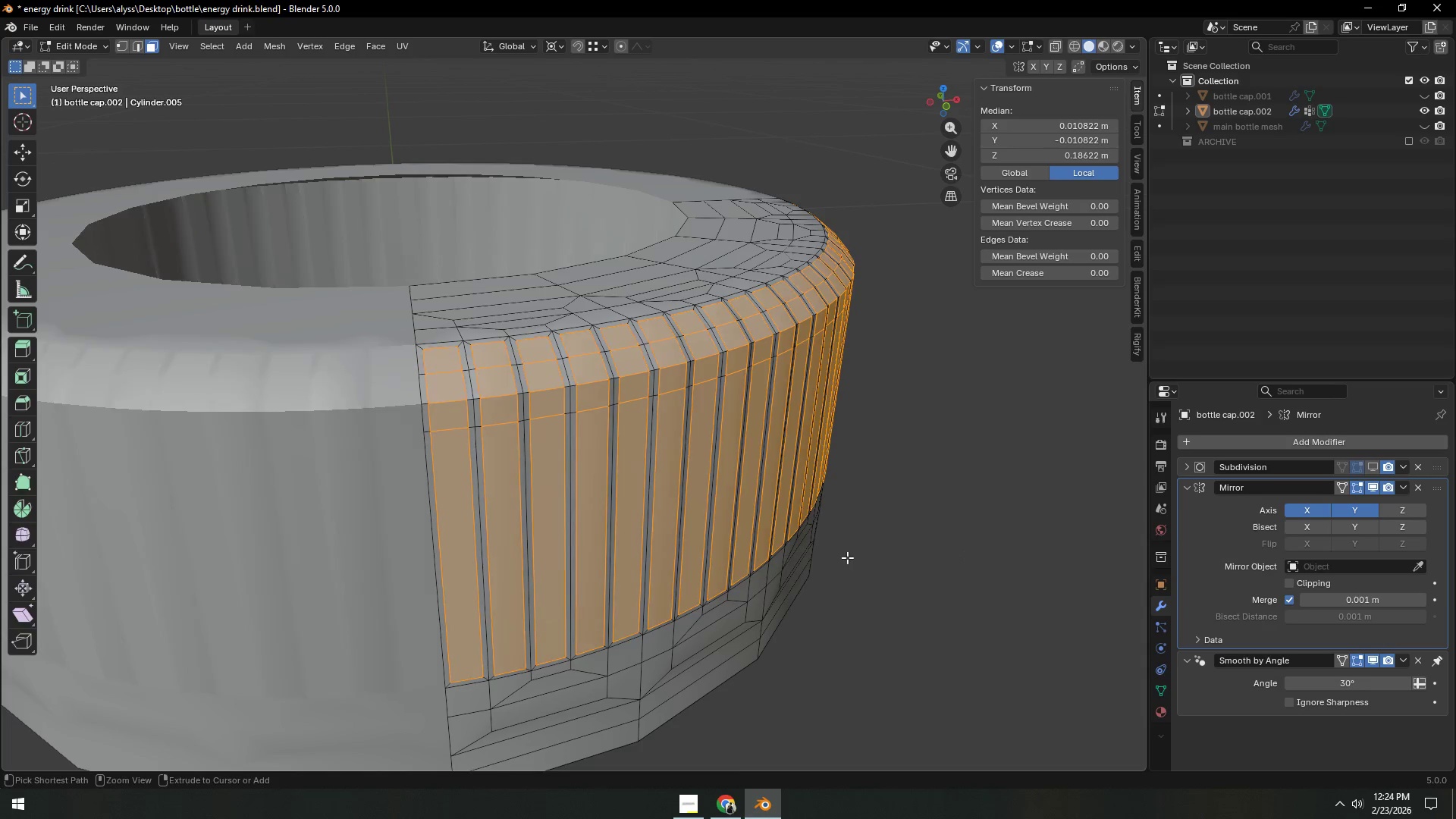 
key(Alt+E)
 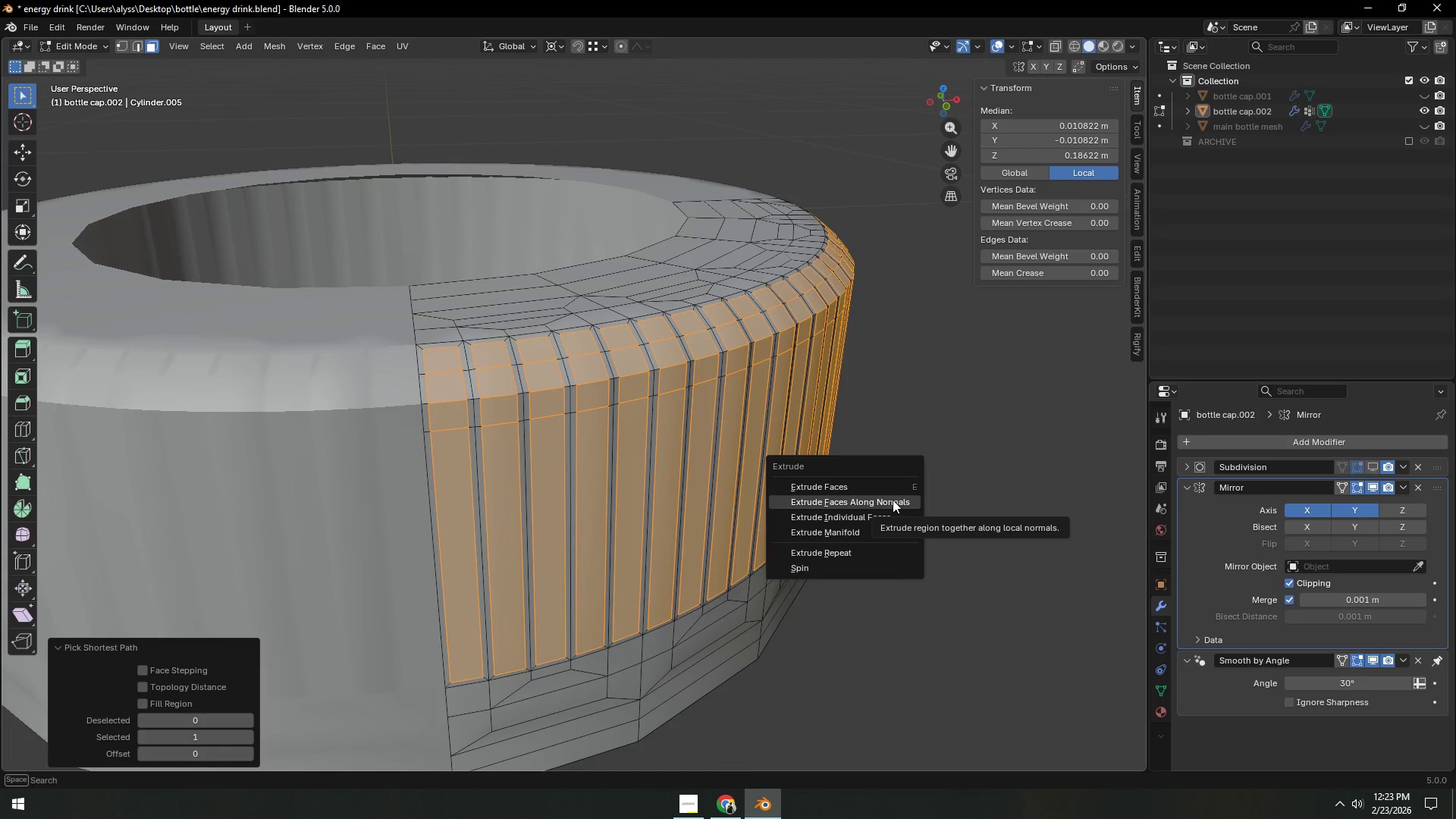 
left_click([893, 500])
 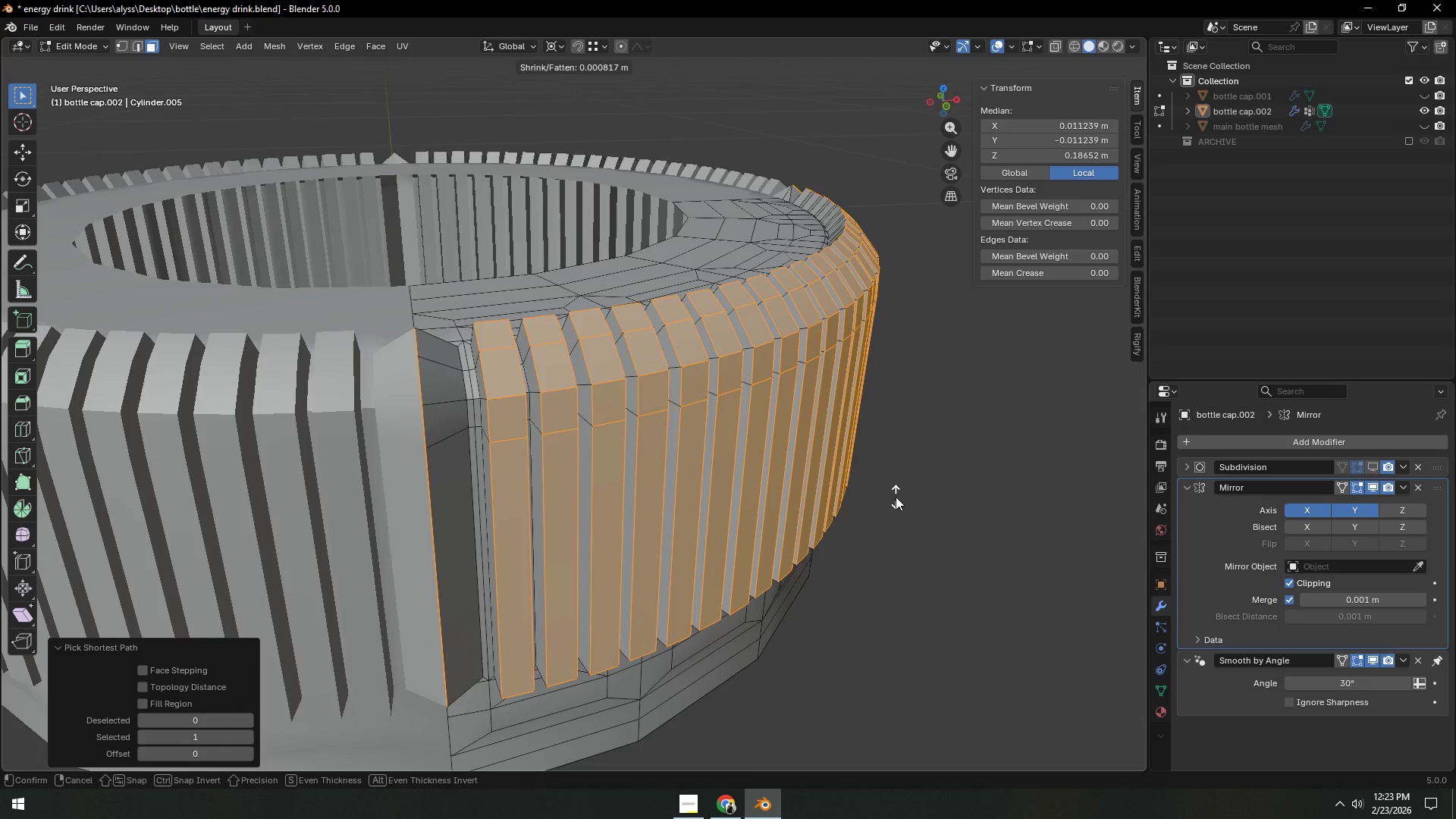 
right_click([896, 497])
 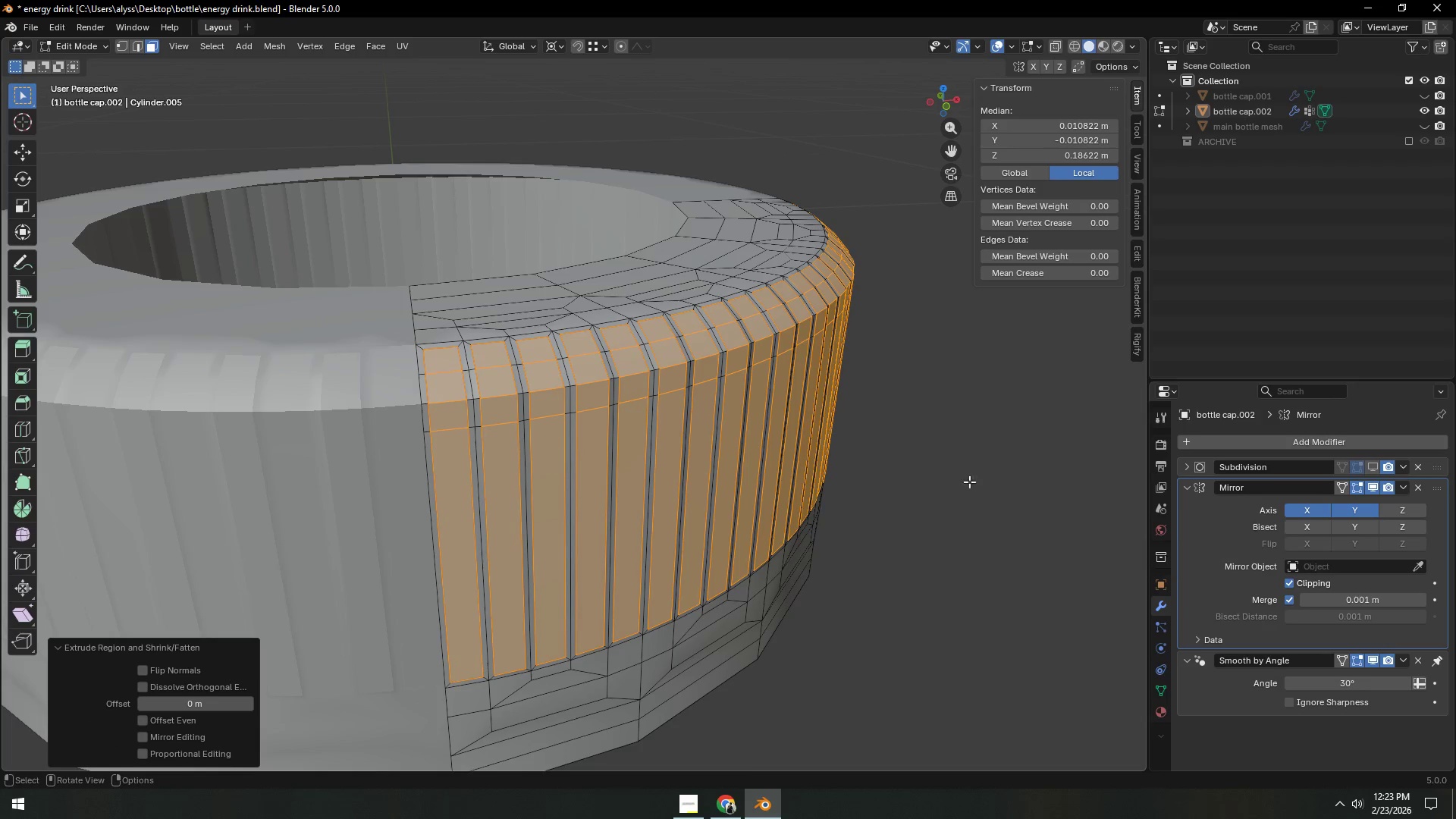 
left_click([1292, 581])
 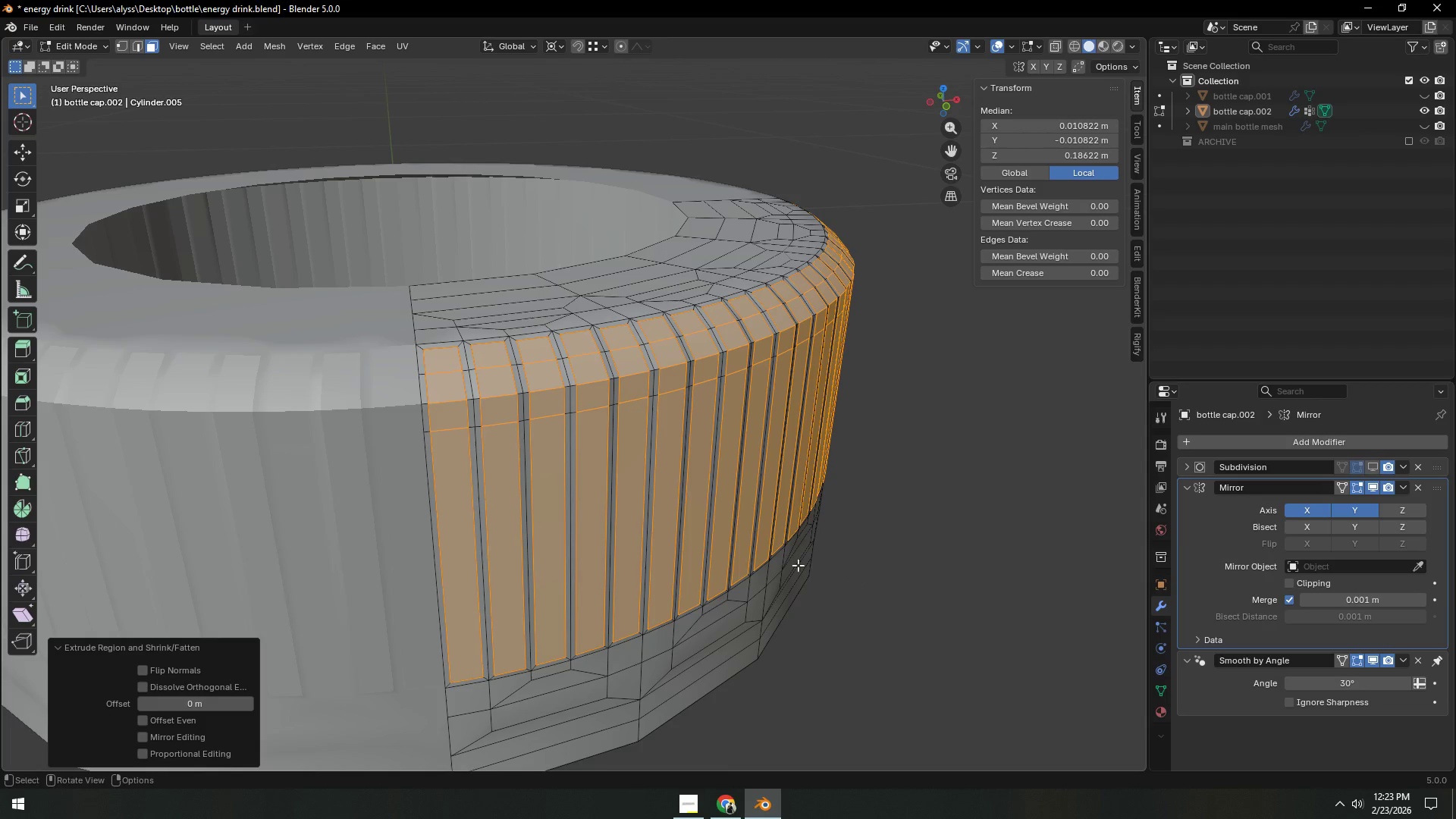 
key(Alt+E)
 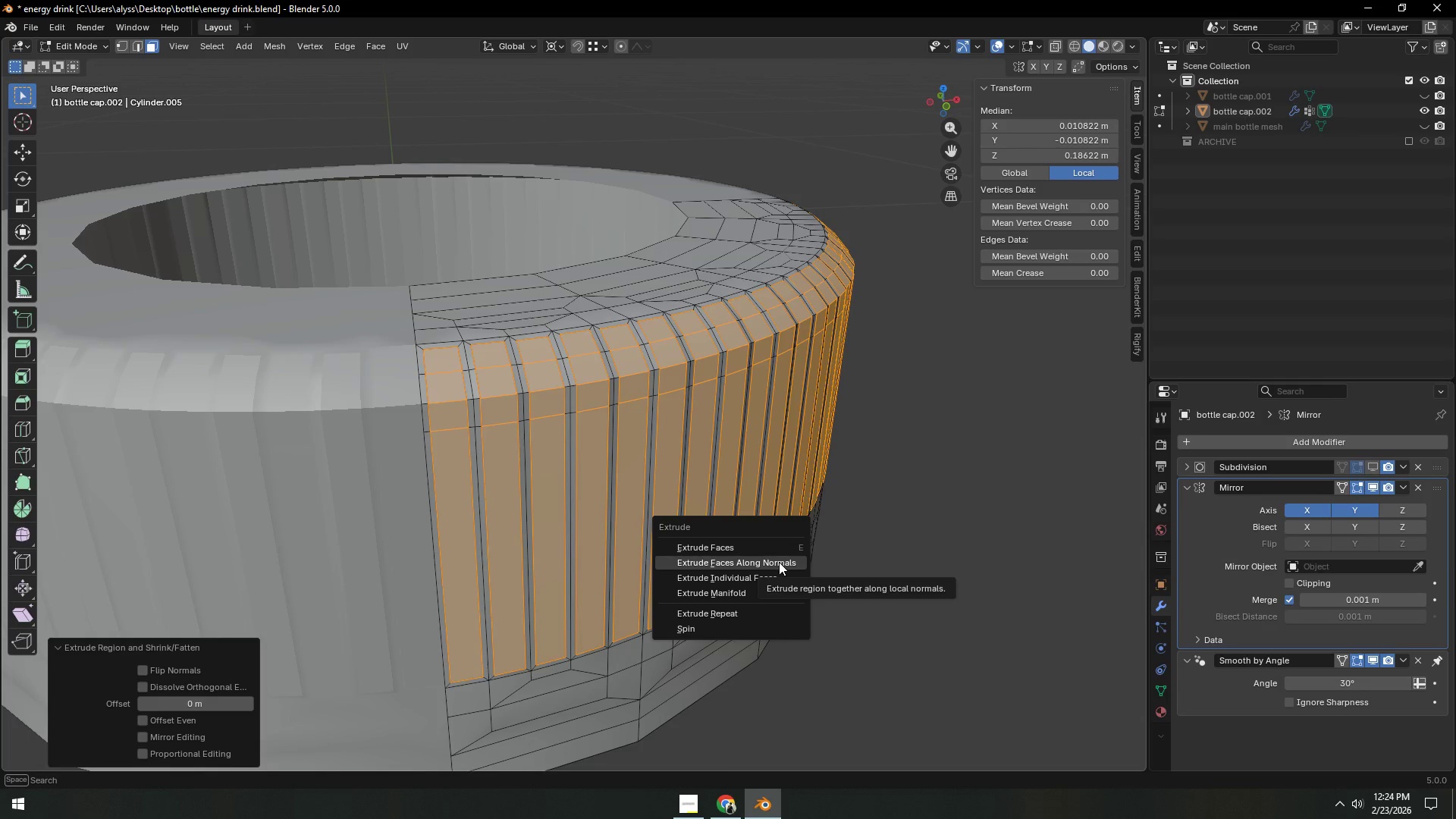 
left_click([779, 562])
 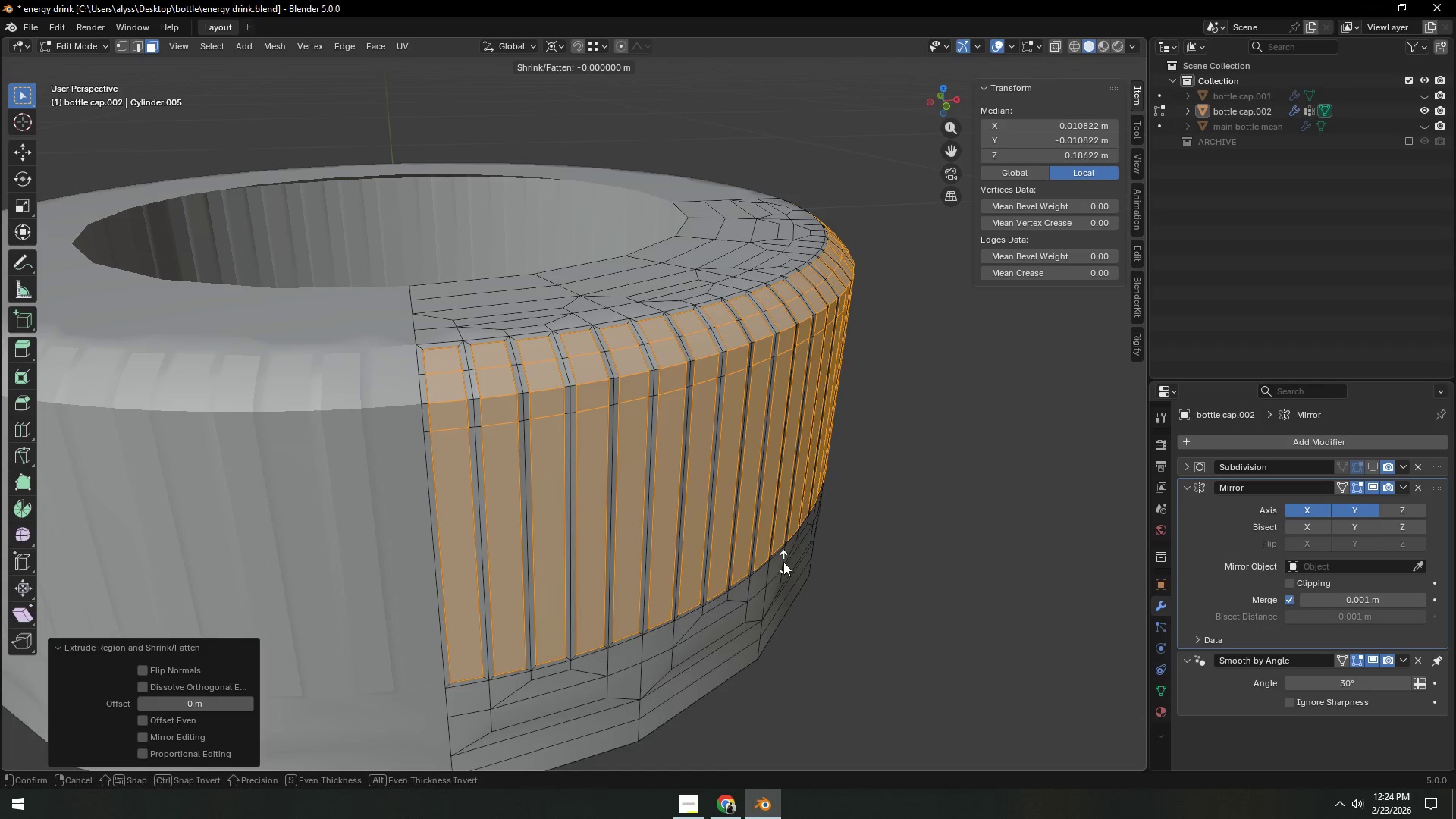 
right_click([784, 562])
 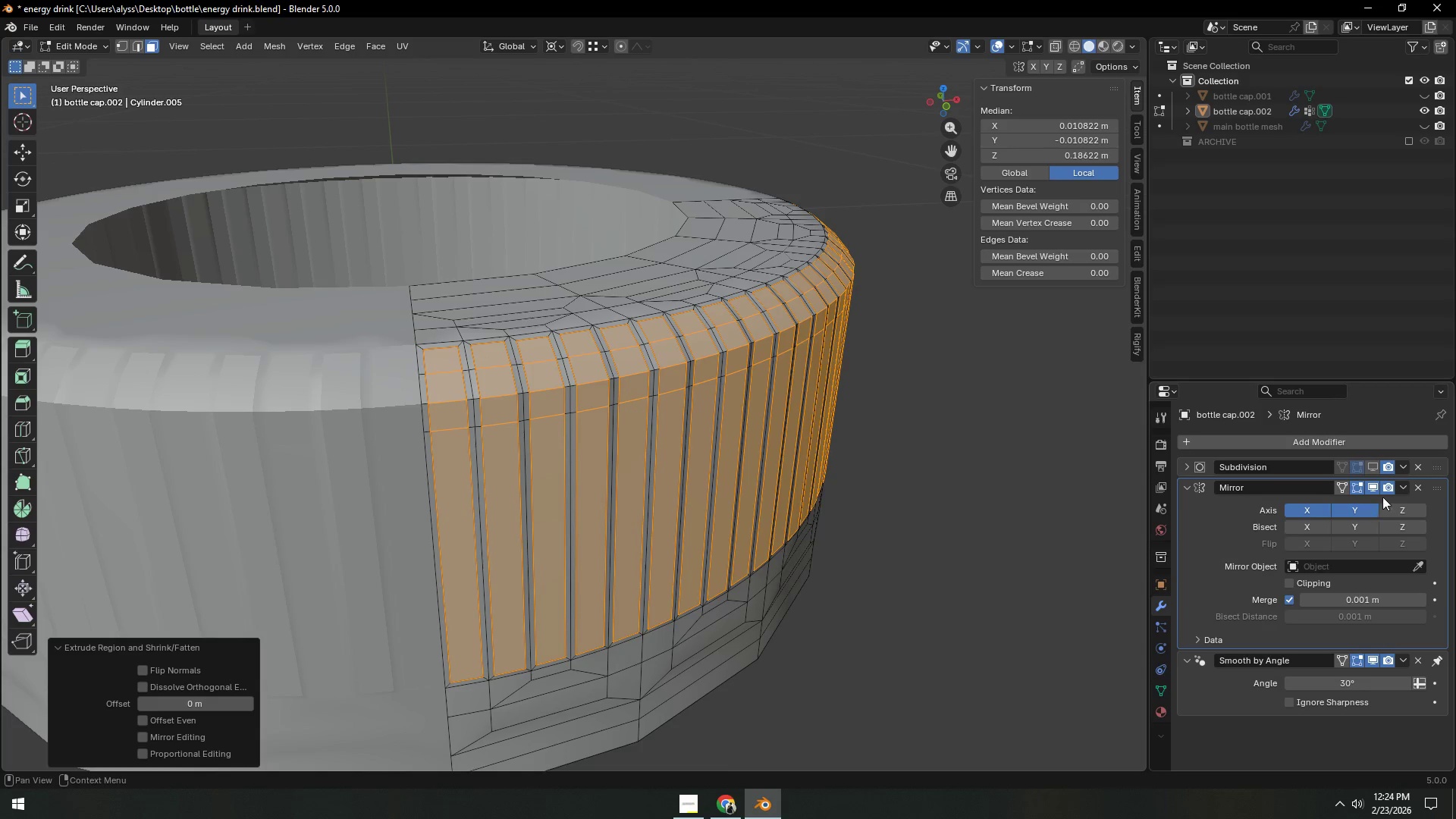 
key(Control+Z)
 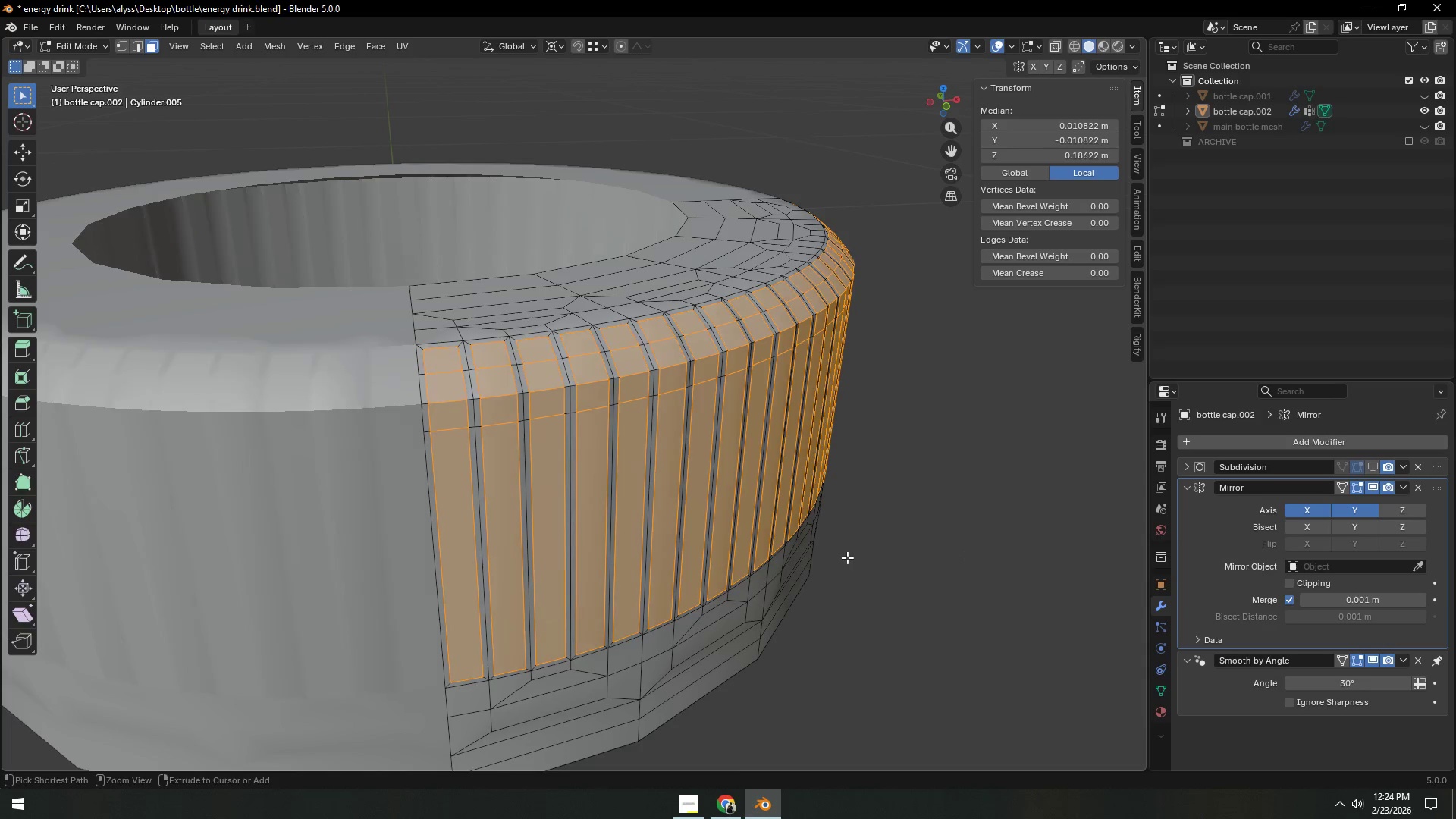 
key(Control+Z)
 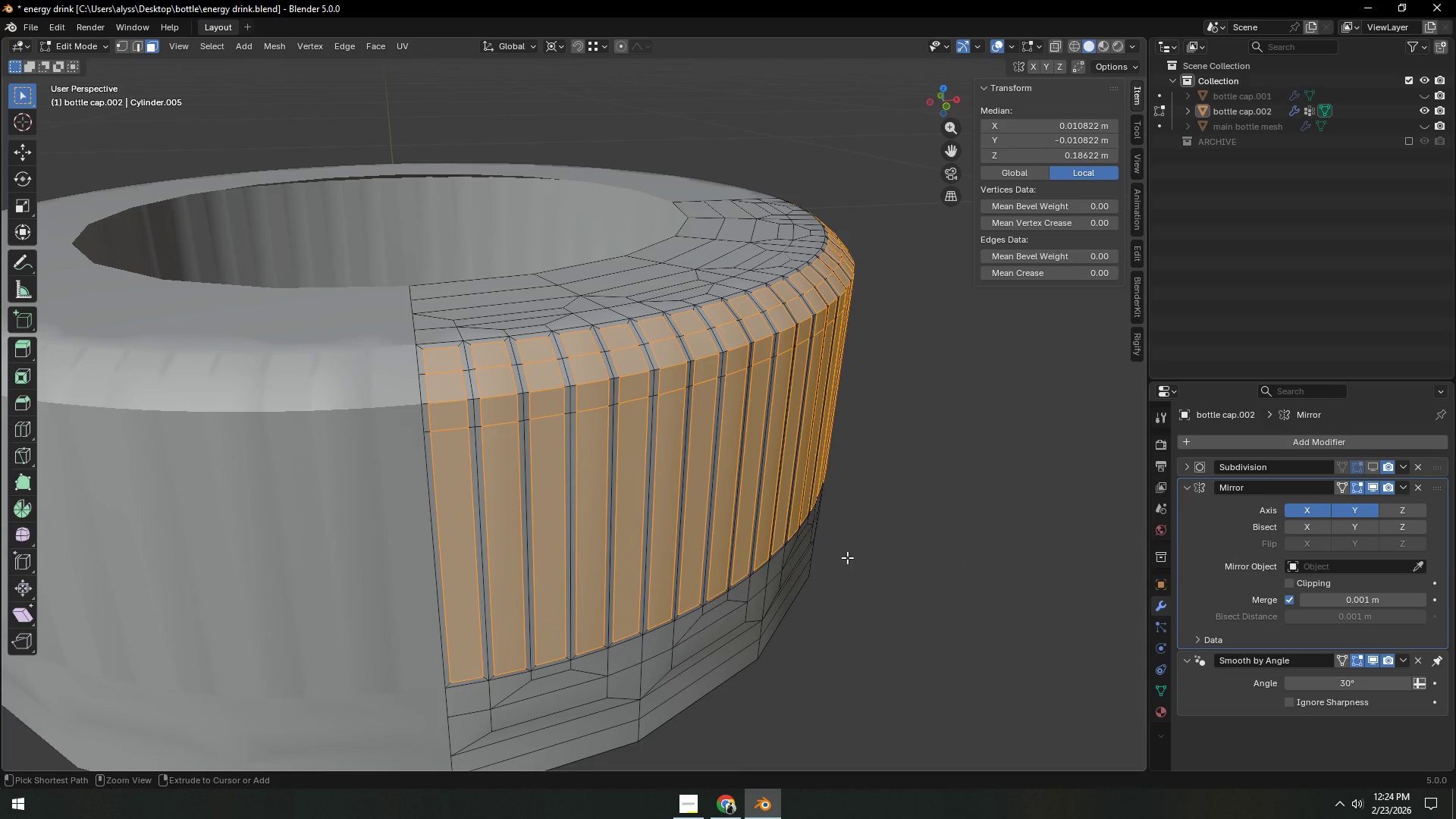 
key(Control+Z)
 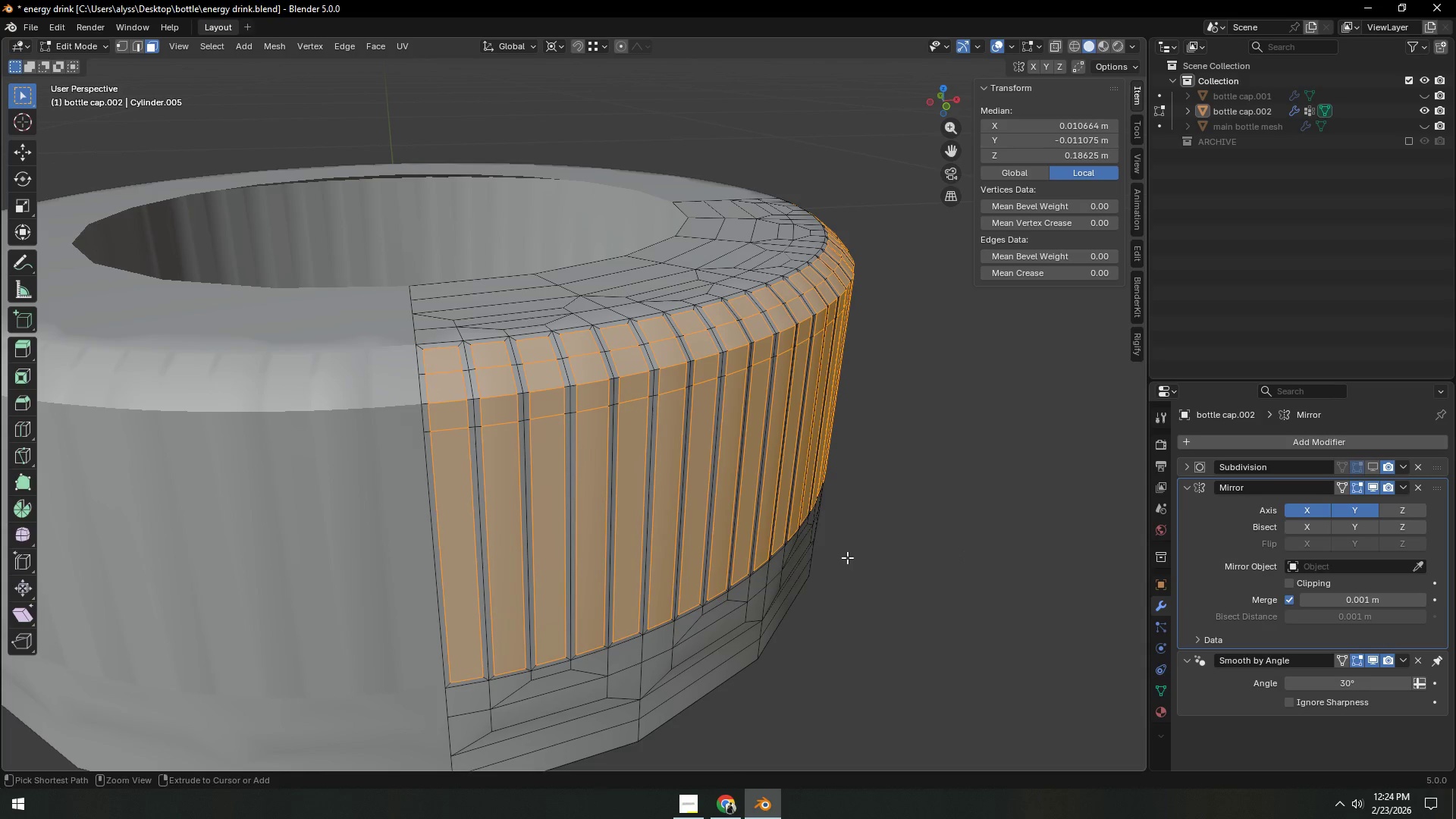 
key(Control+Z)
 